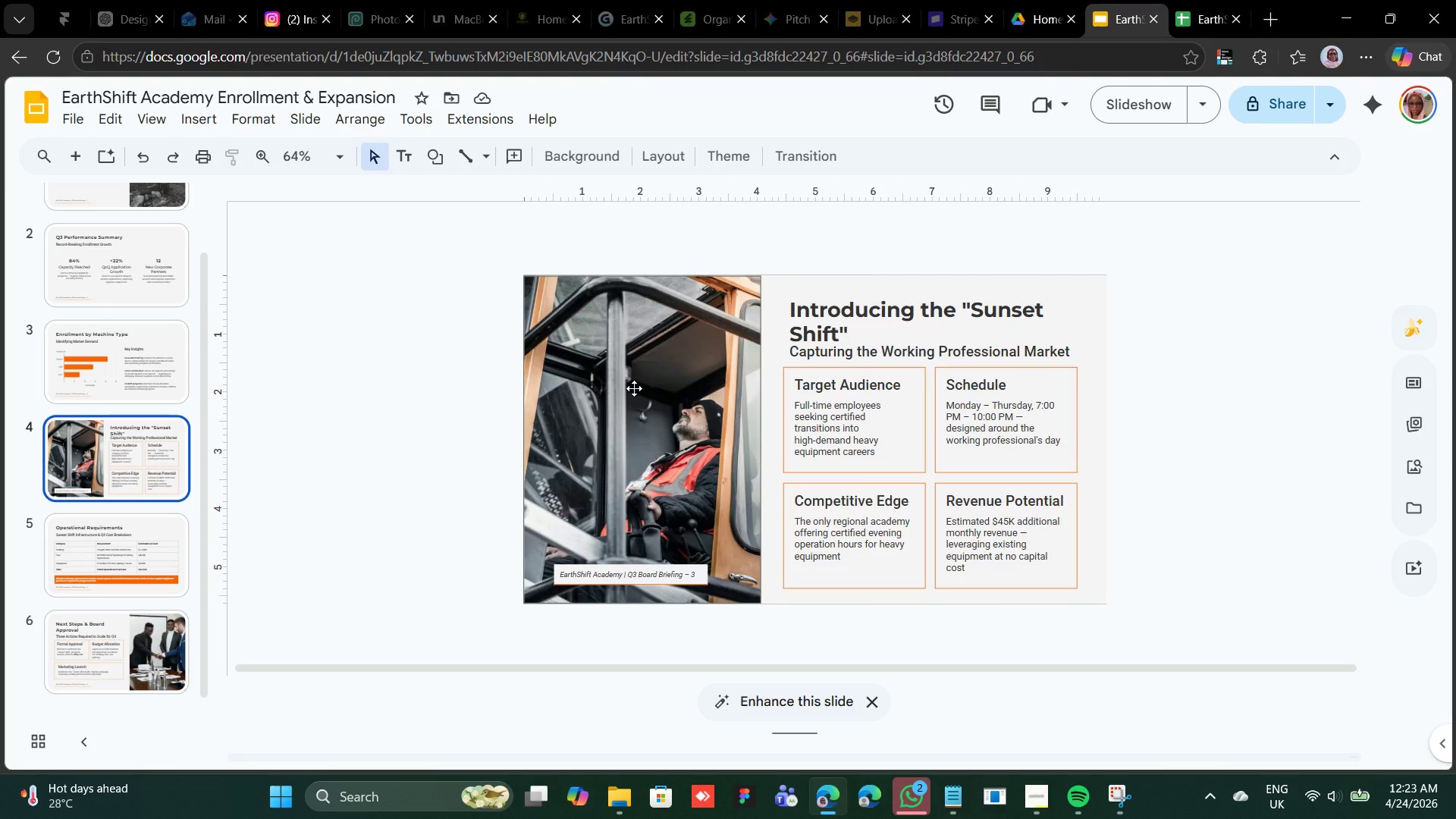 
scroll: coordinate [632, 389], scroll_direction: up, amount: 8.0
 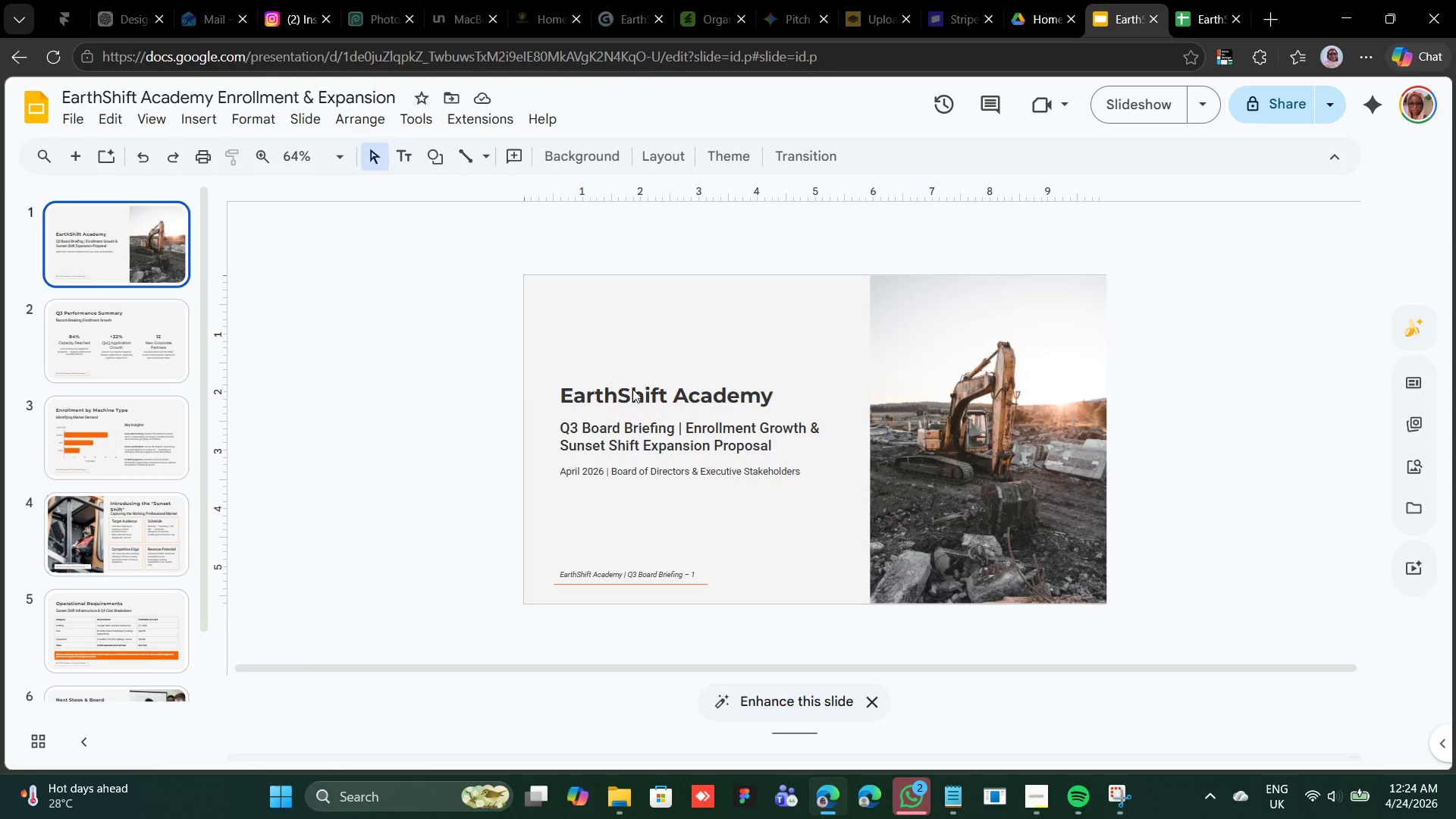 
scroll: coordinate [632, 389], scroll_direction: down, amount: 6.0
 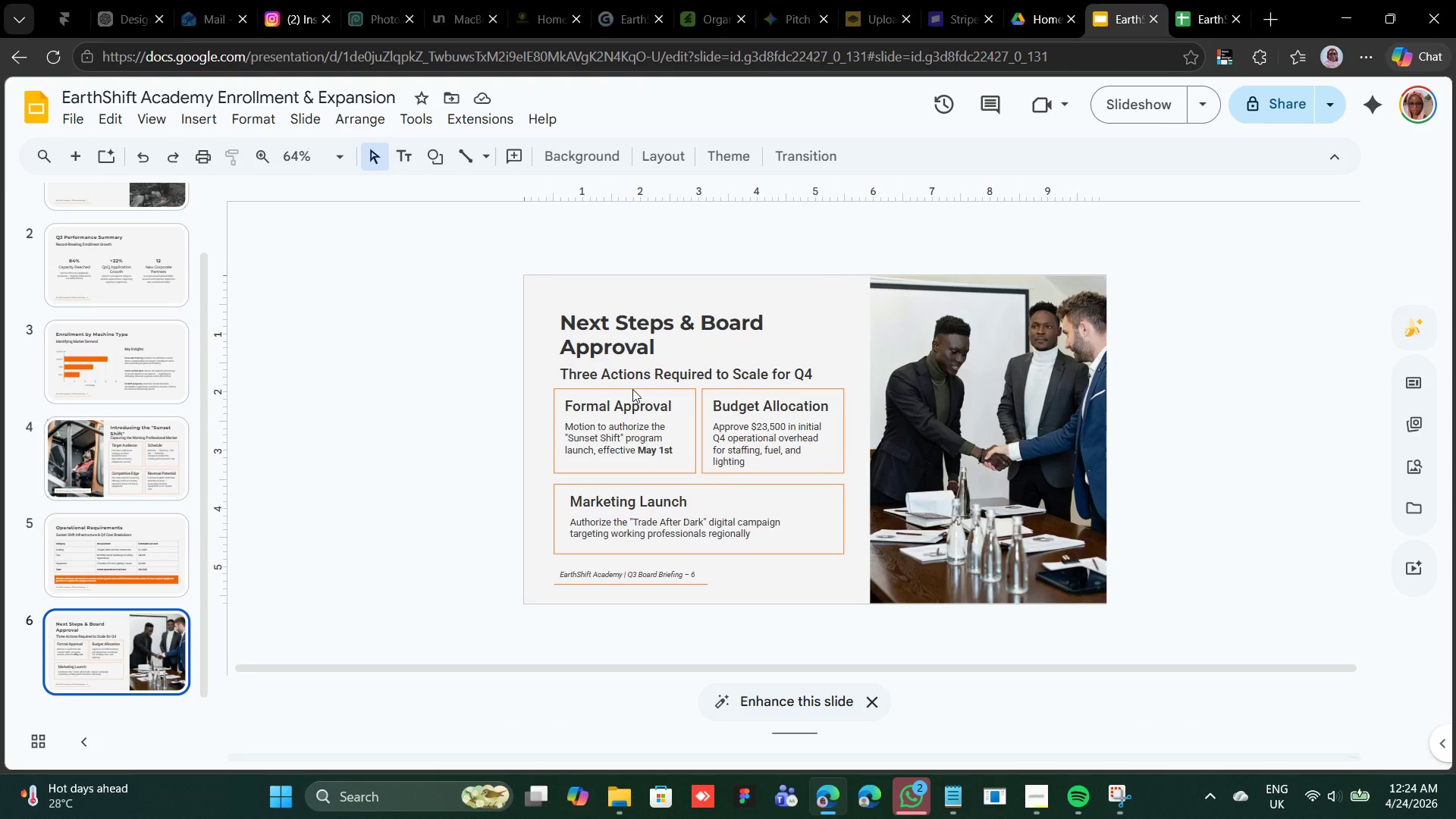 
scroll: coordinate [632, 390], scroll_direction: up, amount: 5.0
 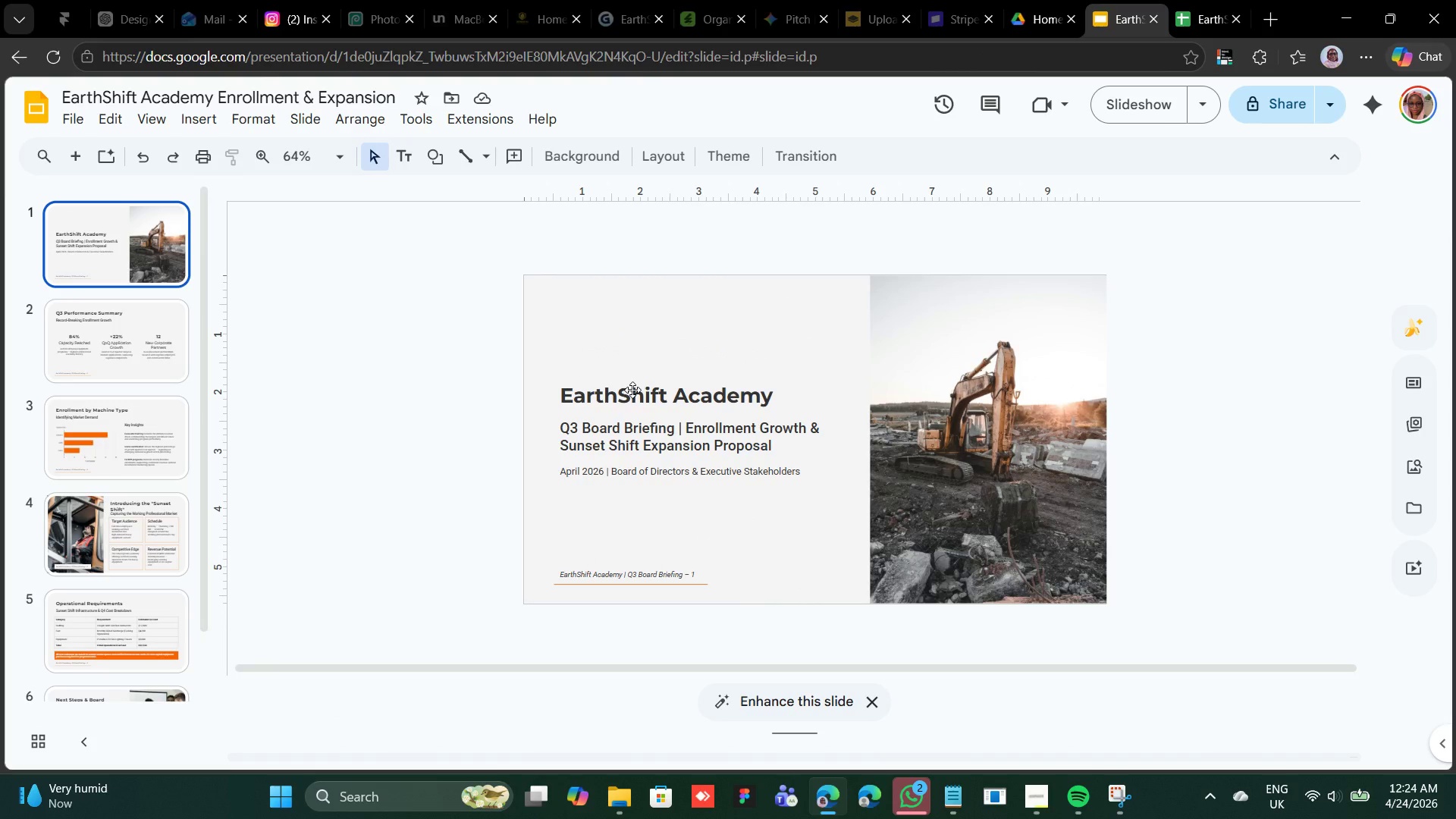 
scroll: coordinate [632, 390], scroll_direction: down, amount: 2.0
 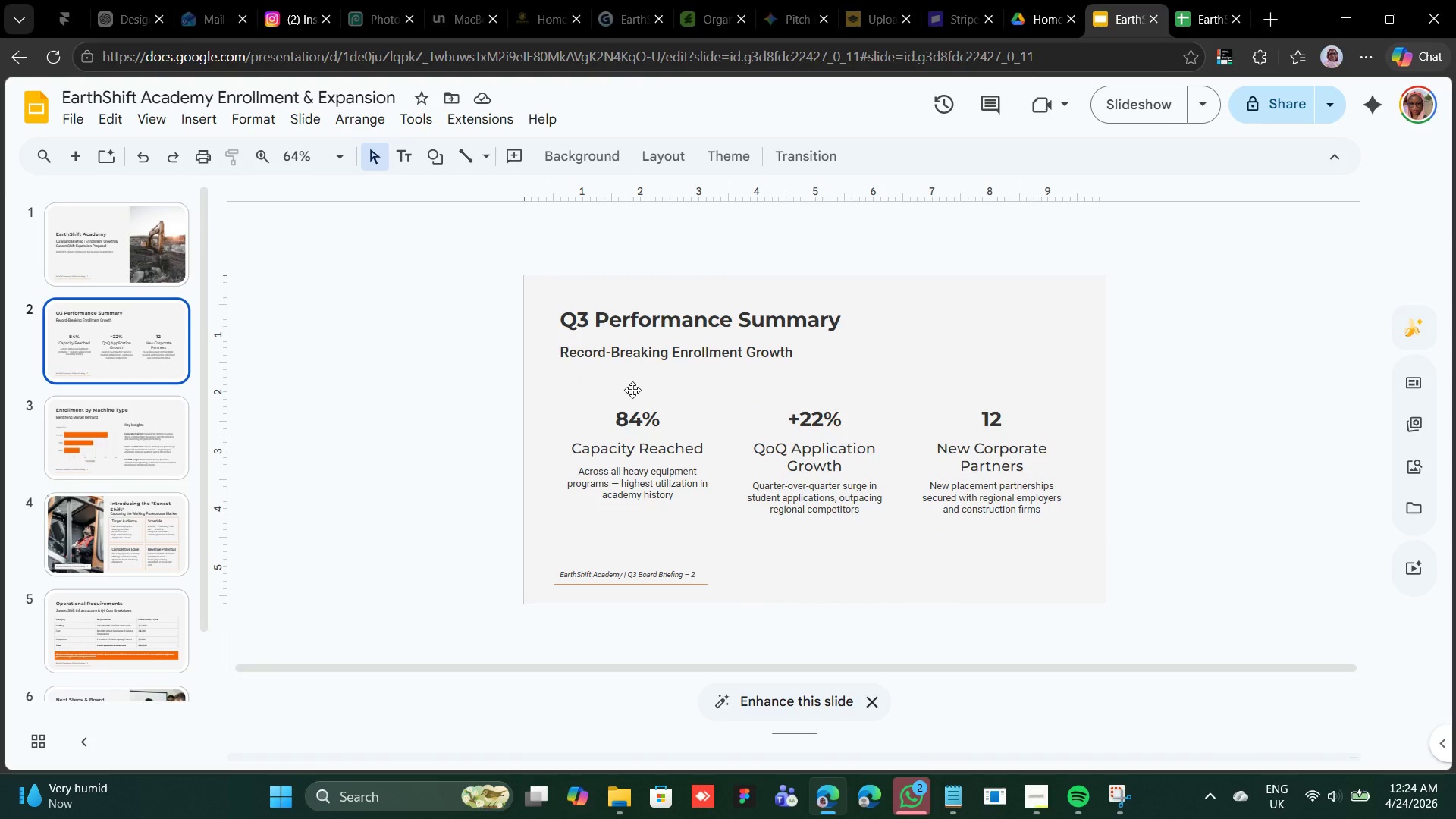 
scroll: coordinate [632, 390], scroll_direction: none, amount: 0.0
 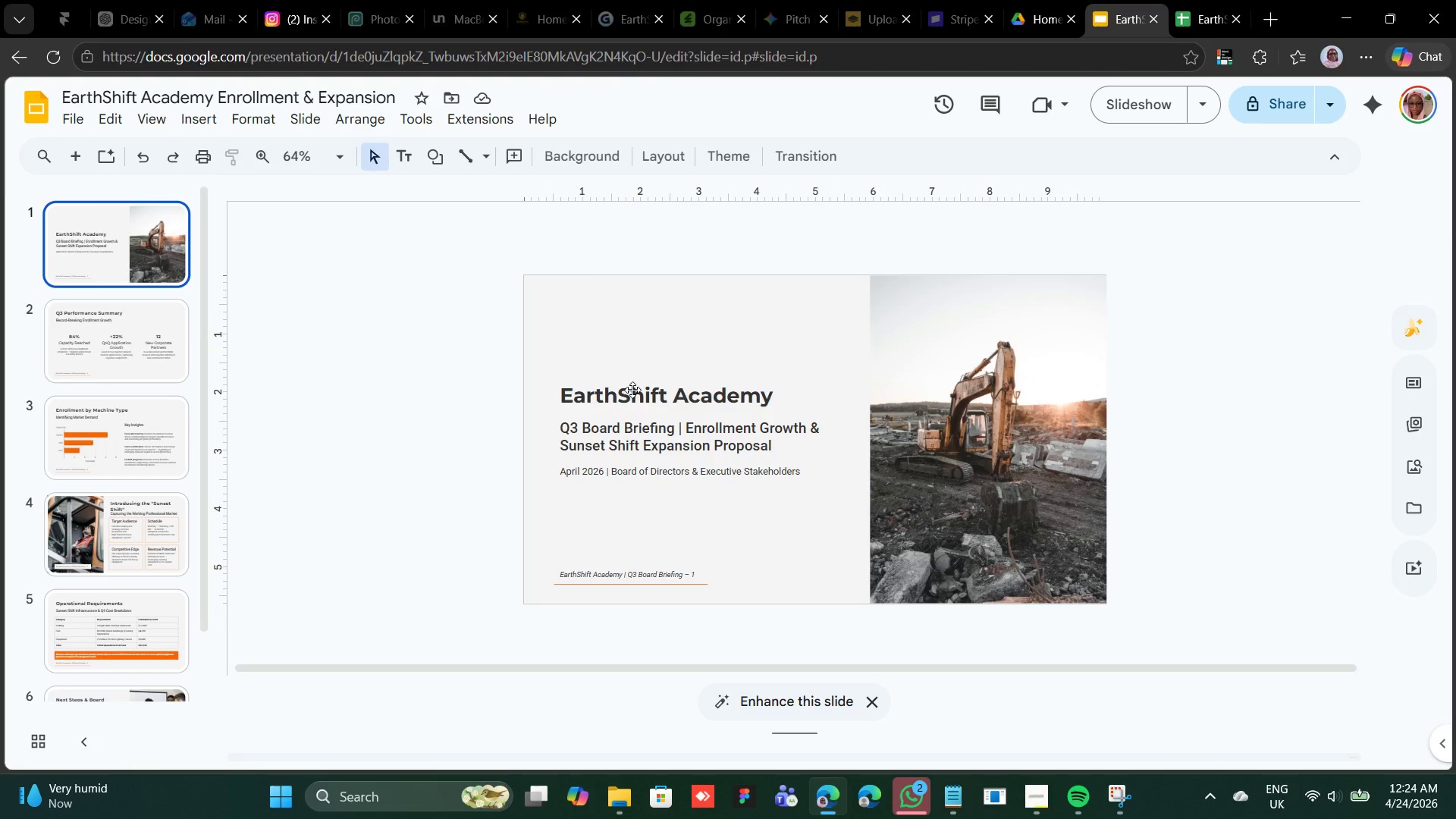 
scroll: coordinate [632, 390], scroll_direction: up, amount: 2.0
 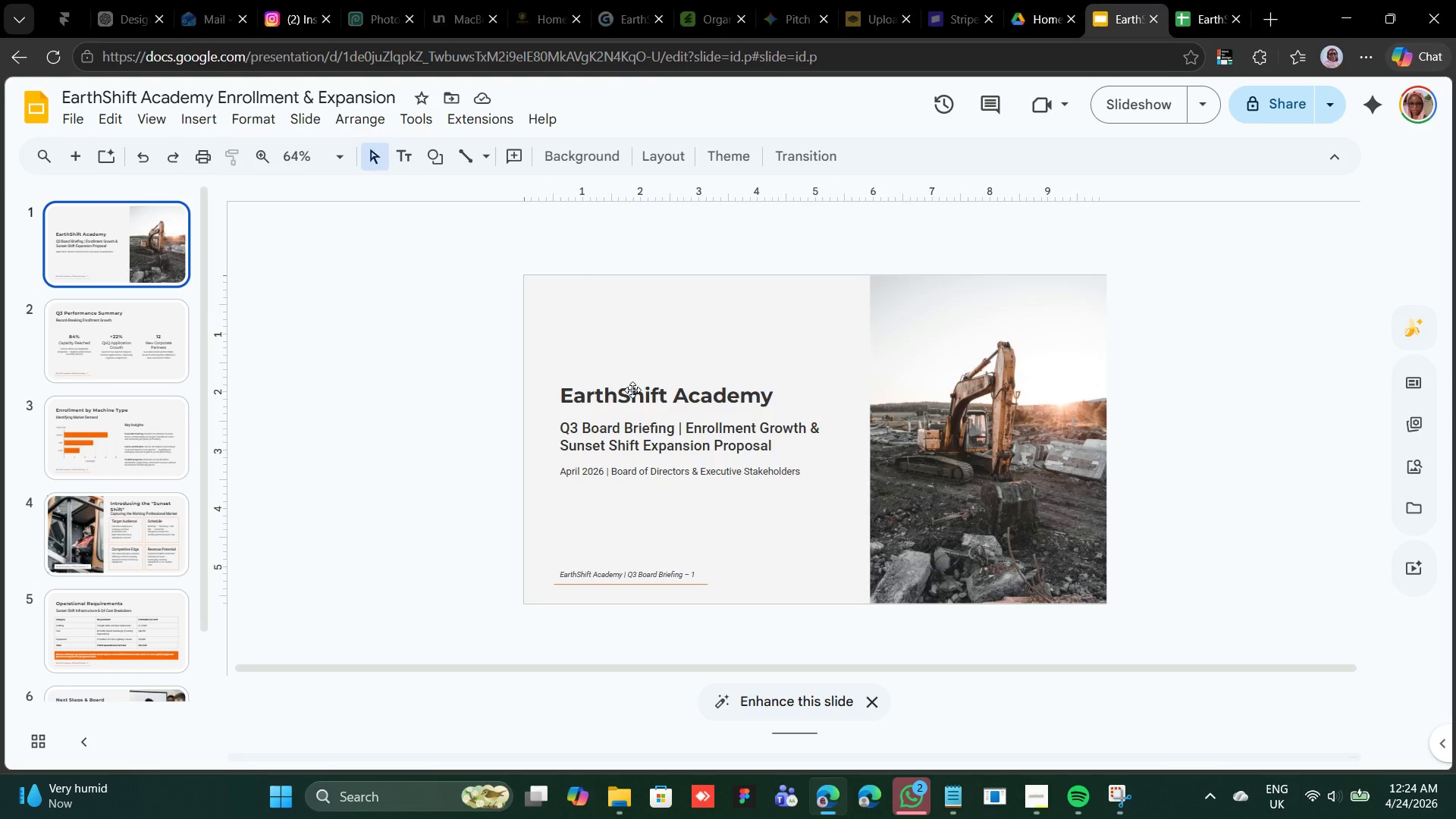 
wait(12.97)
 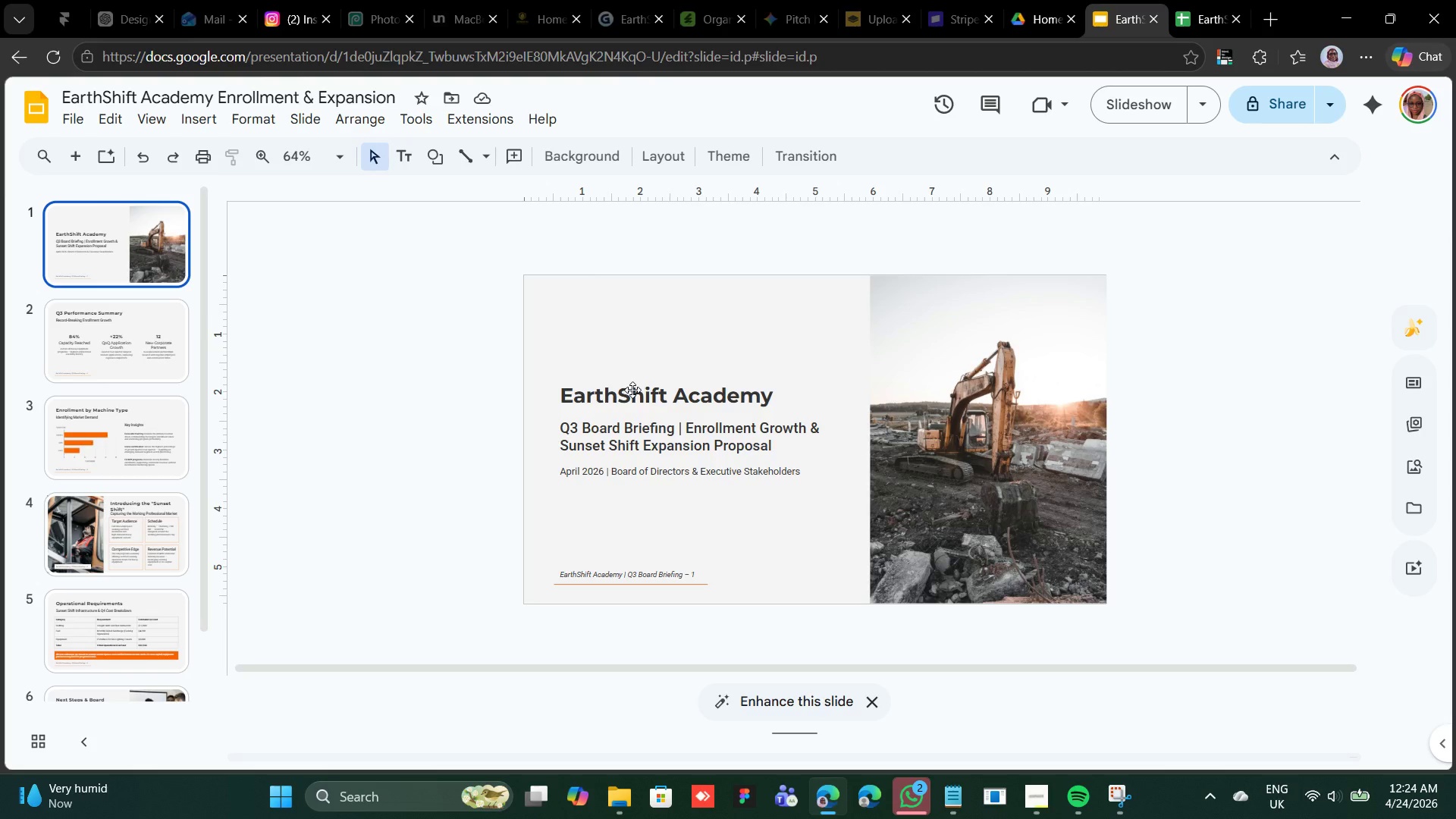 
scroll: coordinate [631, 391], scroll_direction: down, amount: 3.0
 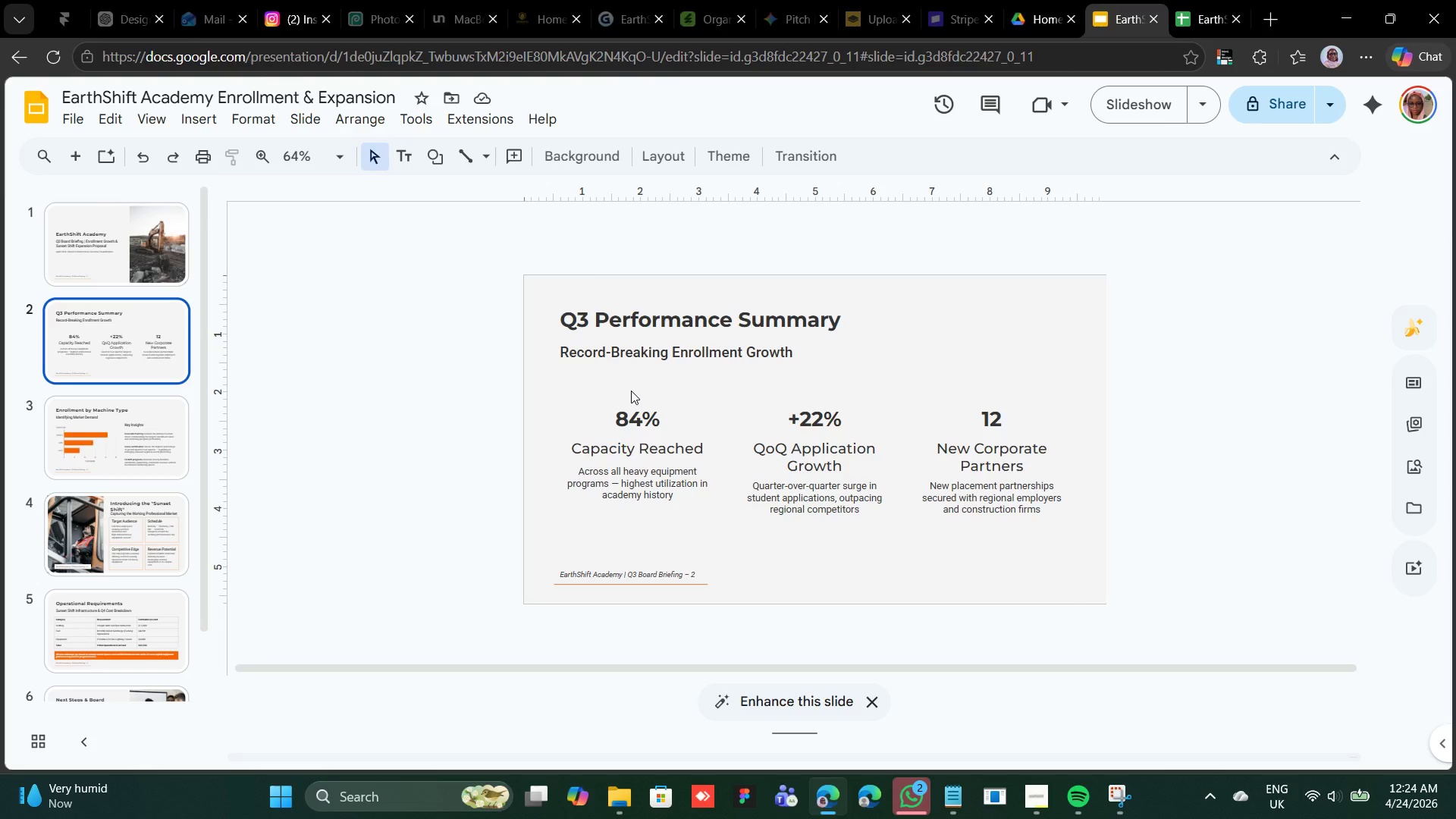 
scroll: coordinate [631, 390], scroll_direction: up, amount: 3.0
 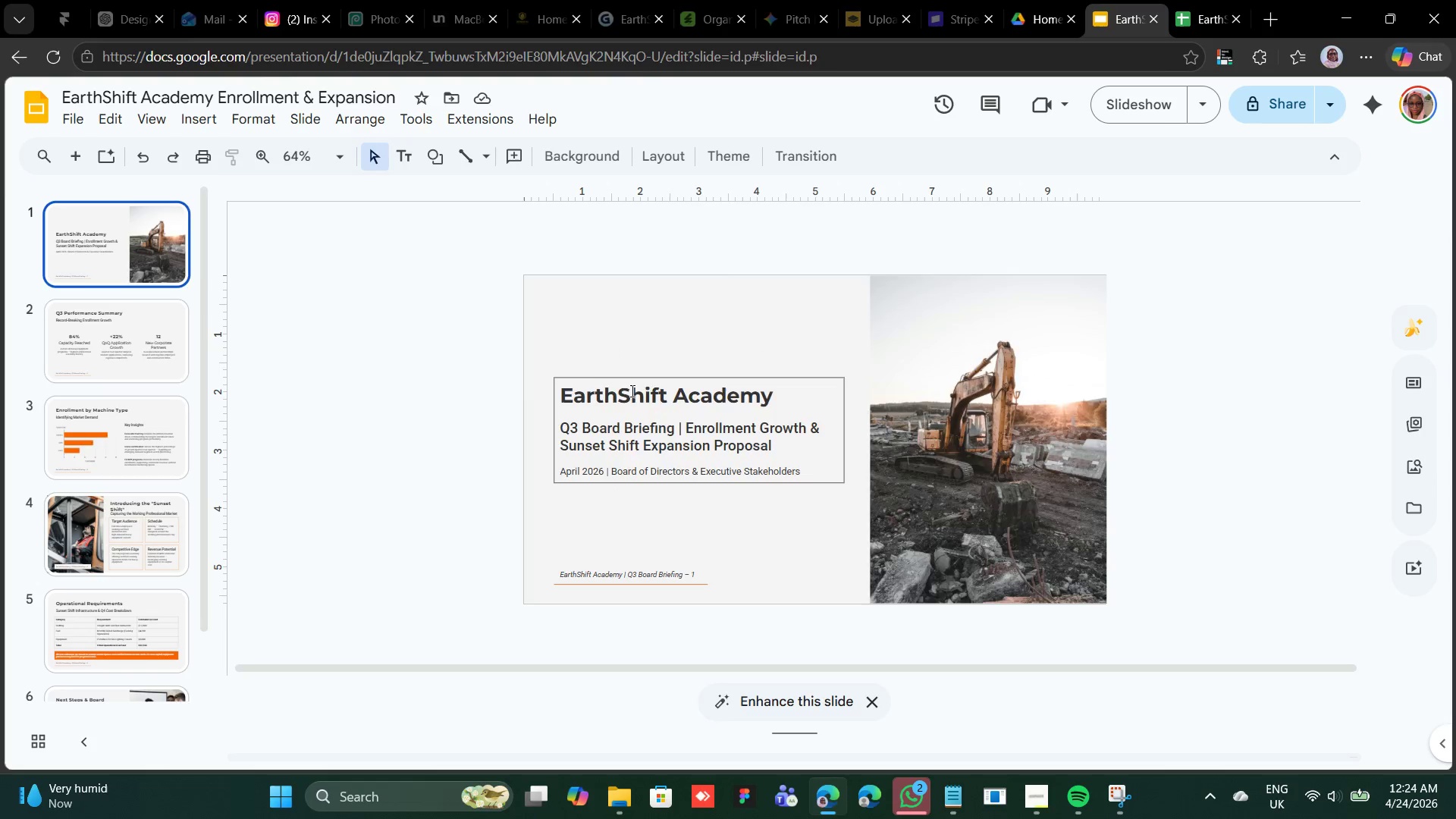 
scroll: coordinate [631, 391], scroll_direction: down, amount: 3.0
 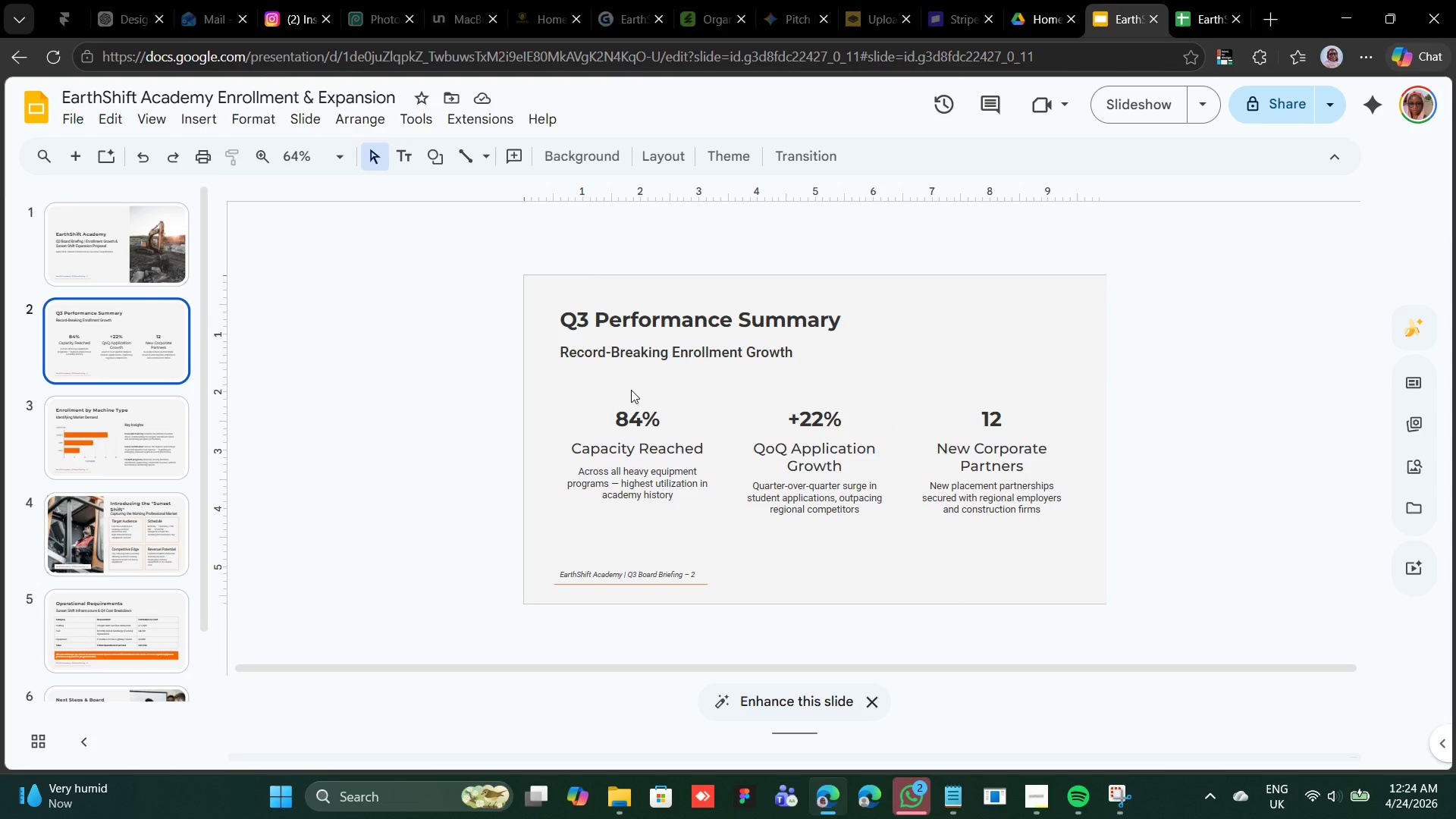 
scroll: coordinate [631, 390], scroll_direction: up, amount: 2.0
 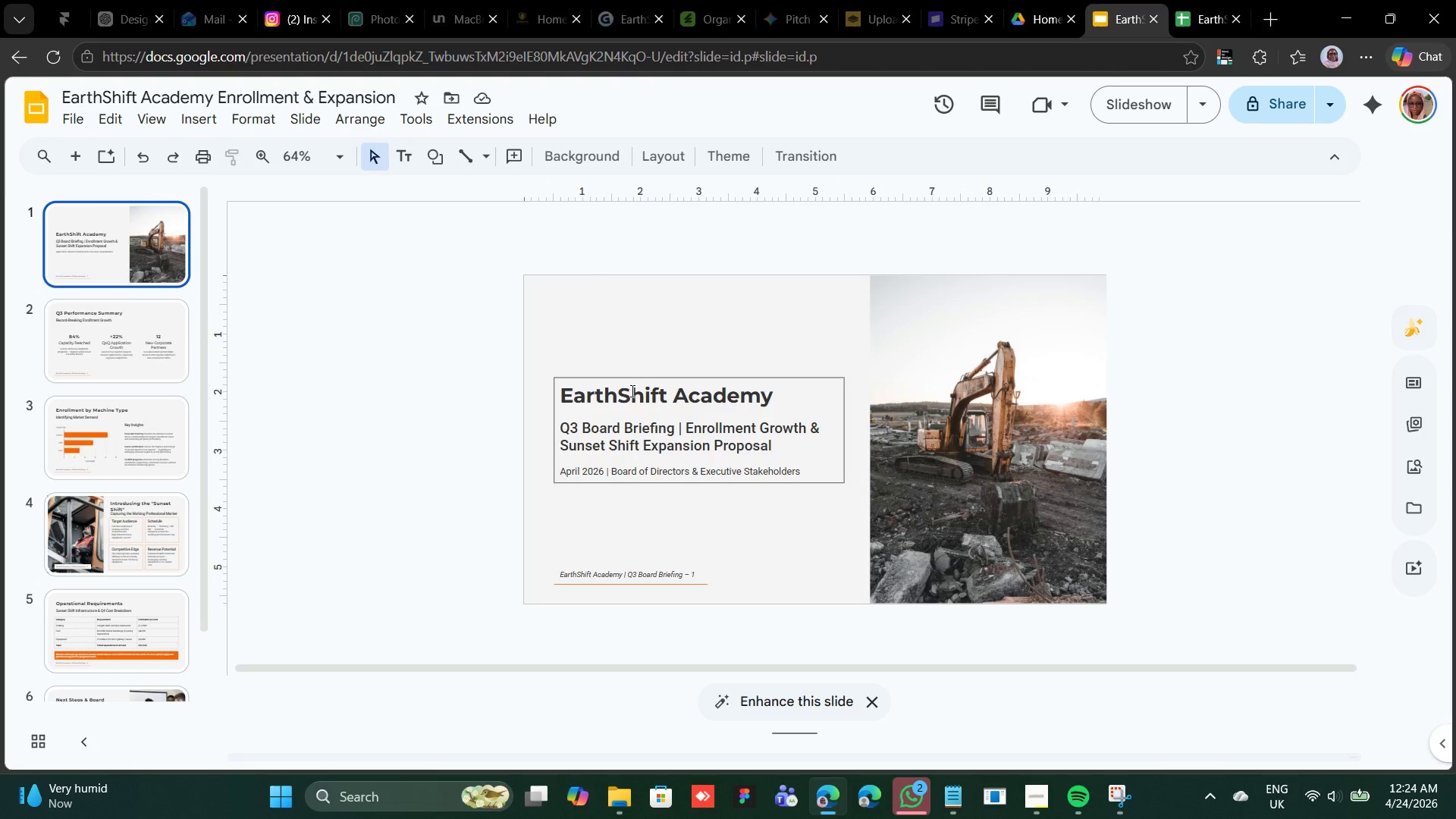 
wait(5.6)
 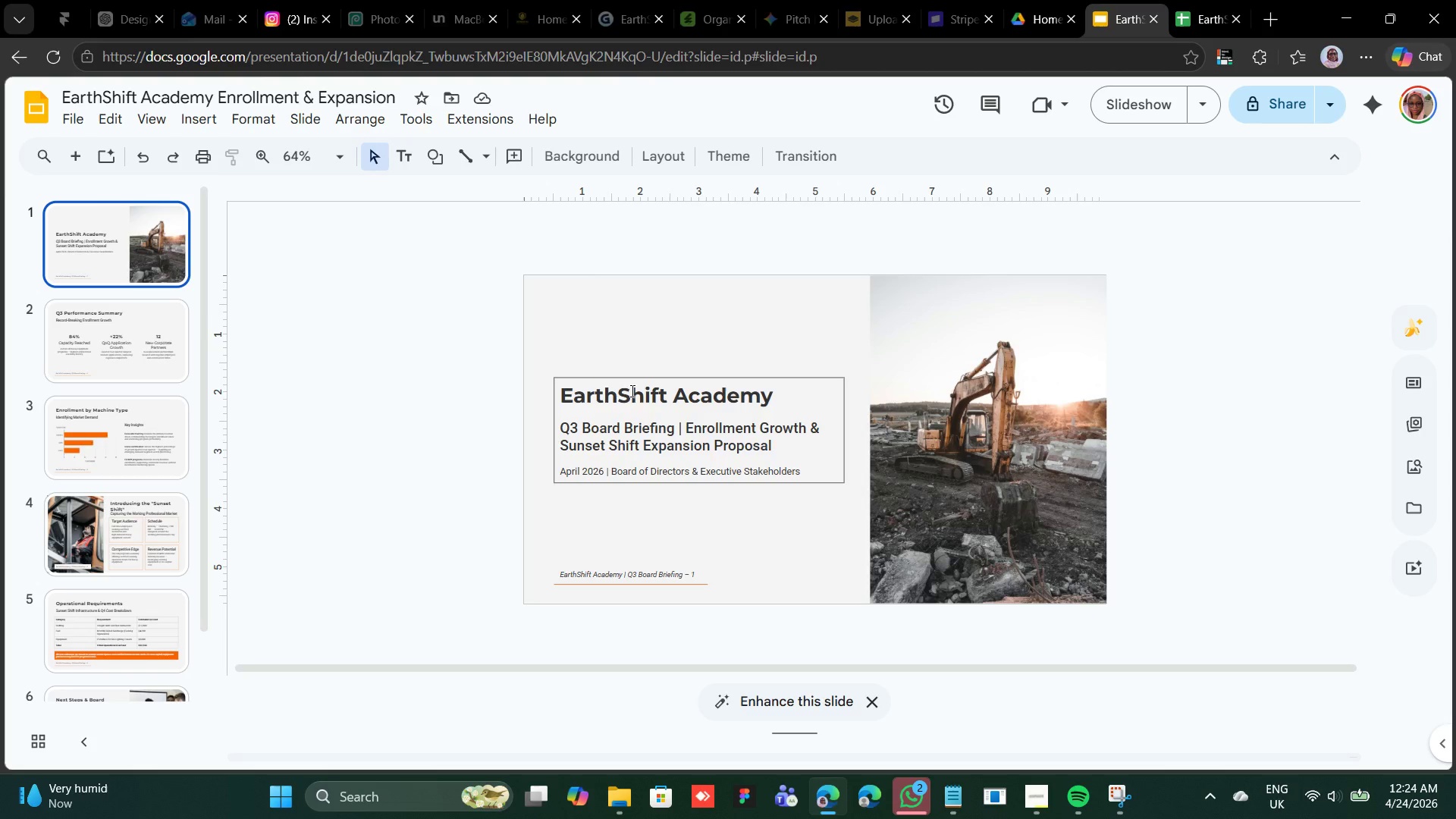 
scroll: coordinate [631, 391], scroll_direction: down, amount: 2.0
 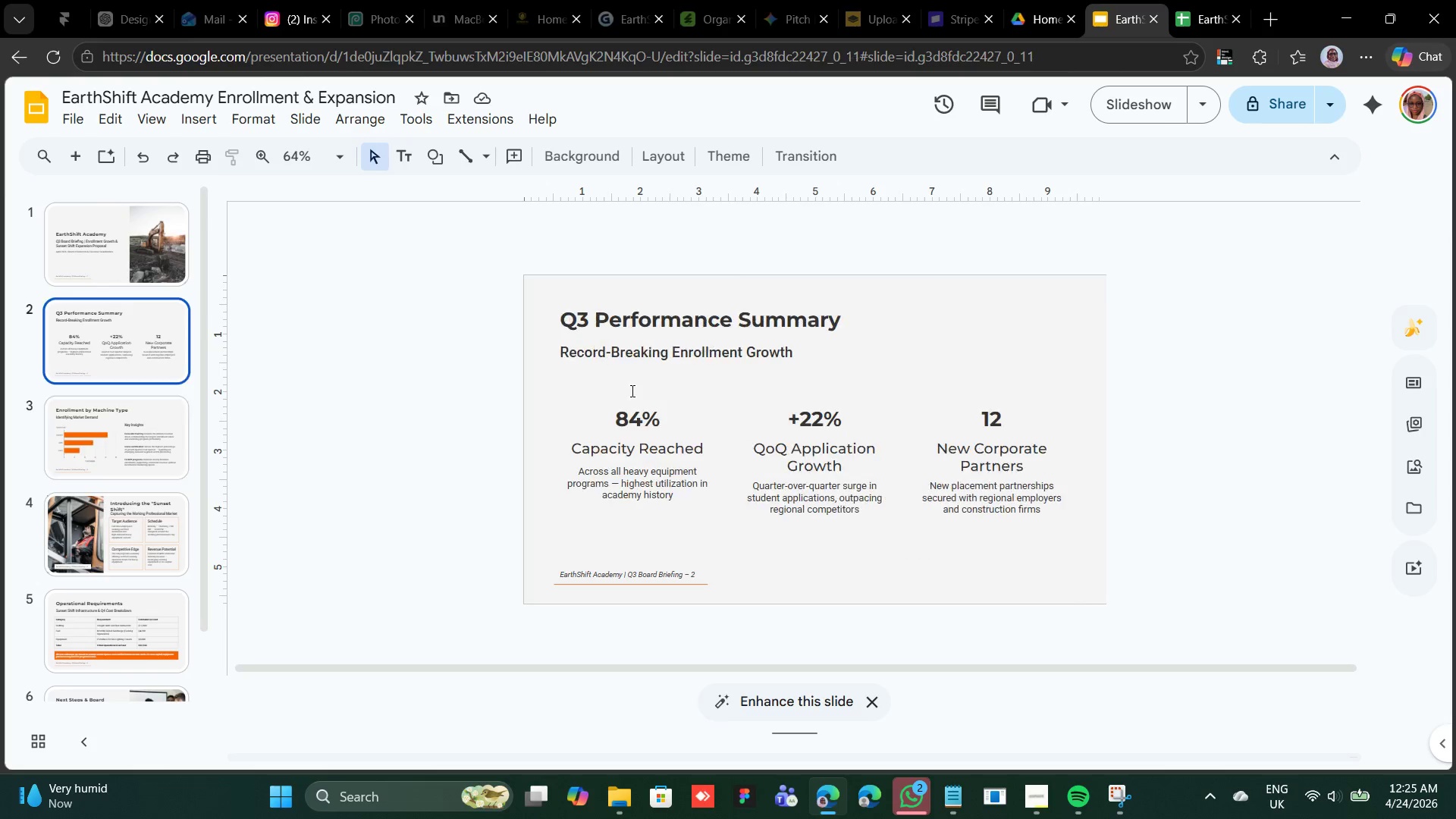 
scroll: coordinate [631, 391], scroll_direction: up, amount: 3.0
 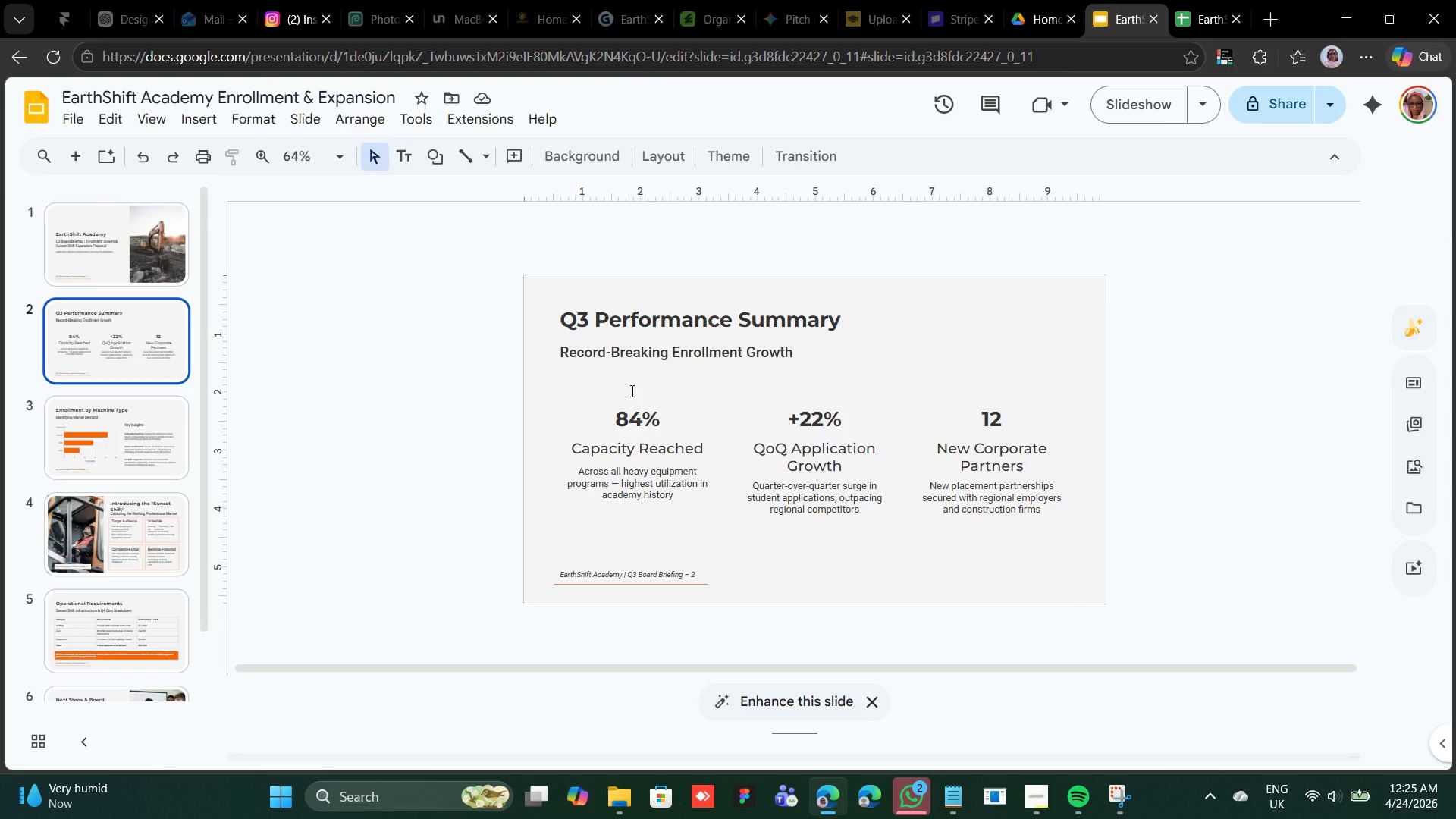 
scroll: coordinate [631, 391], scroll_direction: down, amount: 1.0
 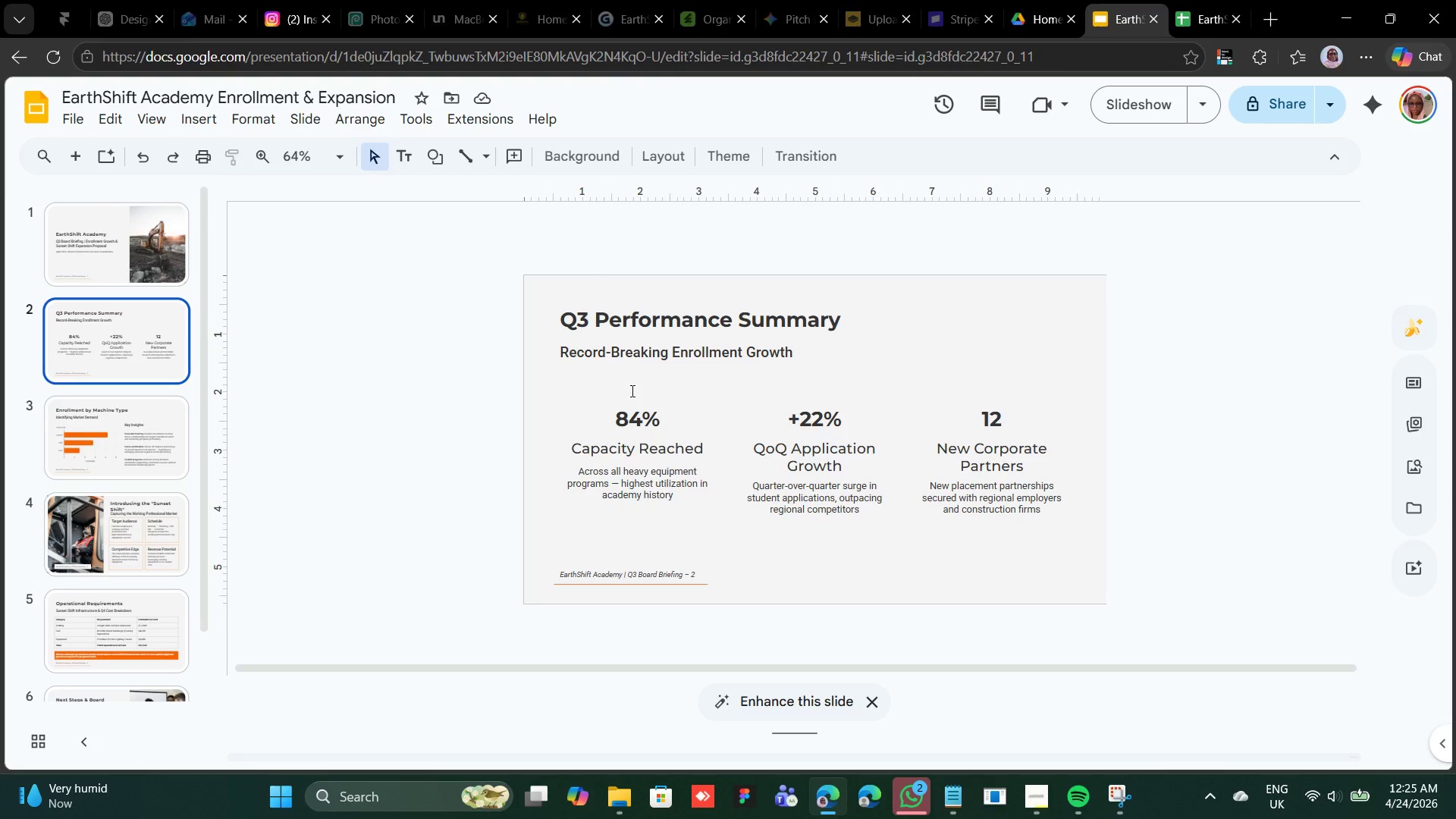 
scroll: coordinate [631, 391], scroll_direction: up, amount: 1.0
 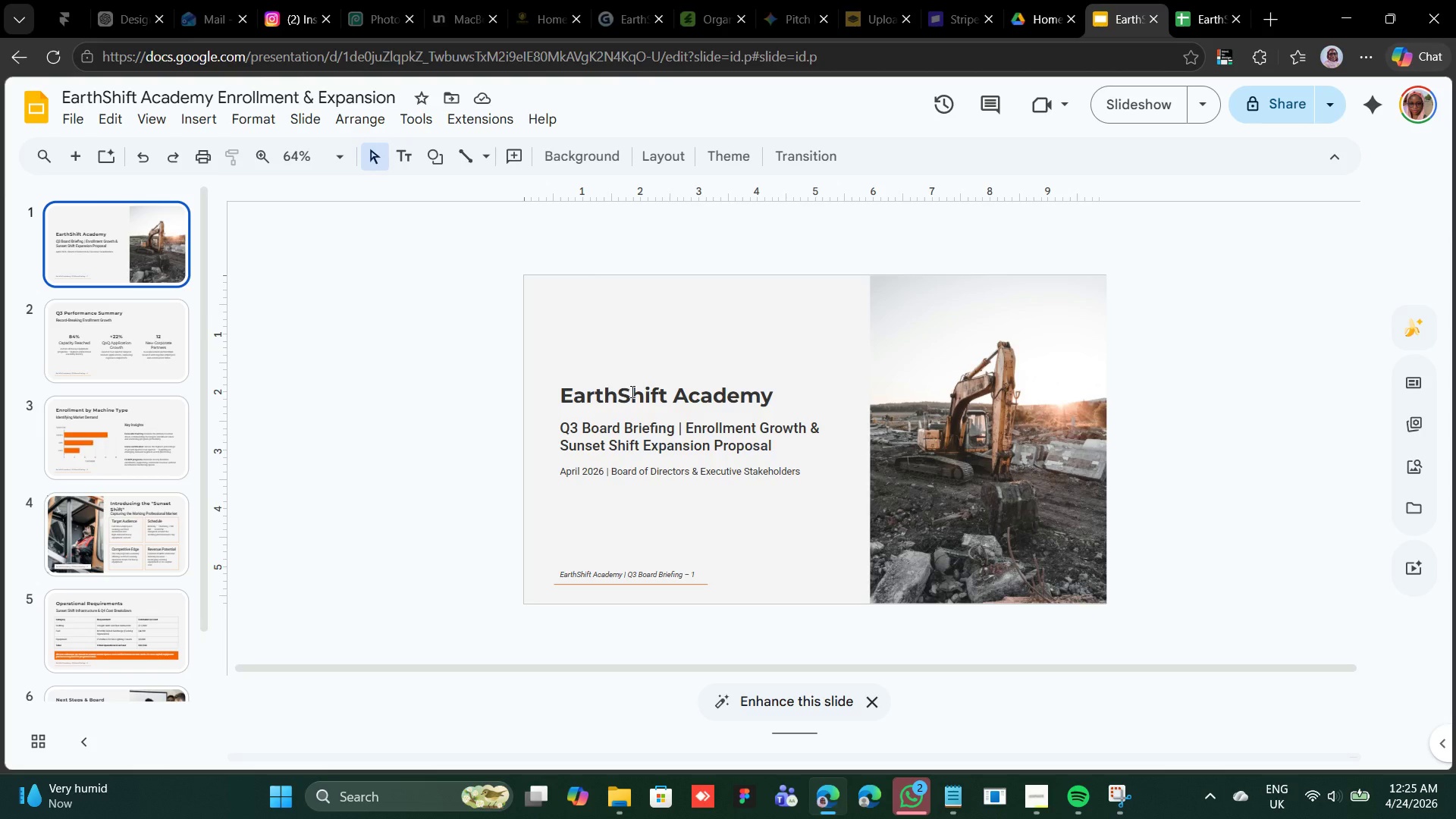 
scroll: coordinate [631, 391], scroll_direction: down, amount: 4.0
 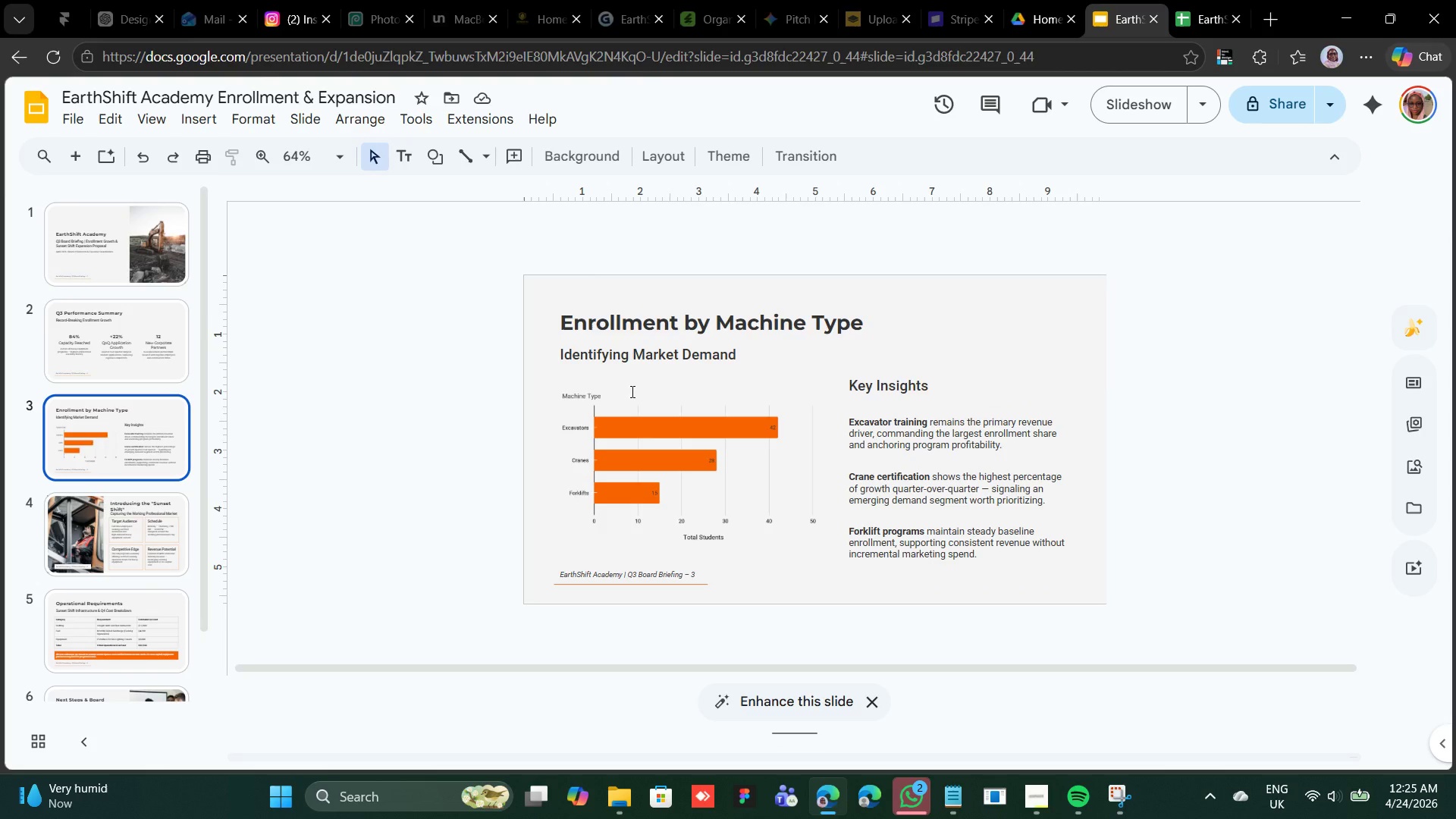 
scroll: coordinate [631, 391], scroll_direction: up, amount: 3.0
 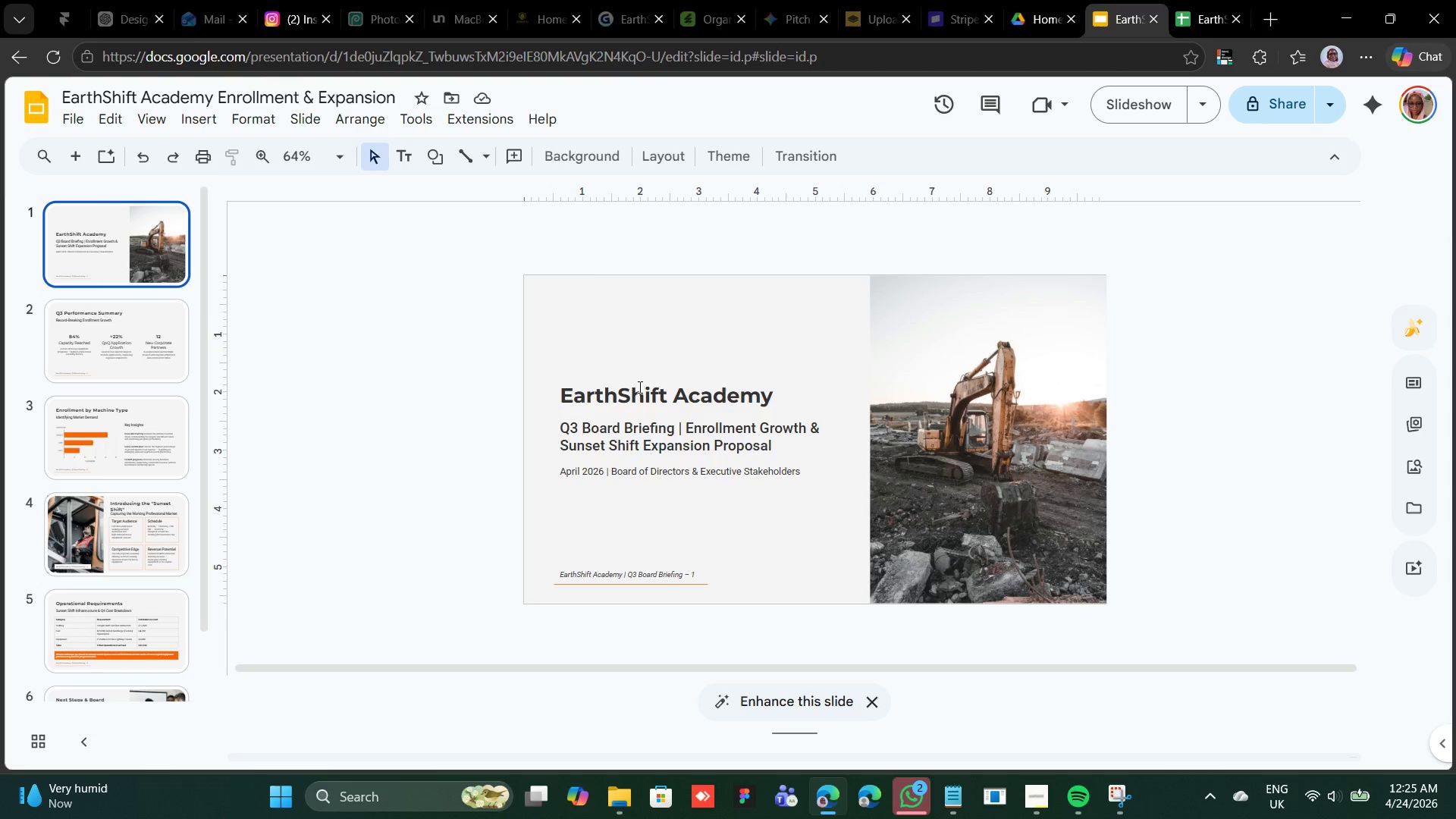 
wait(6.32)
 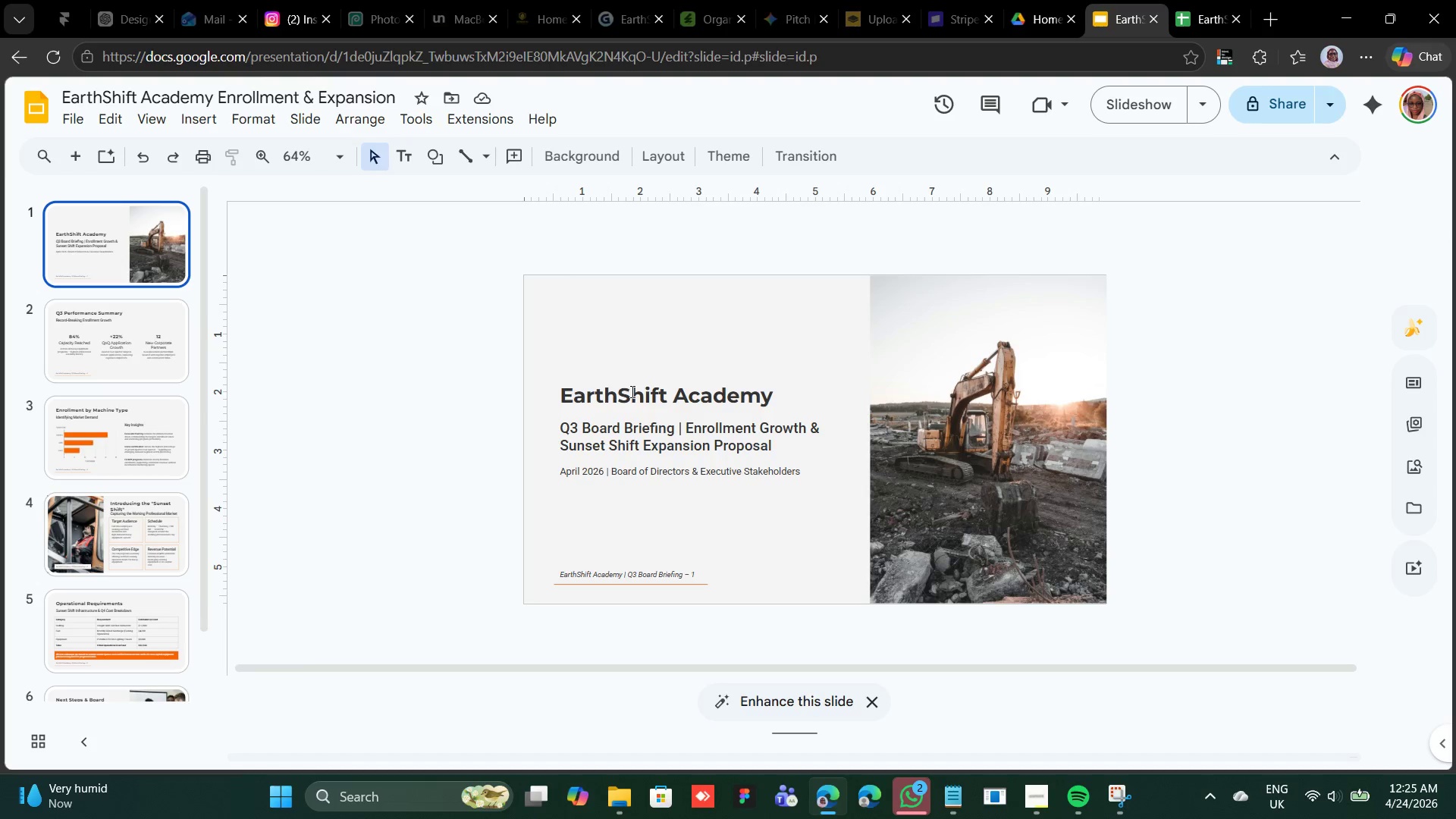 
scroll: coordinate [633, 381], scroll_direction: none, amount: 0.0
 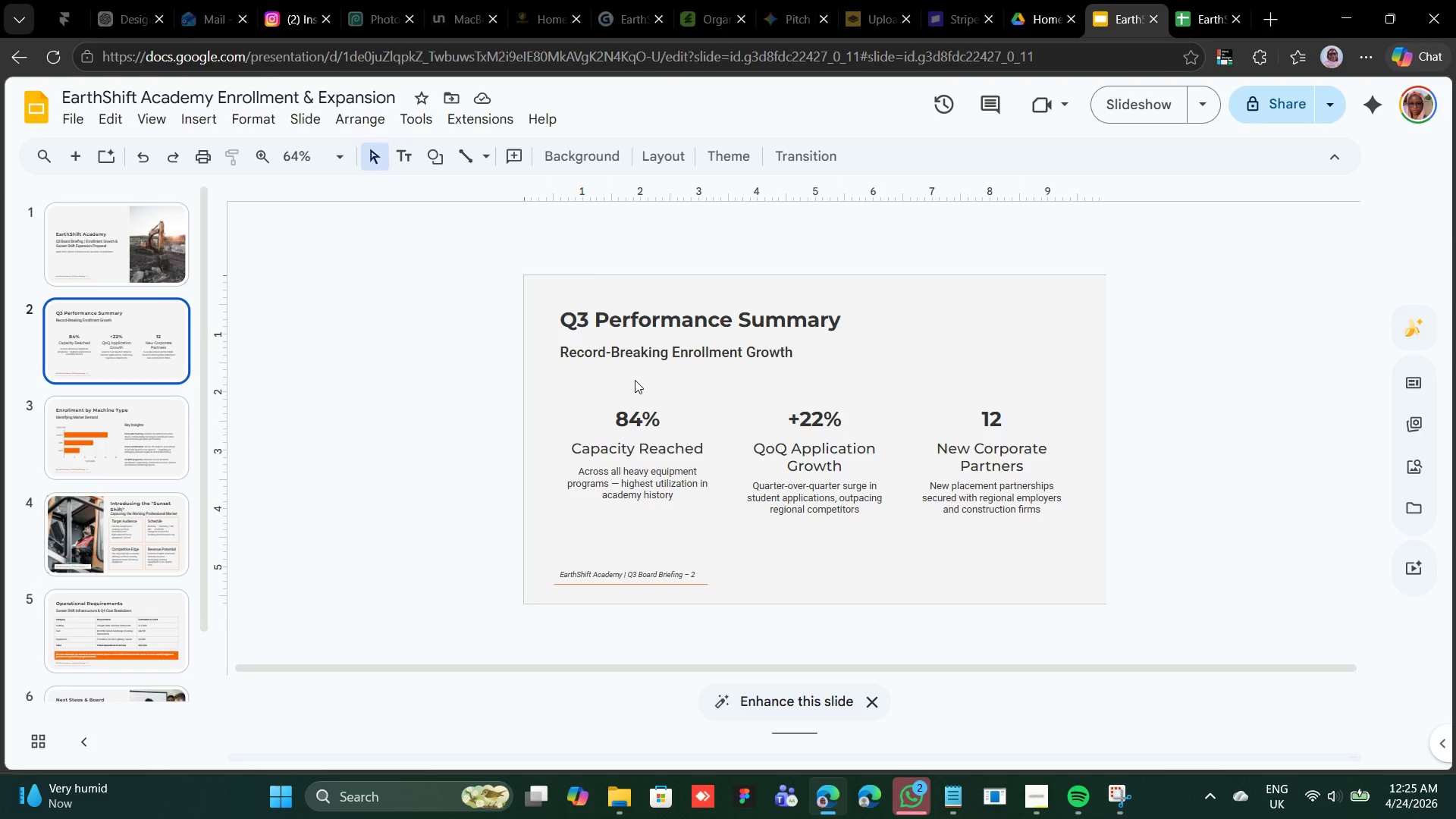 
scroll: coordinate [635, 380], scroll_direction: down, amount: 3.0
 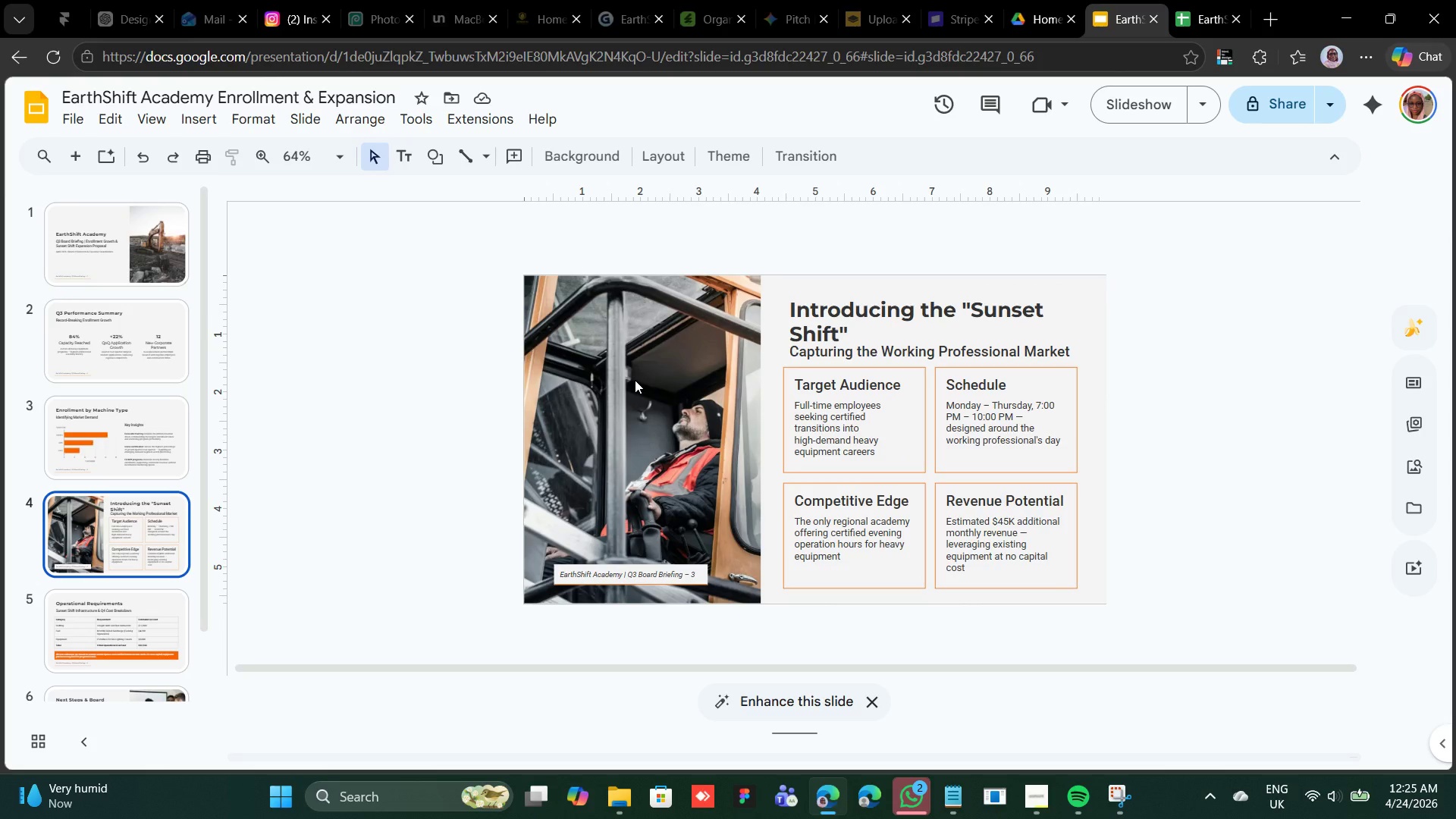 
scroll: coordinate [635, 378], scroll_direction: up, amount: 5.0
 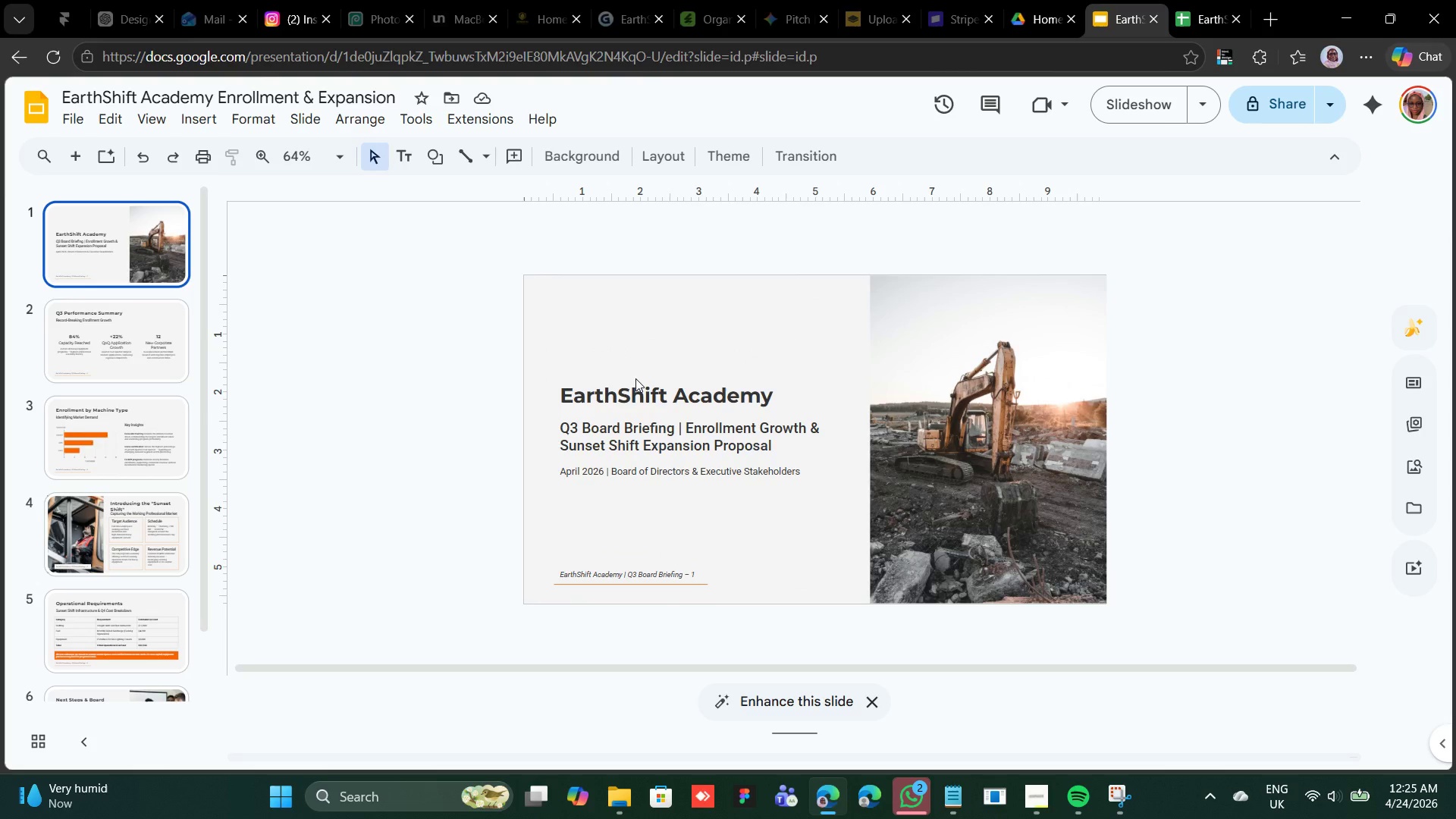 
scroll: coordinate [635, 379], scroll_direction: down, amount: 7.0
 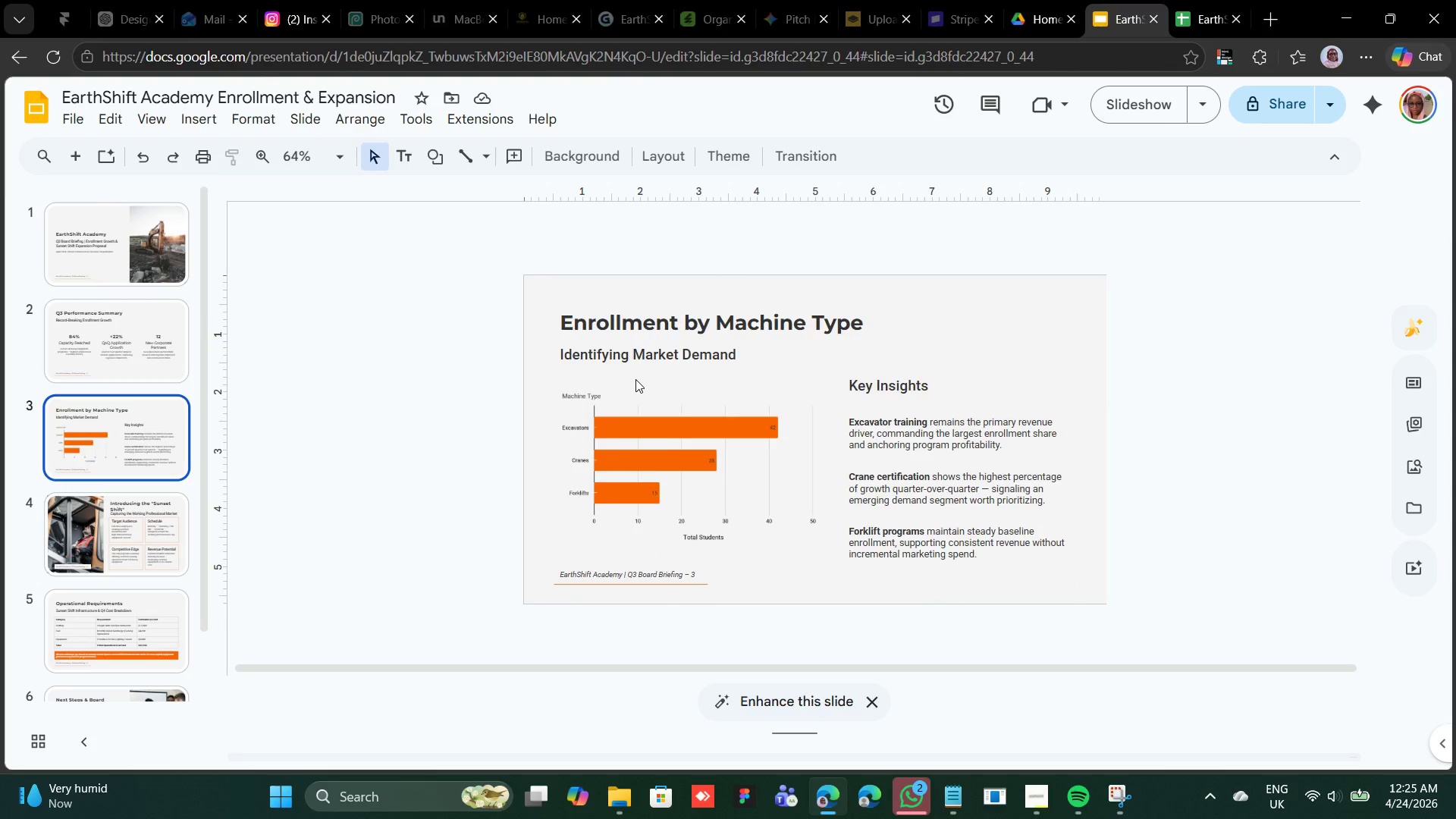 
scroll: coordinate [635, 378], scroll_direction: none, amount: 0.0
 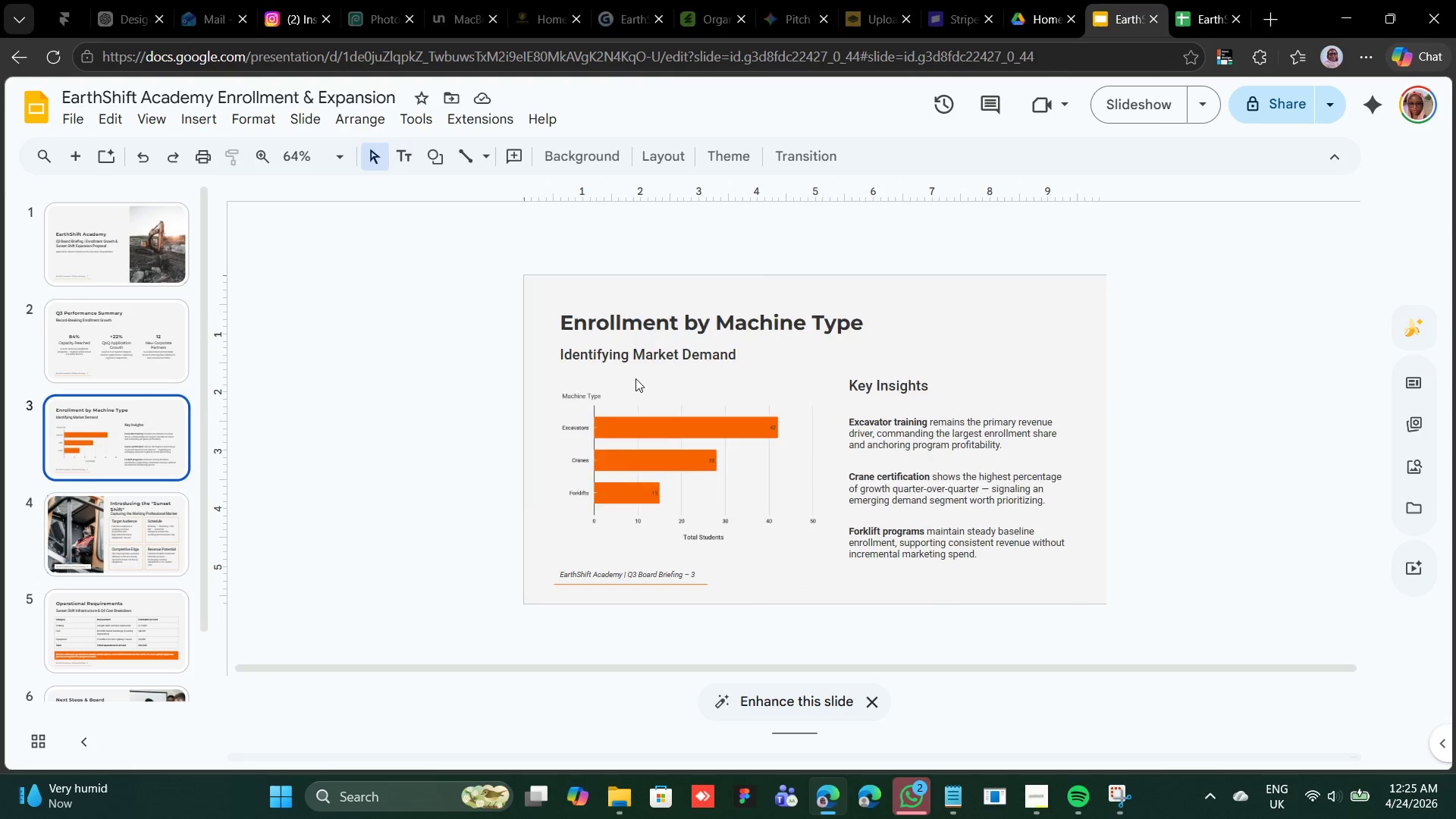 
scroll: coordinate [635, 378], scroll_direction: down, amount: 4.0
 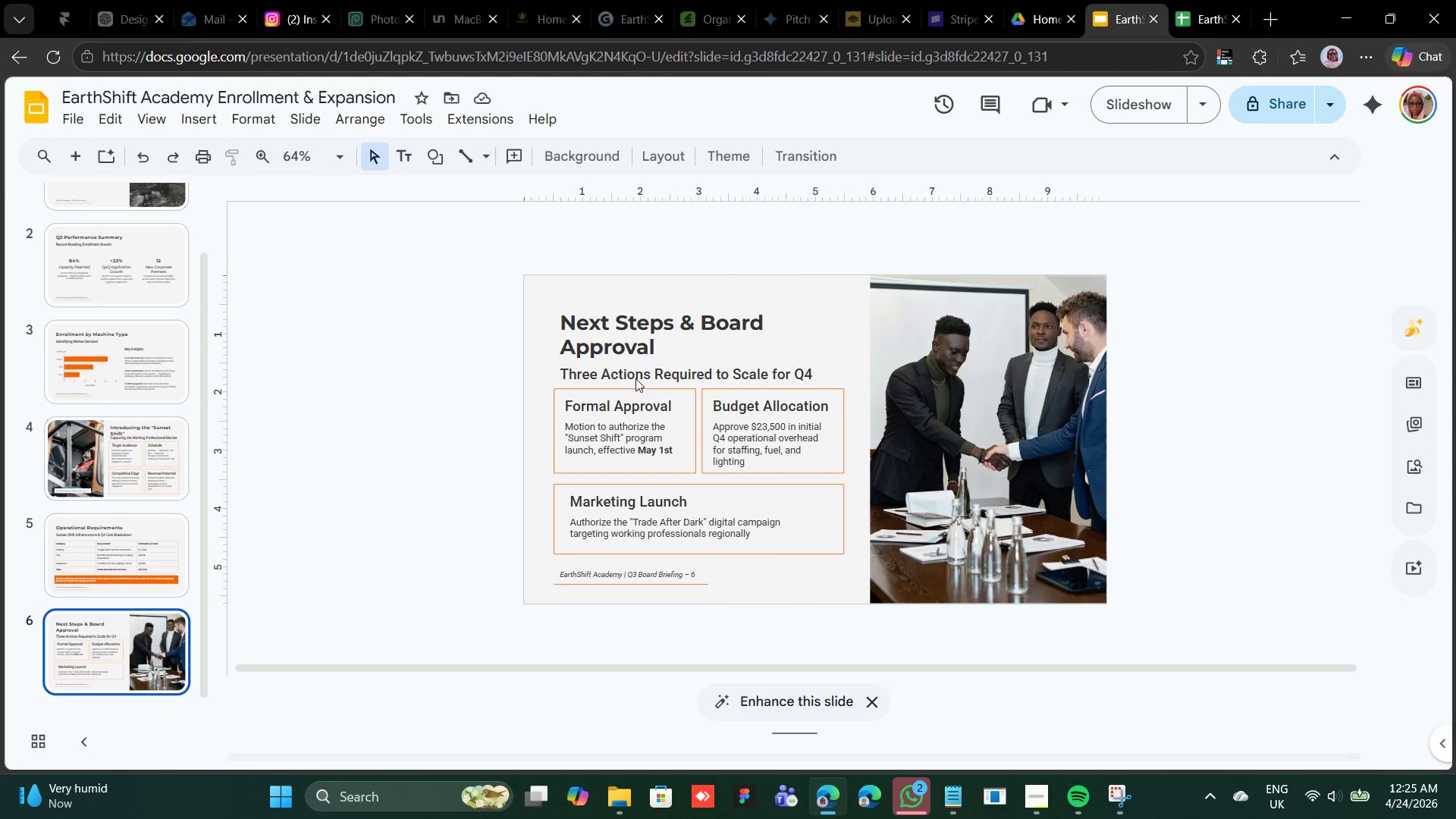 
scroll: coordinate [635, 375], scroll_direction: up, amount: 7.0
 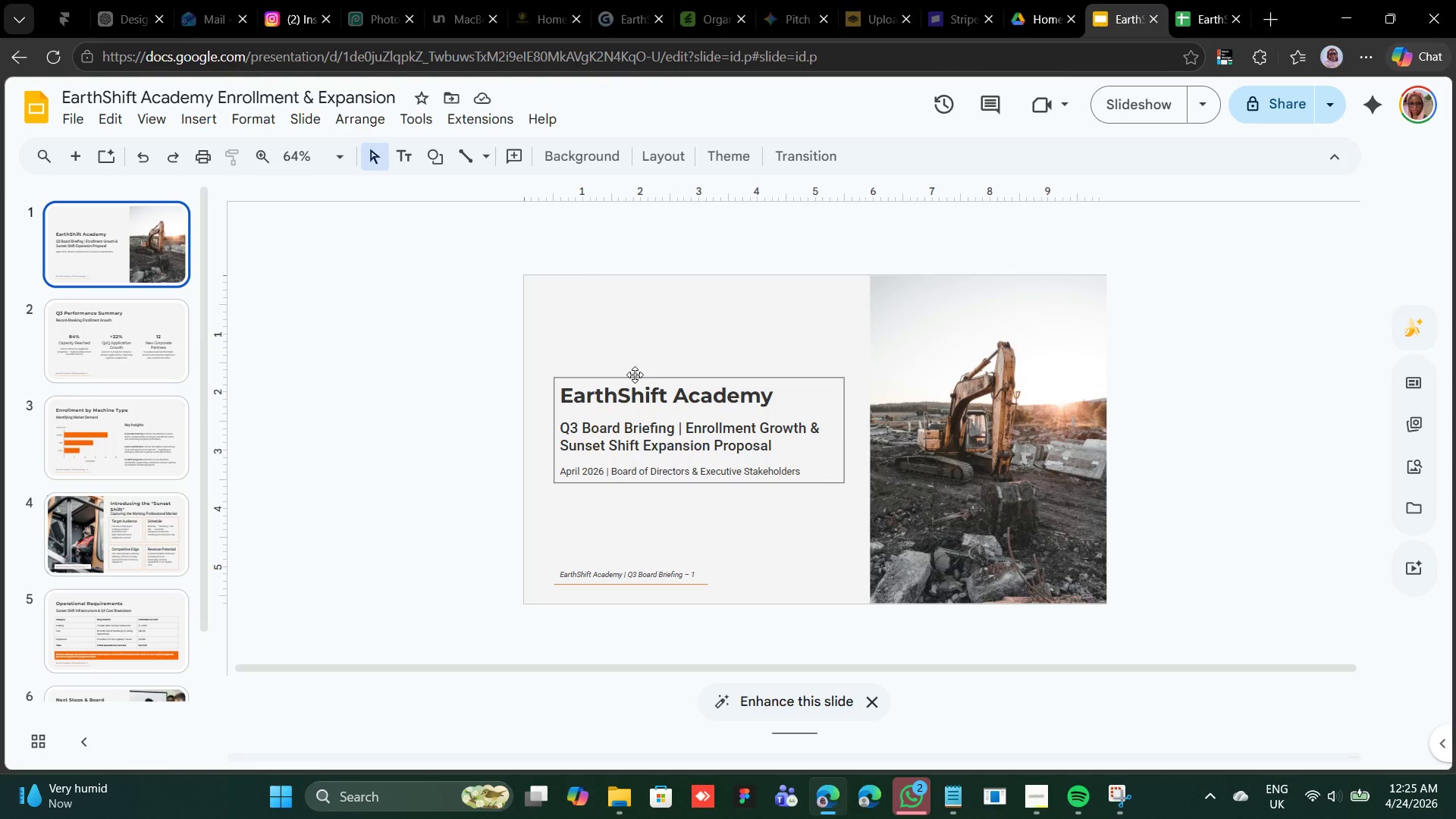 
scroll: coordinate [635, 375], scroll_direction: down, amount: 5.0
 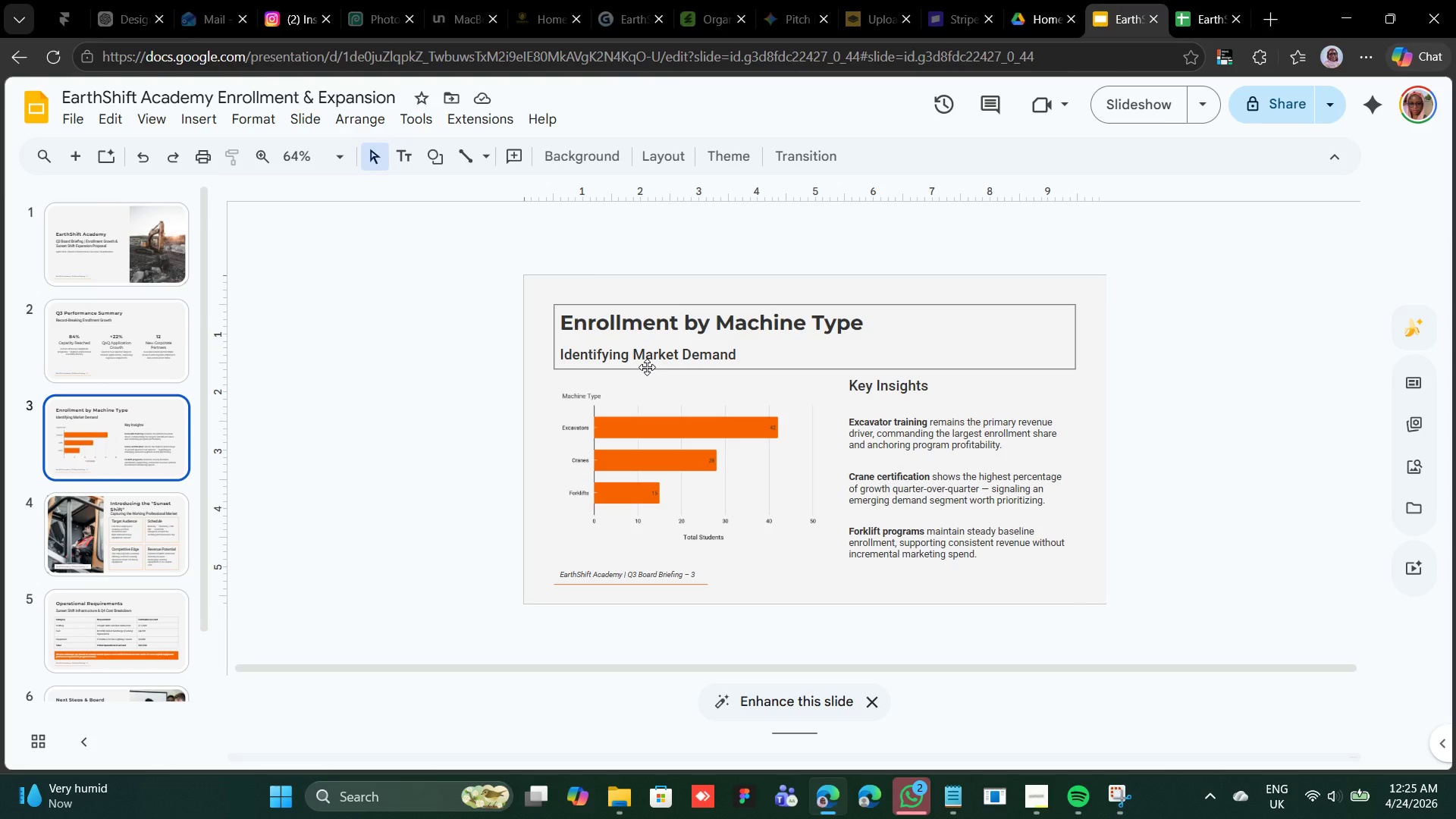 
wait(7.05)
 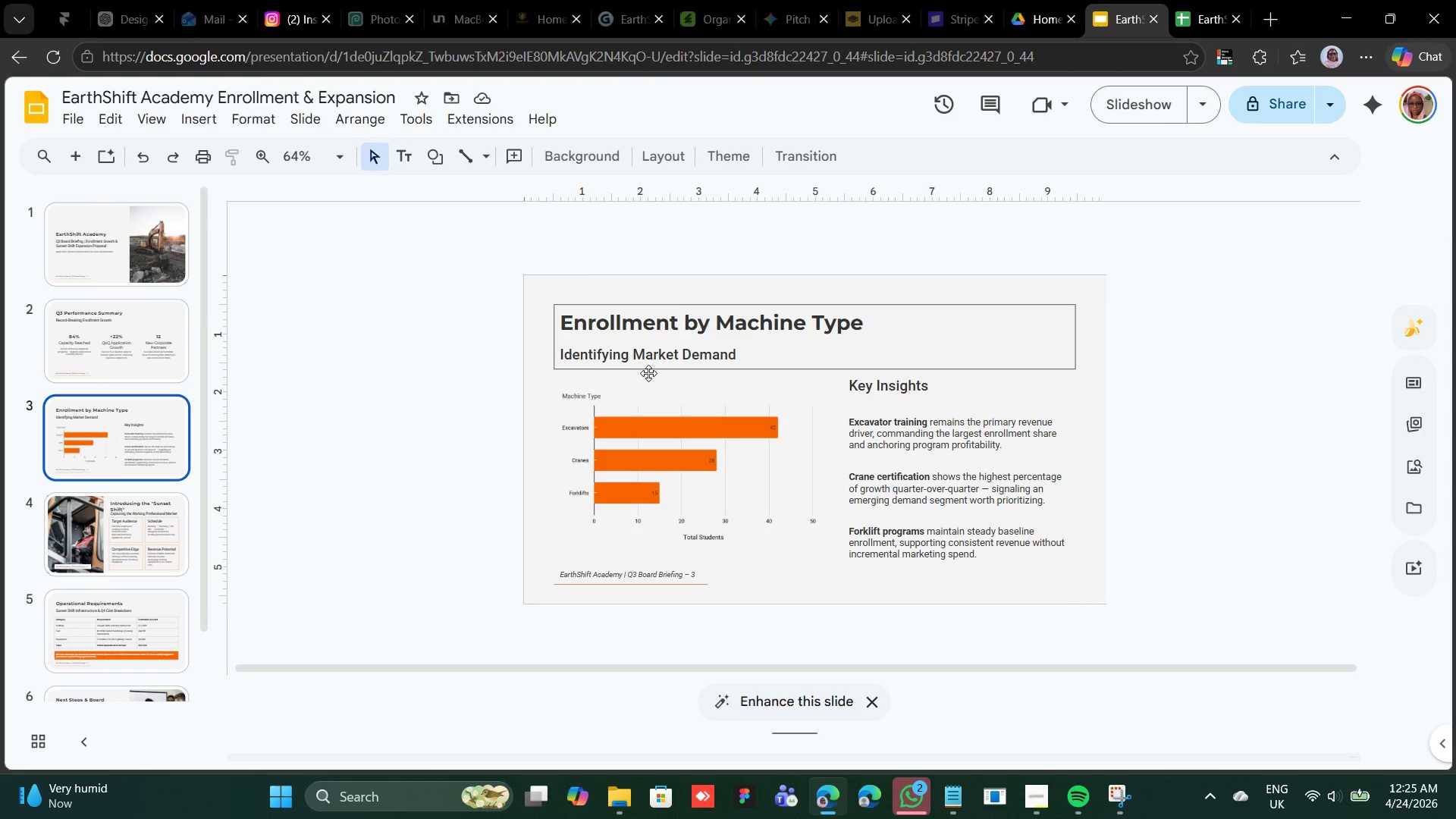 
scroll: coordinate [647, 366], scroll_direction: down, amount: 5.0
 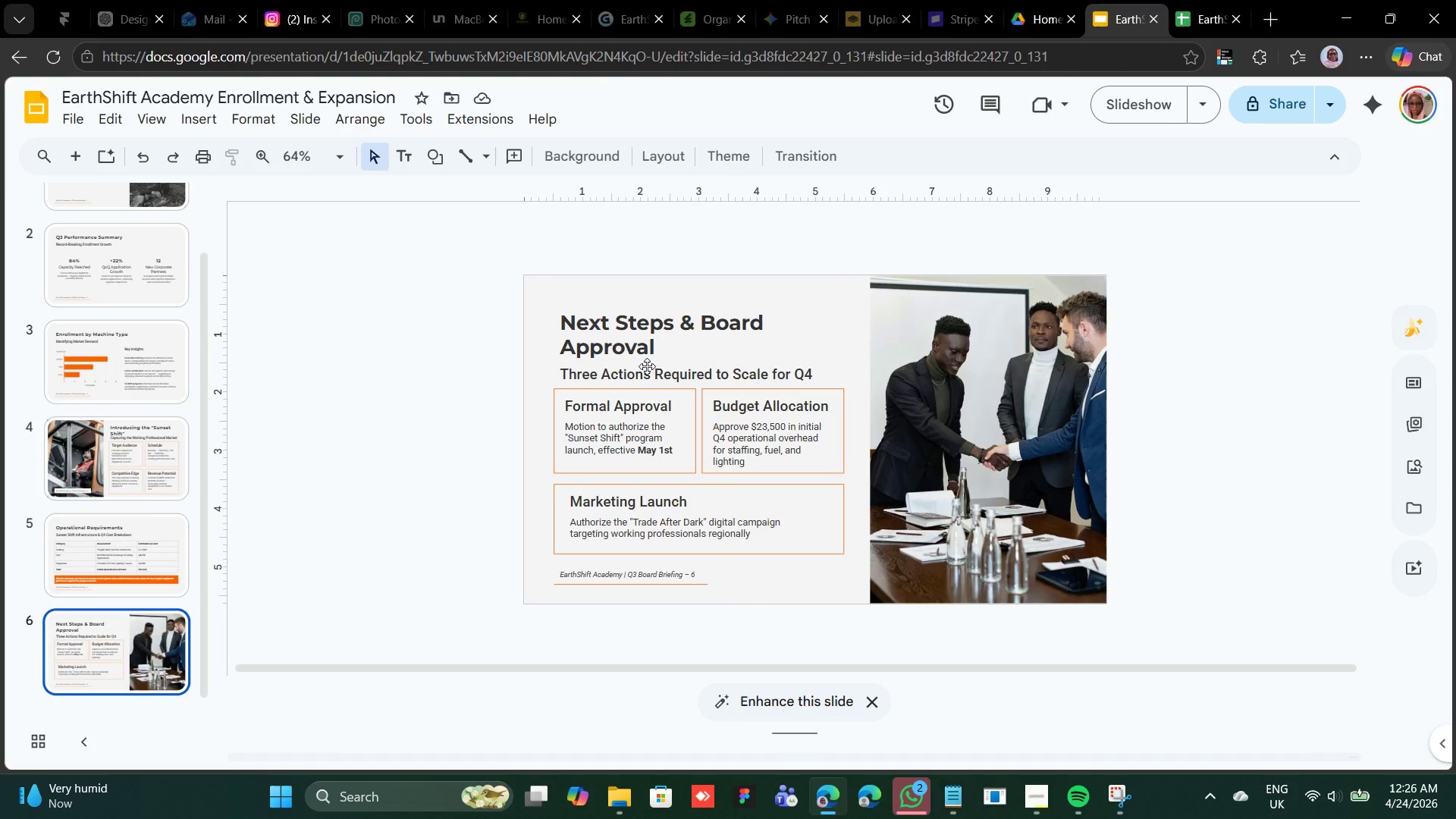 
scroll: coordinate [647, 366], scroll_direction: up, amount: 3.0
 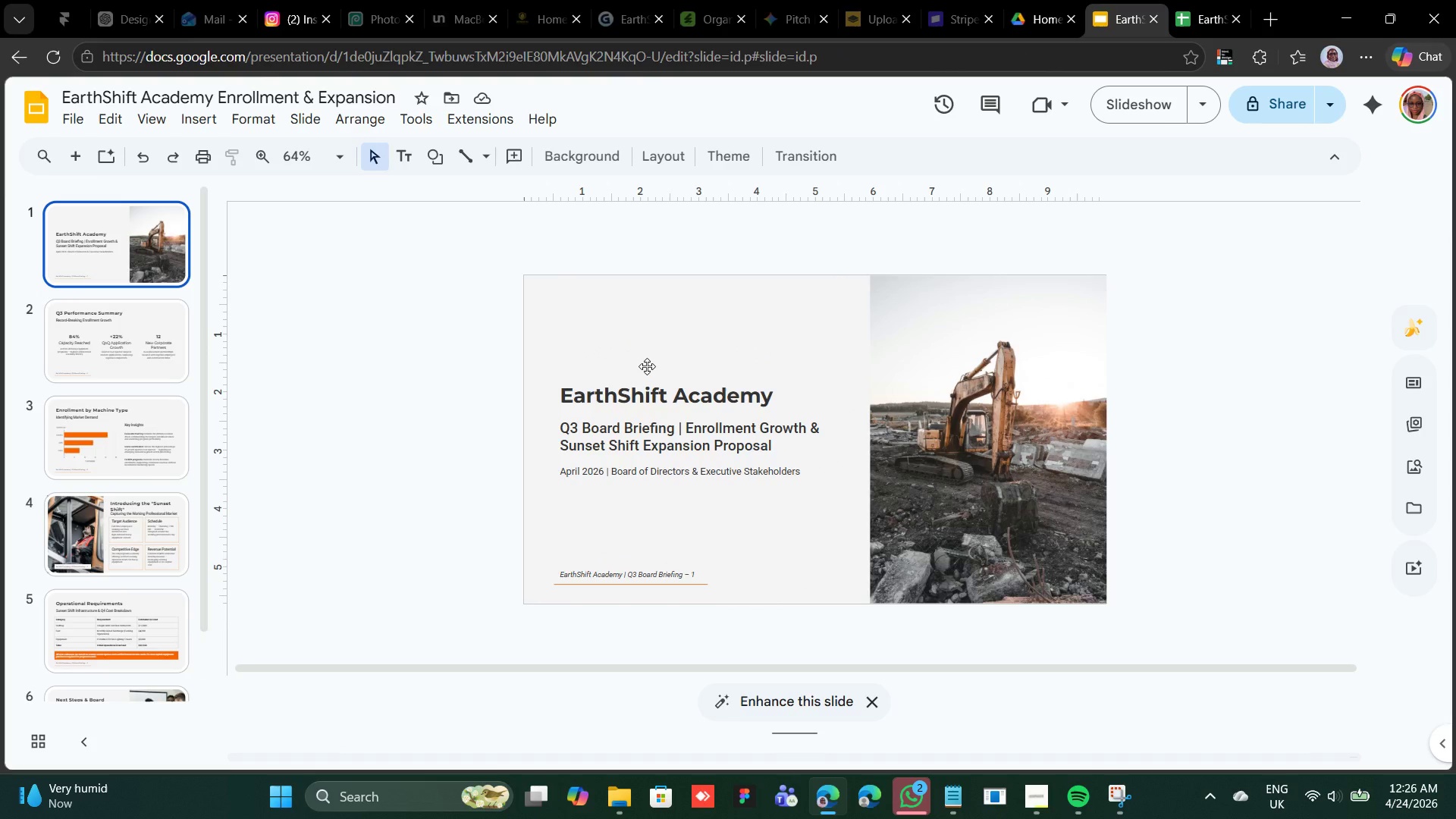 
wait(5.7)
 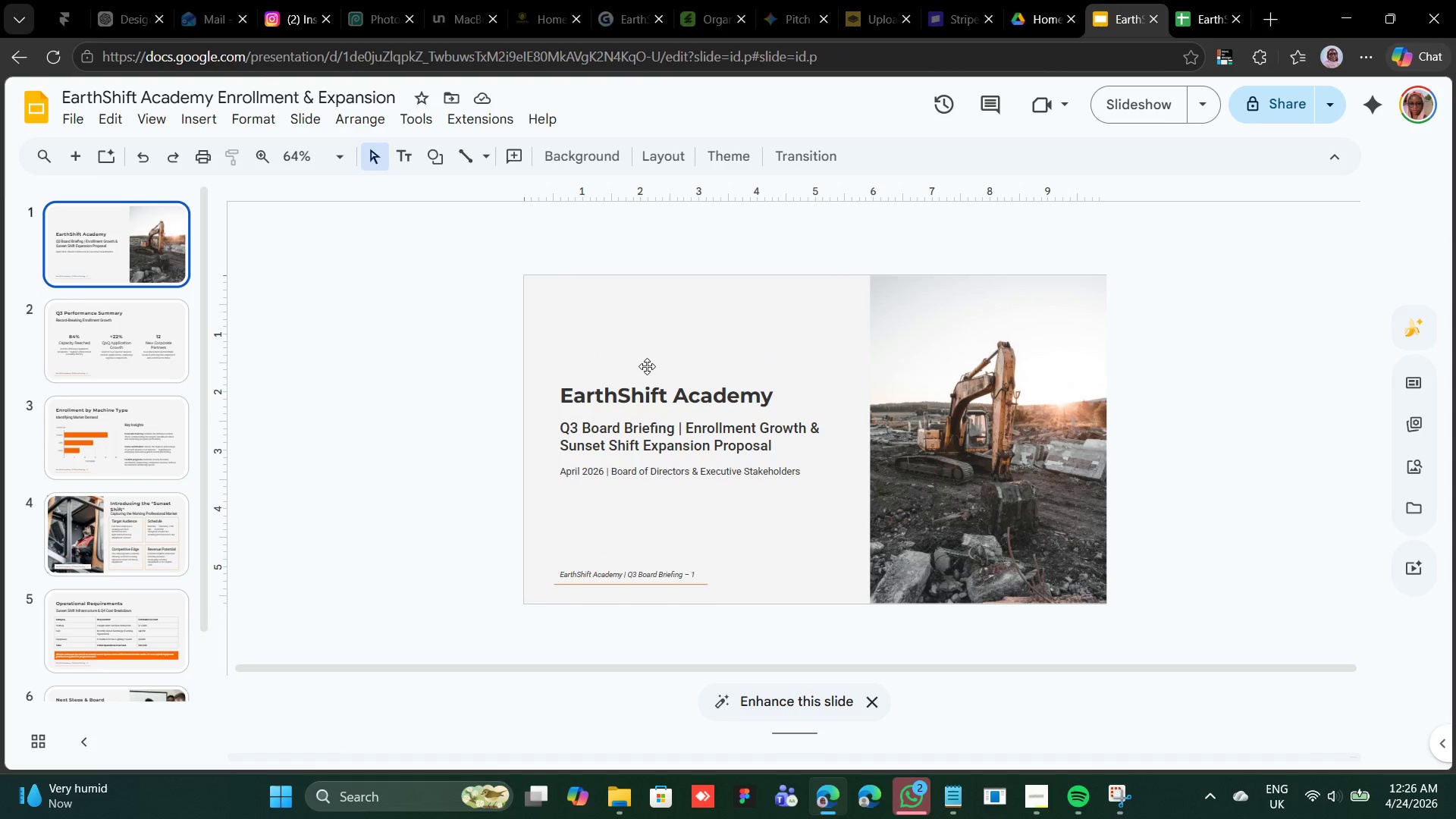 
scroll: coordinate [647, 366], scroll_direction: none, amount: 0.0
 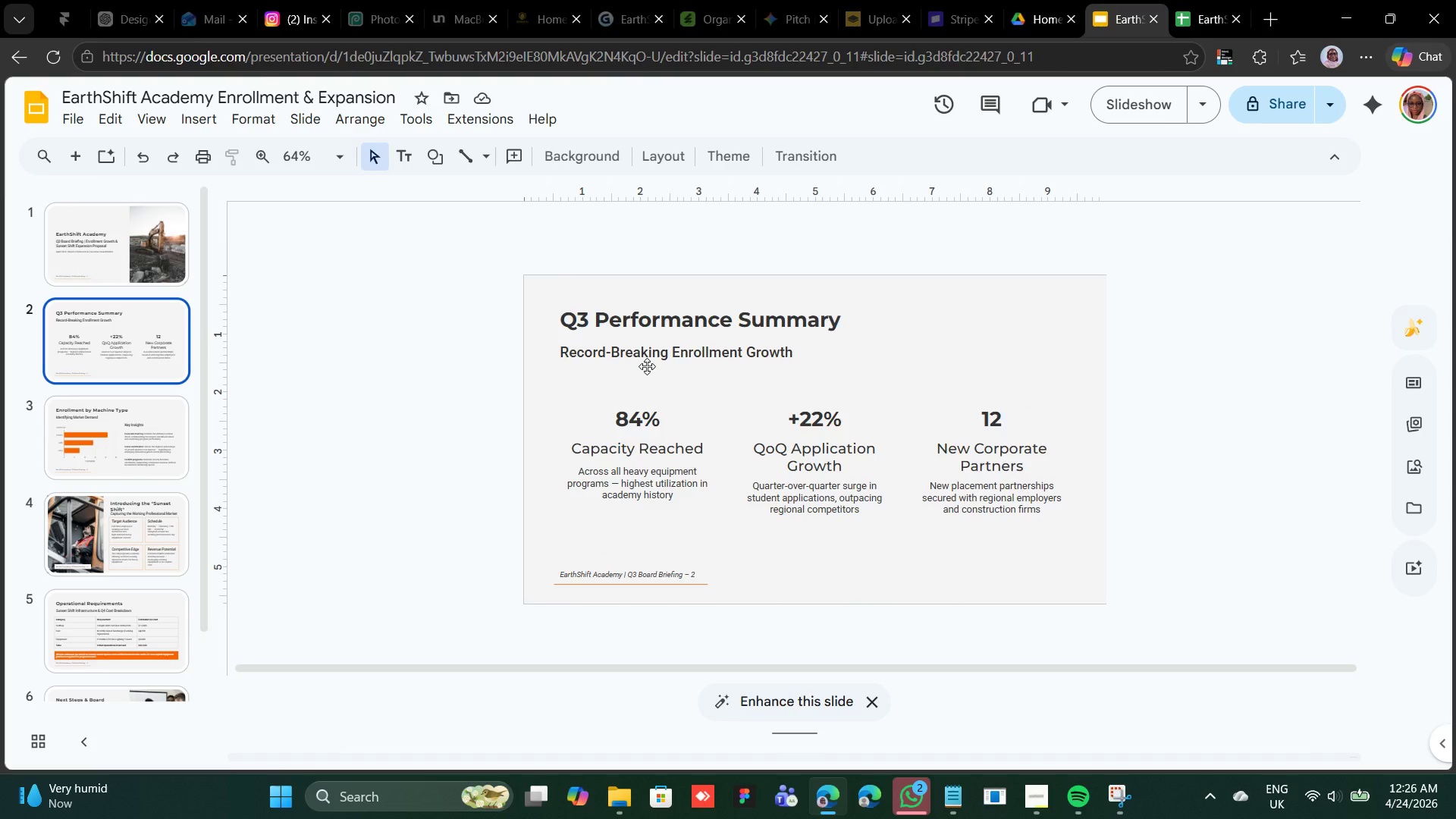 
scroll: coordinate [647, 366], scroll_direction: down, amount: 4.0
 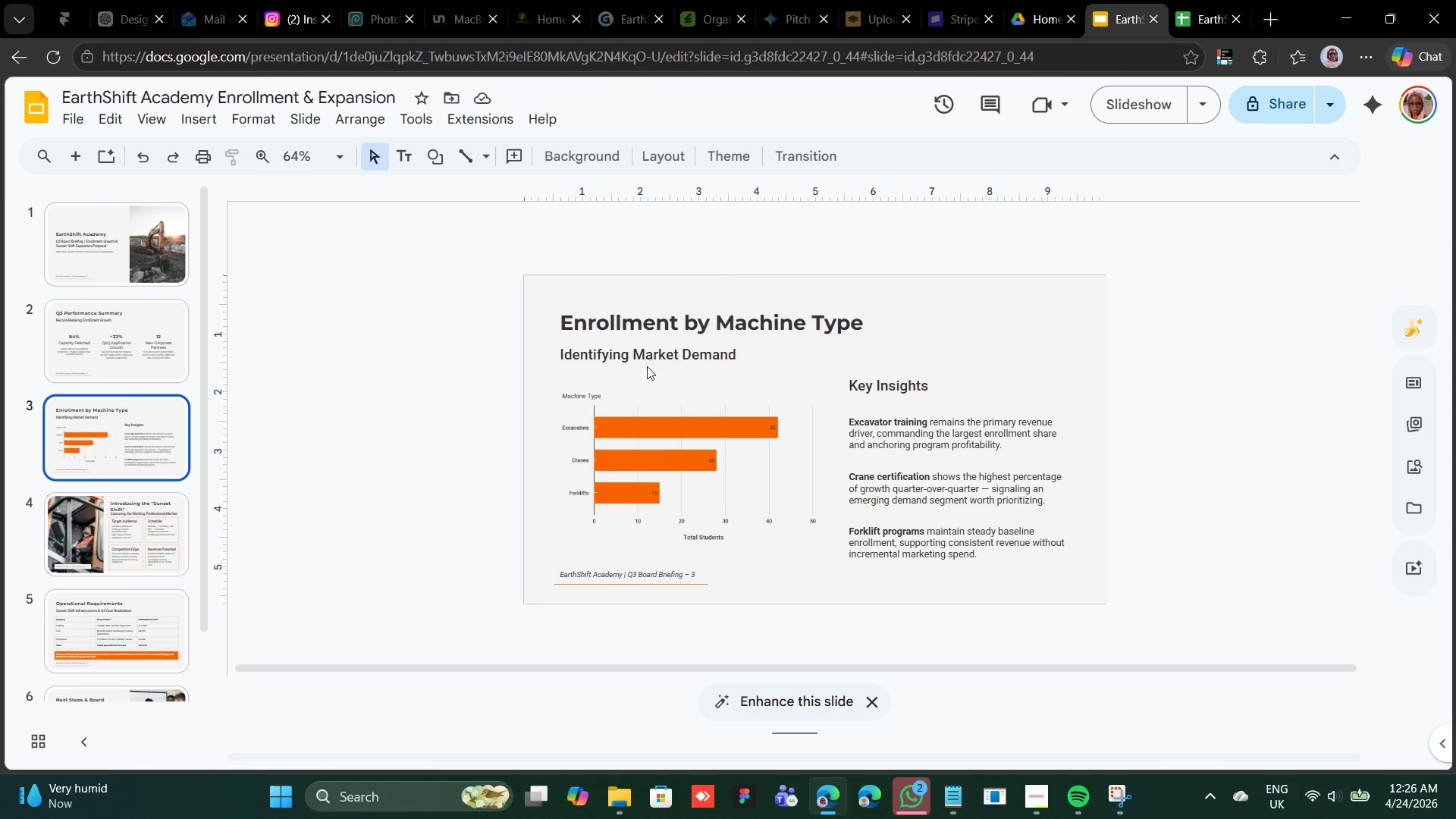 
scroll: coordinate [647, 366], scroll_direction: up, amount: 5.0
 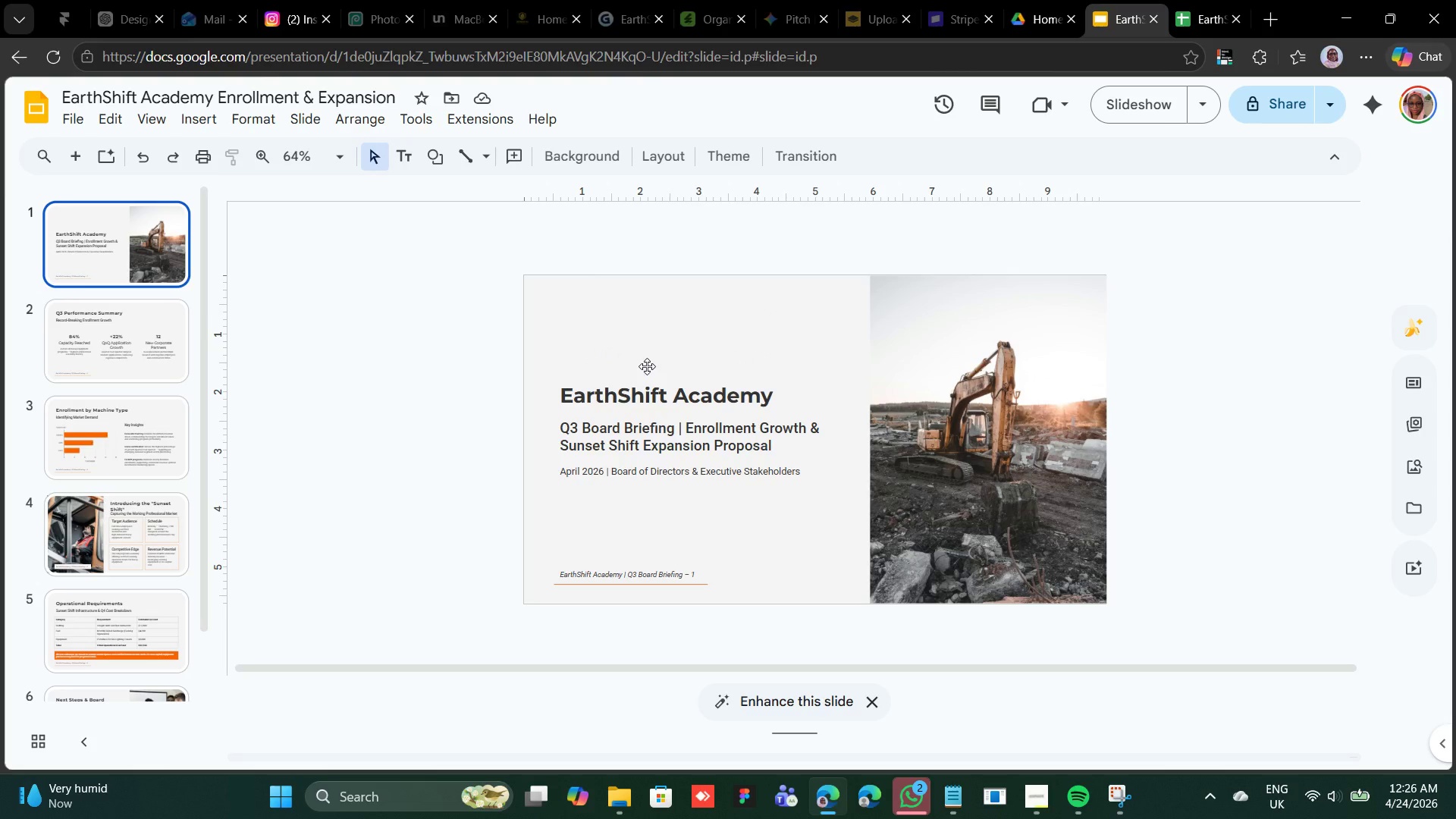 
wait(7.2)
 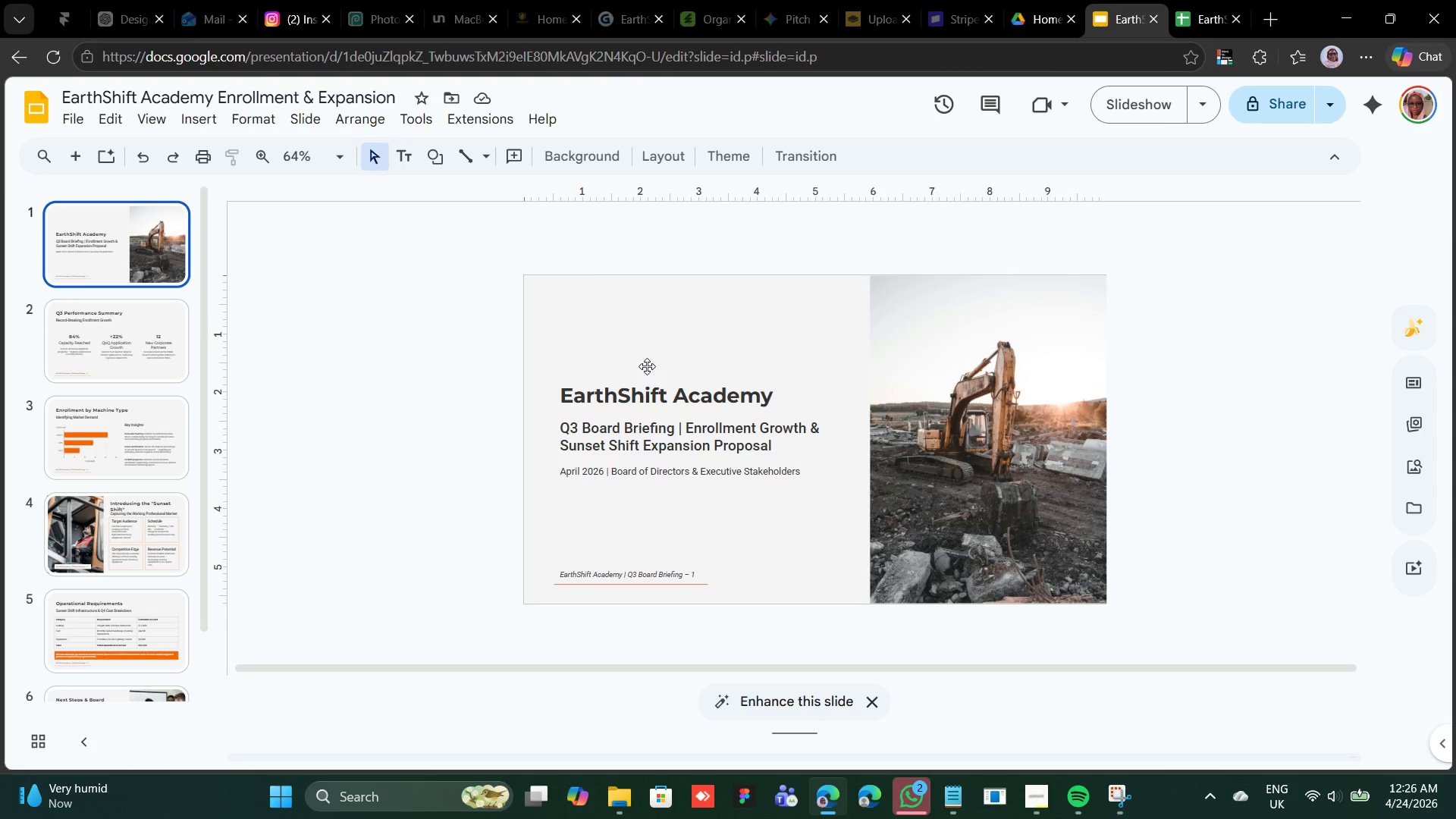 
scroll: coordinate [647, 366], scroll_direction: down, amount: 5.0
 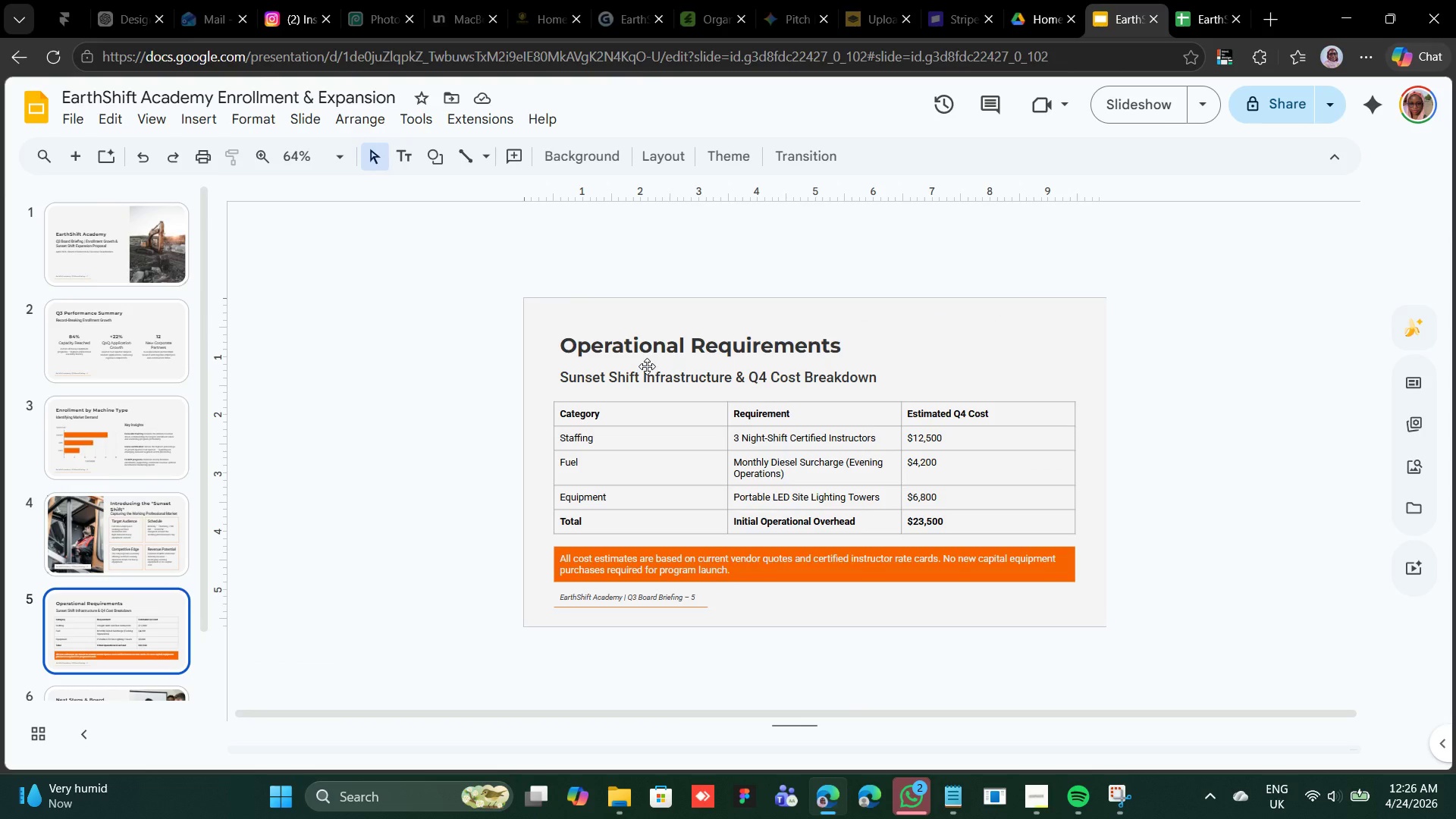 
scroll: coordinate [647, 366], scroll_direction: up, amount: 4.0
 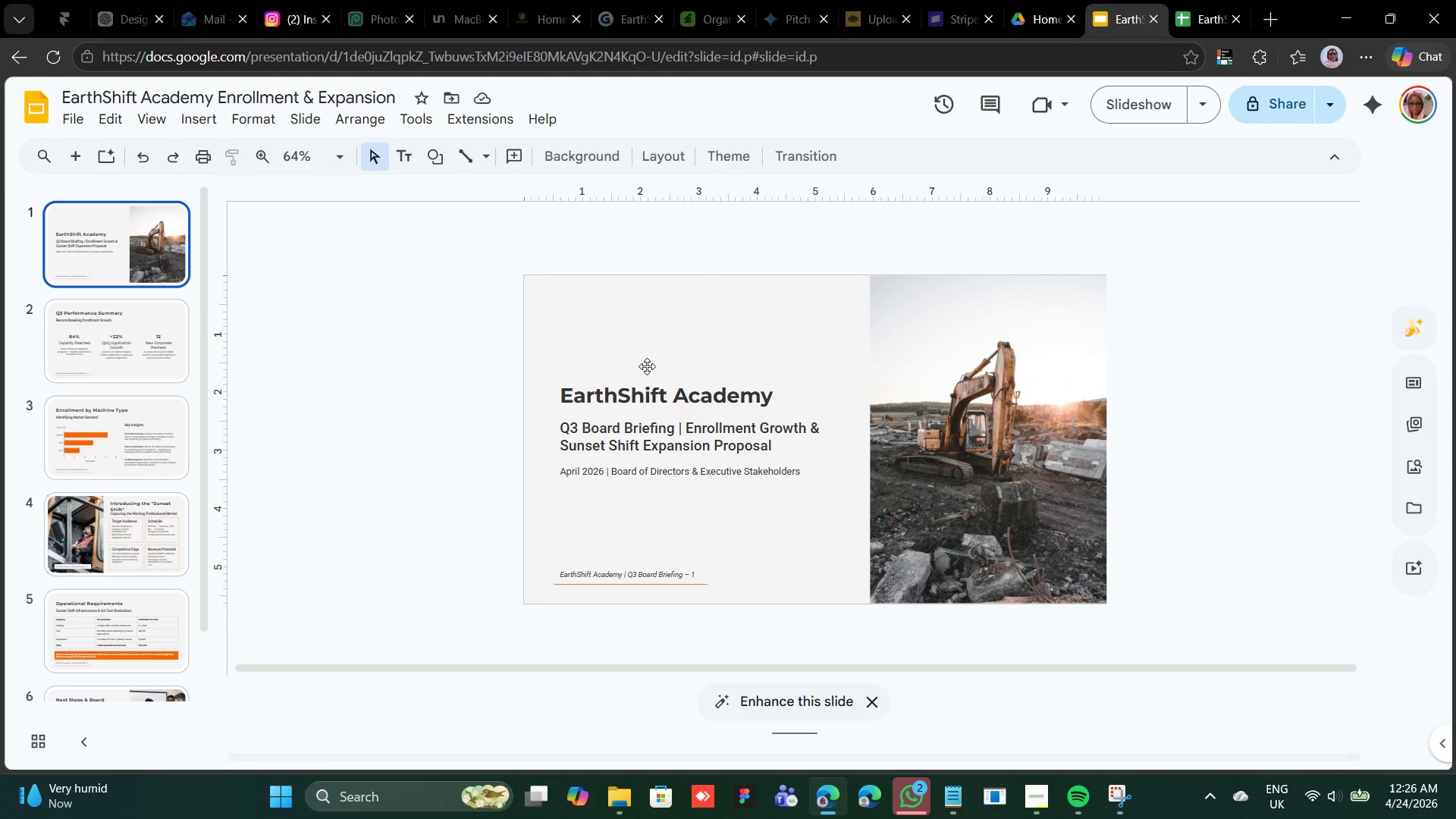 
scroll: coordinate [647, 366], scroll_direction: down, amount: 16.0
 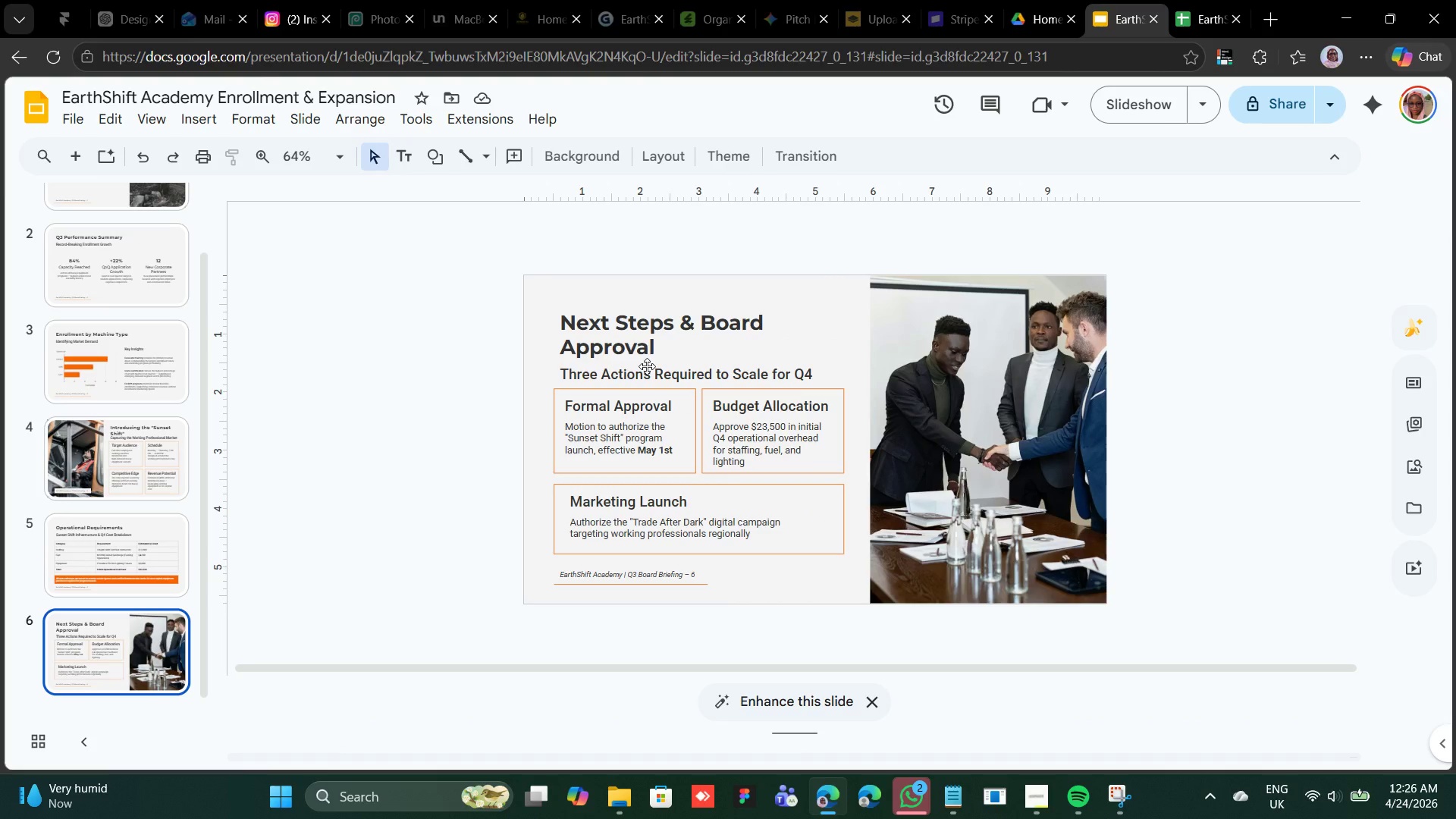 
scroll: coordinate [647, 366], scroll_direction: none, amount: 0.0
 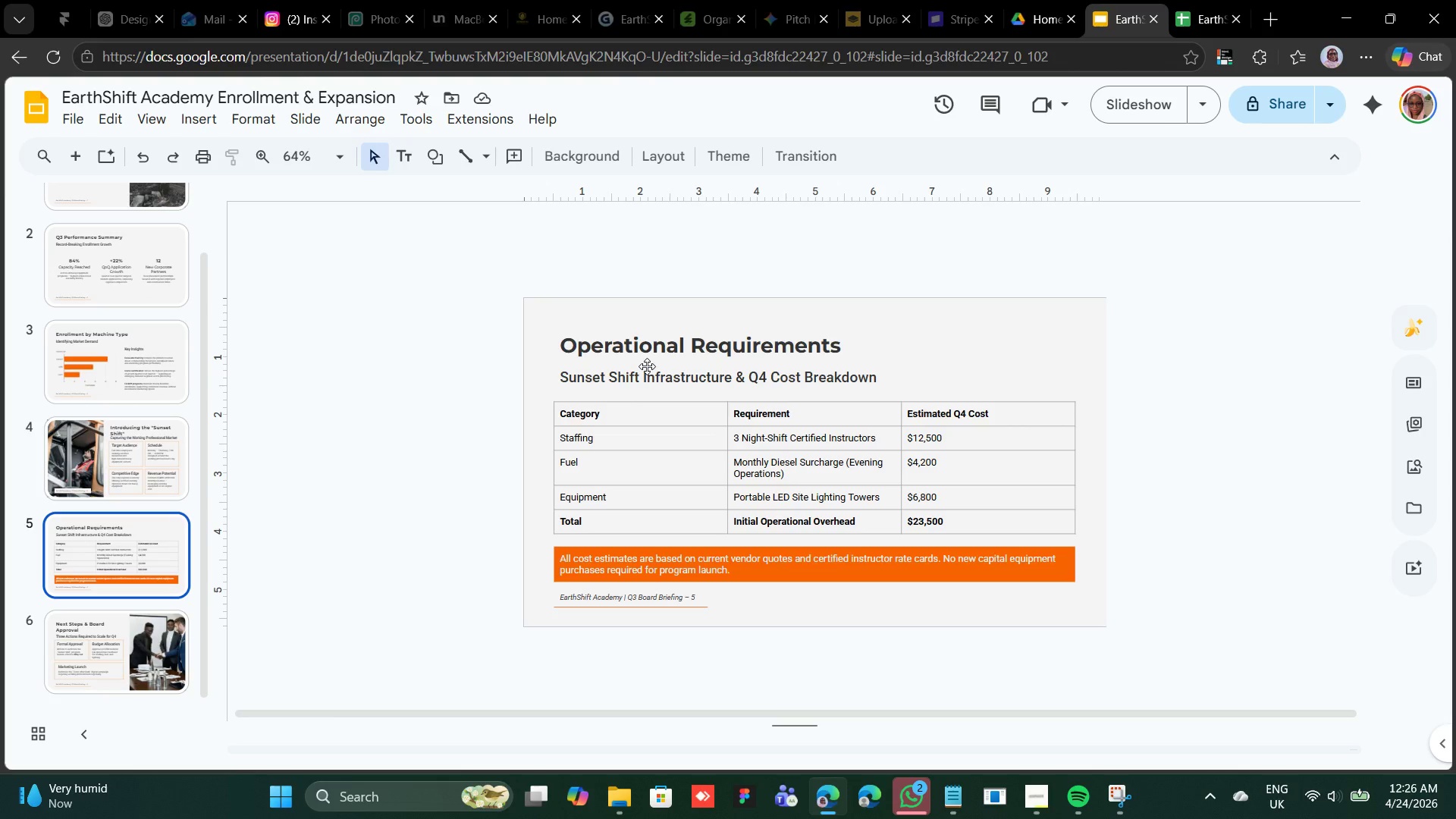 
scroll: coordinate [647, 366], scroll_direction: up, amount: 5.0
 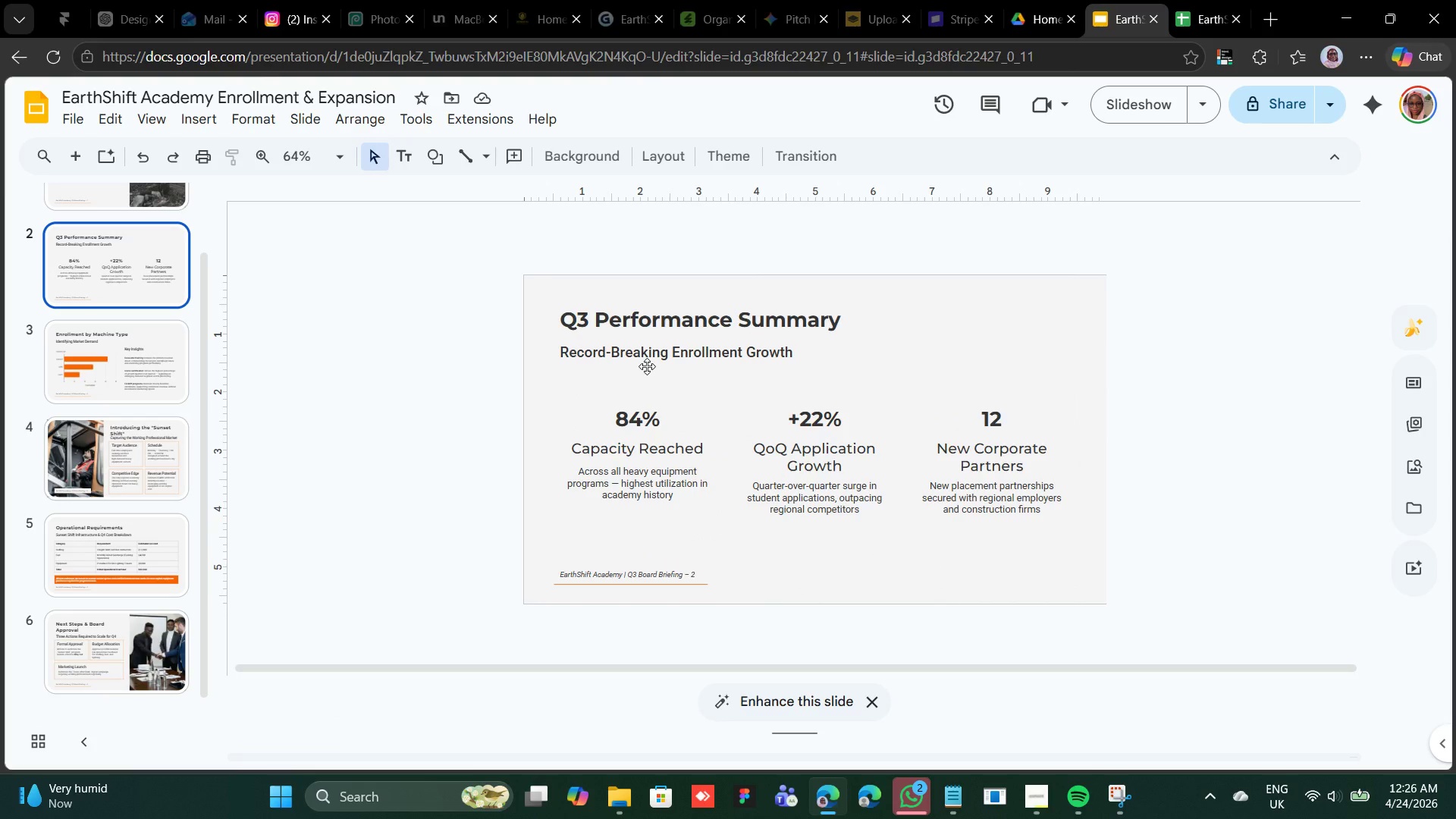 
wait(6.85)
 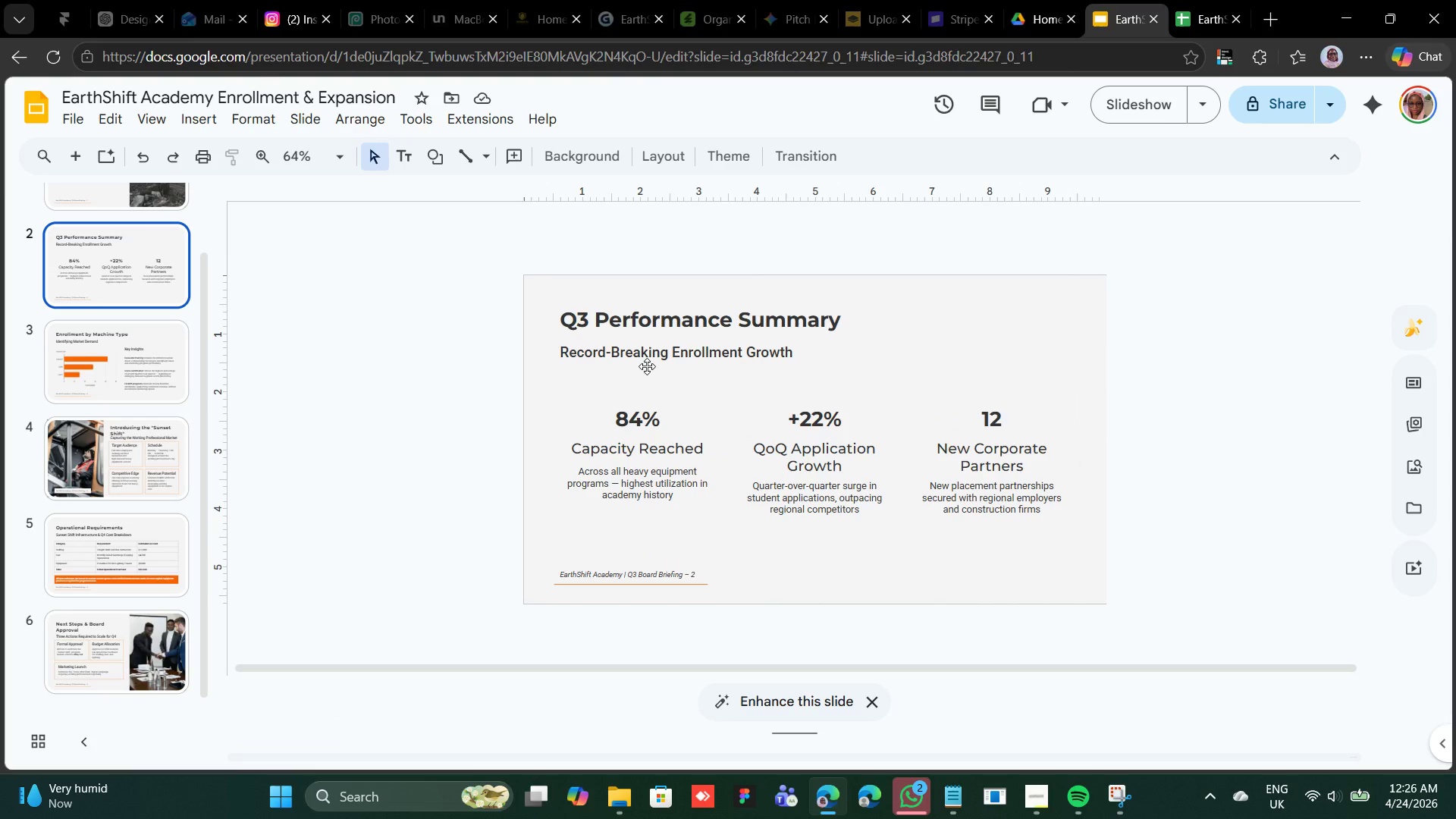 
scroll: coordinate [647, 366], scroll_direction: down, amount: 4.0
 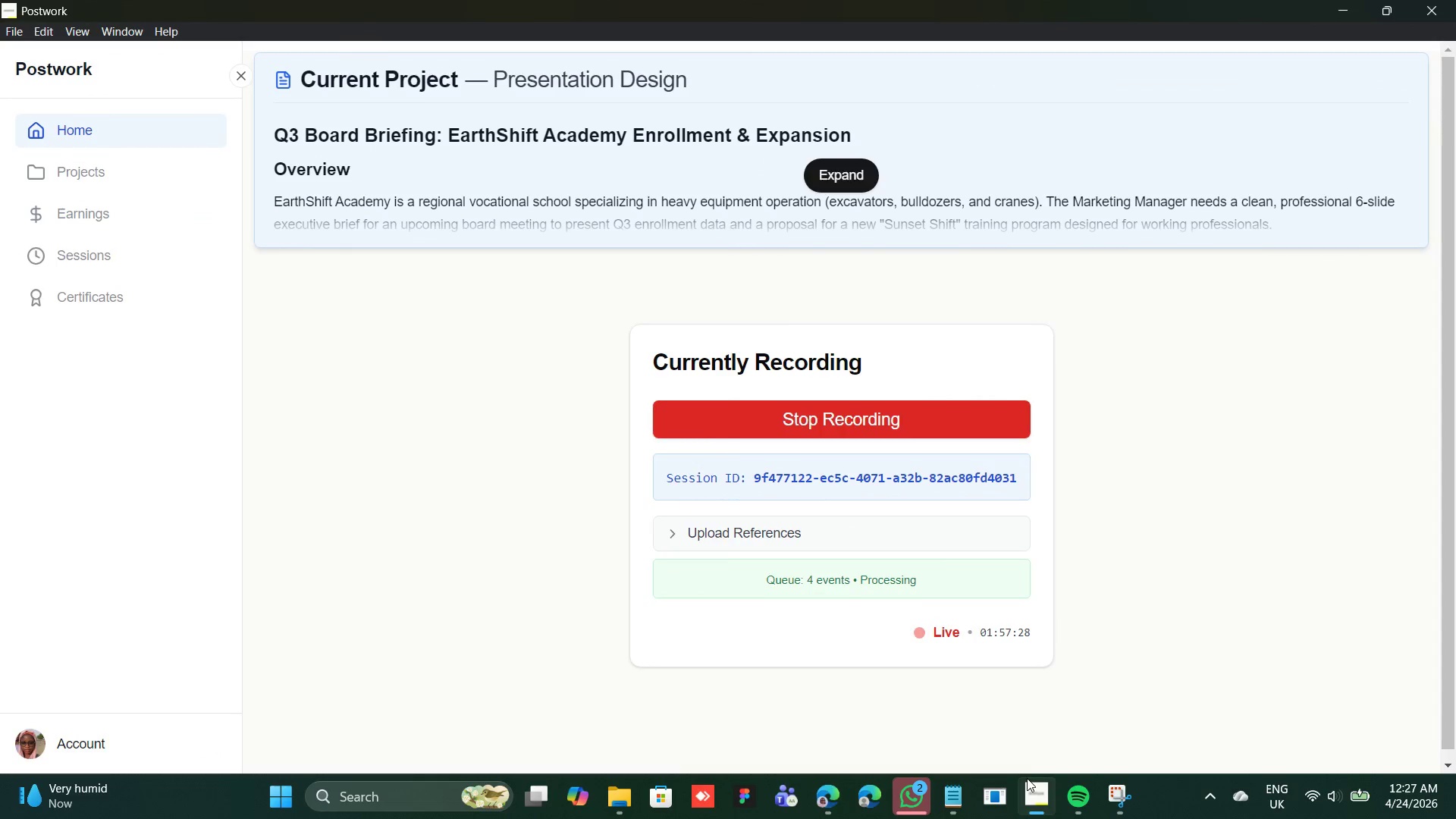 
wait(9.55)
 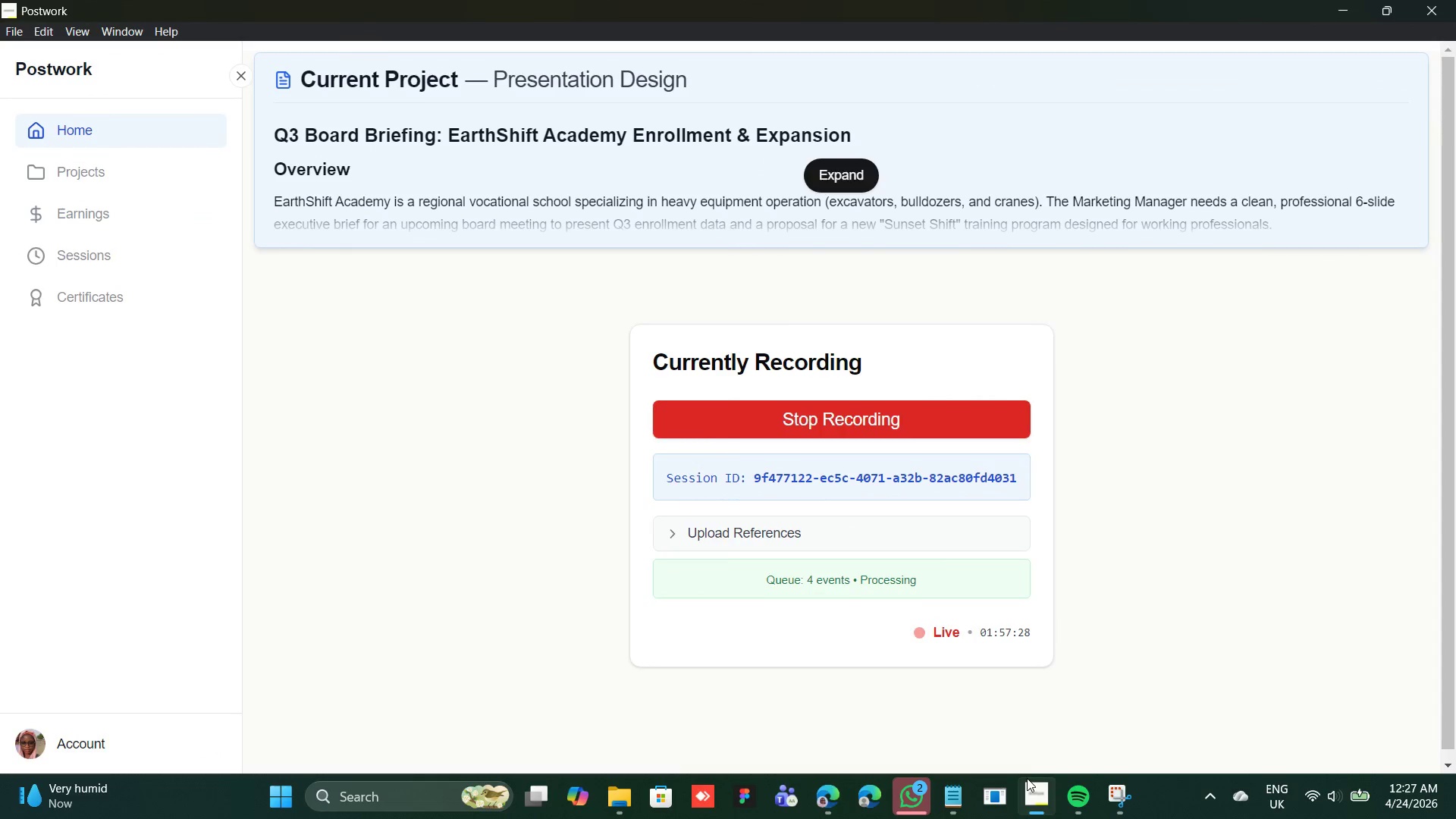 
mouse_move([768, 425])
 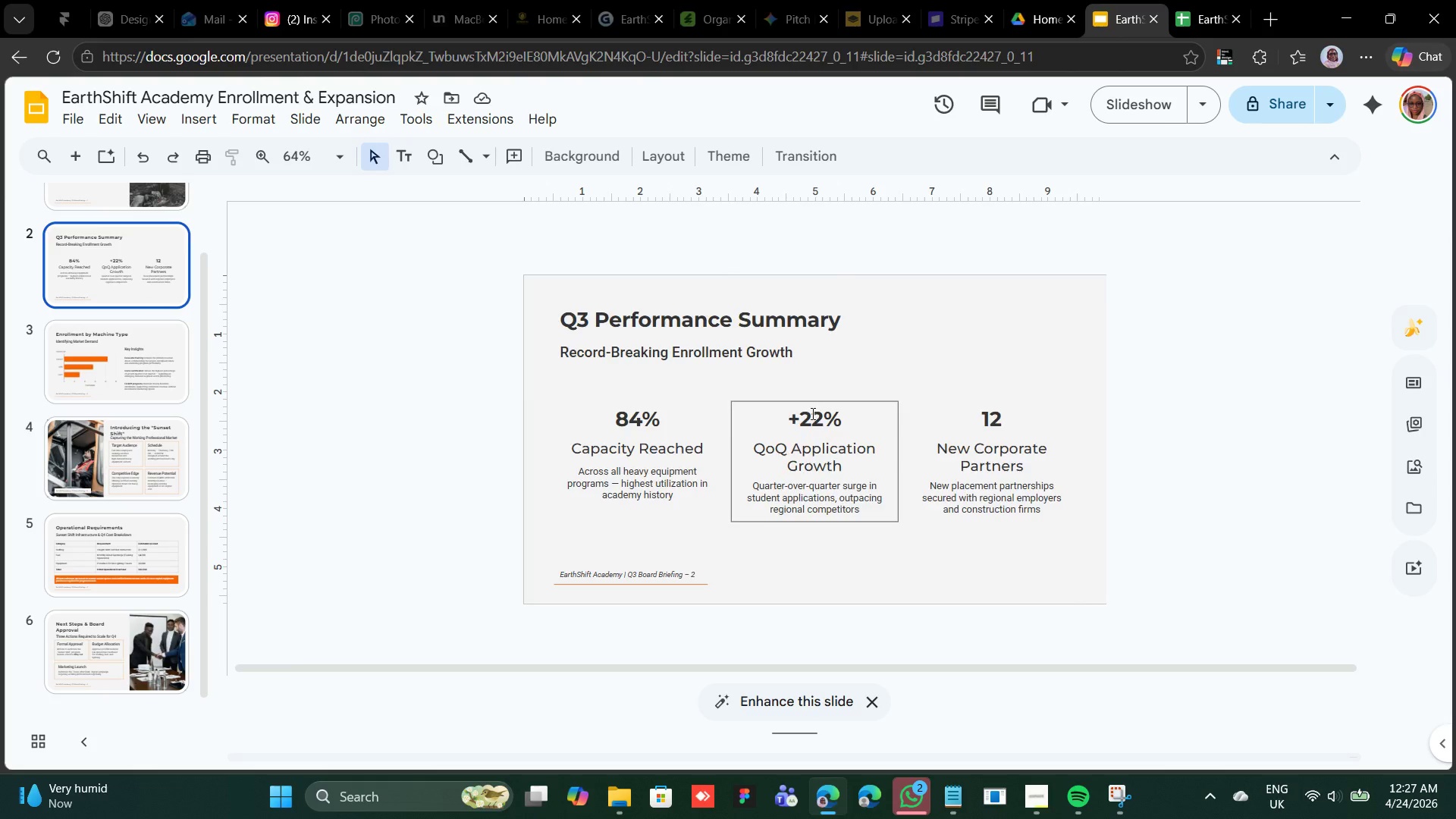 
scroll: coordinate [808, 417], scroll_direction: down, amount: 2.0
 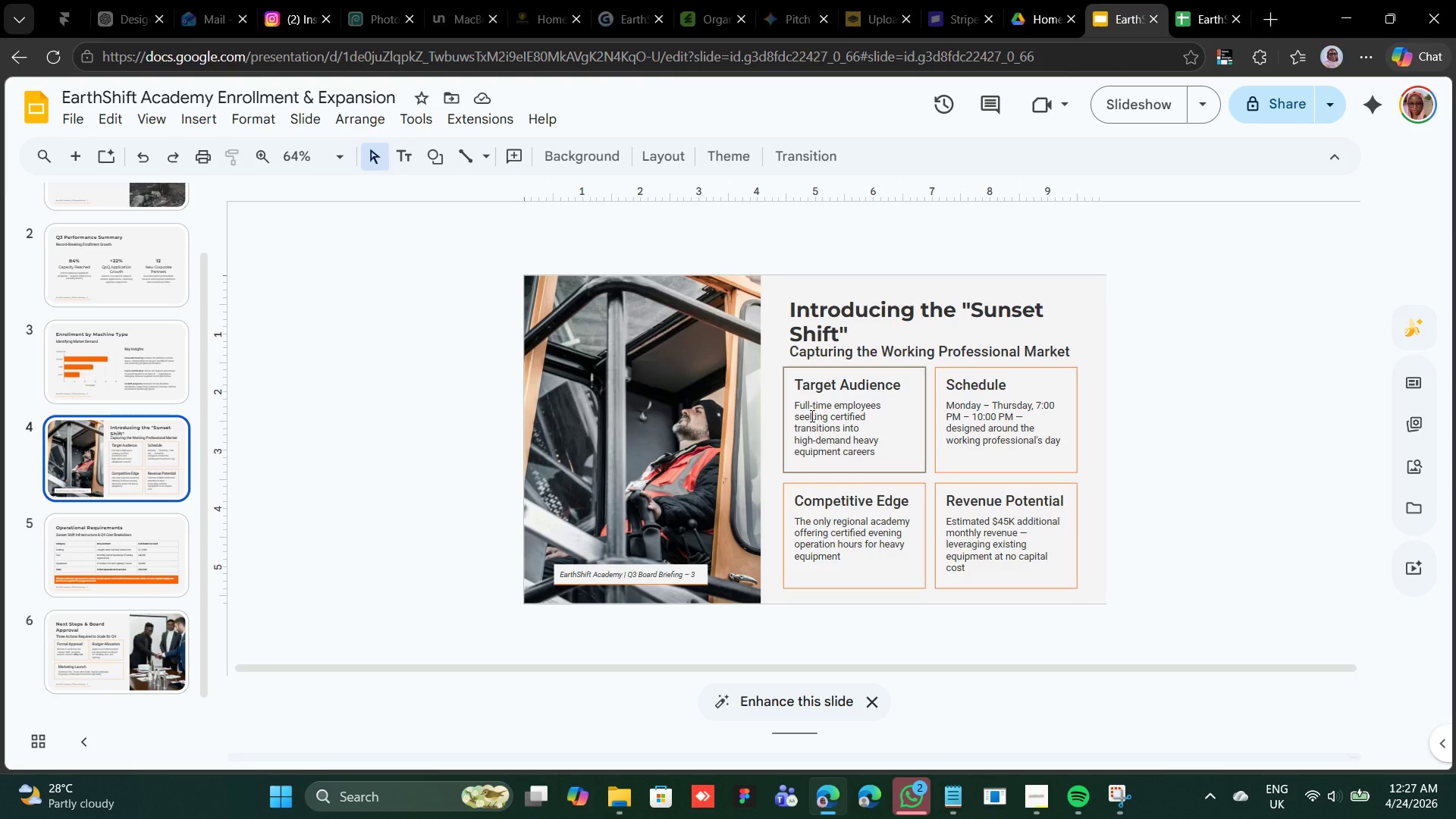 
wait(6.29)
 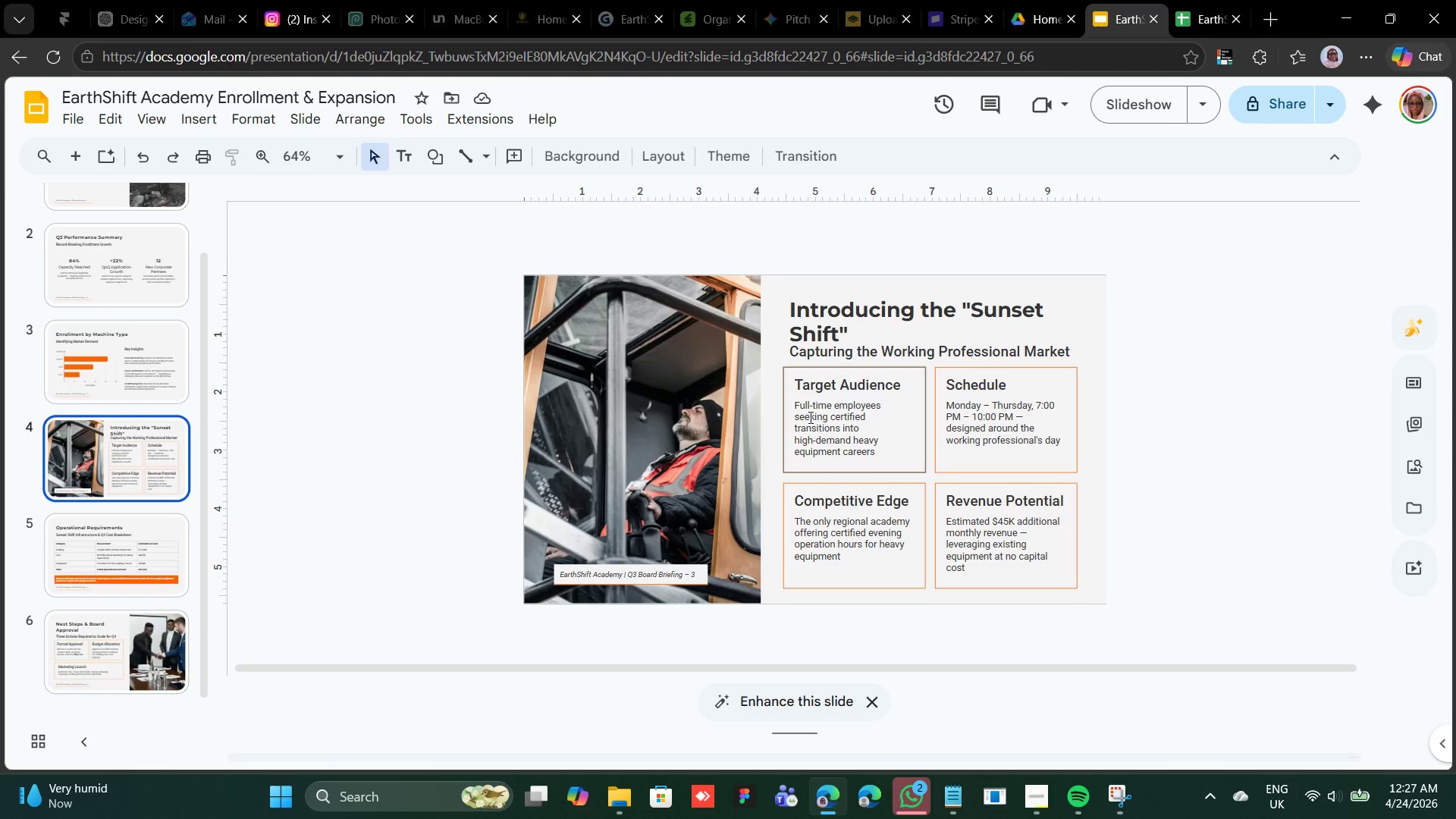 
scroll: coordinate [809, 417], scroll_direction: down, amount: 5.0
 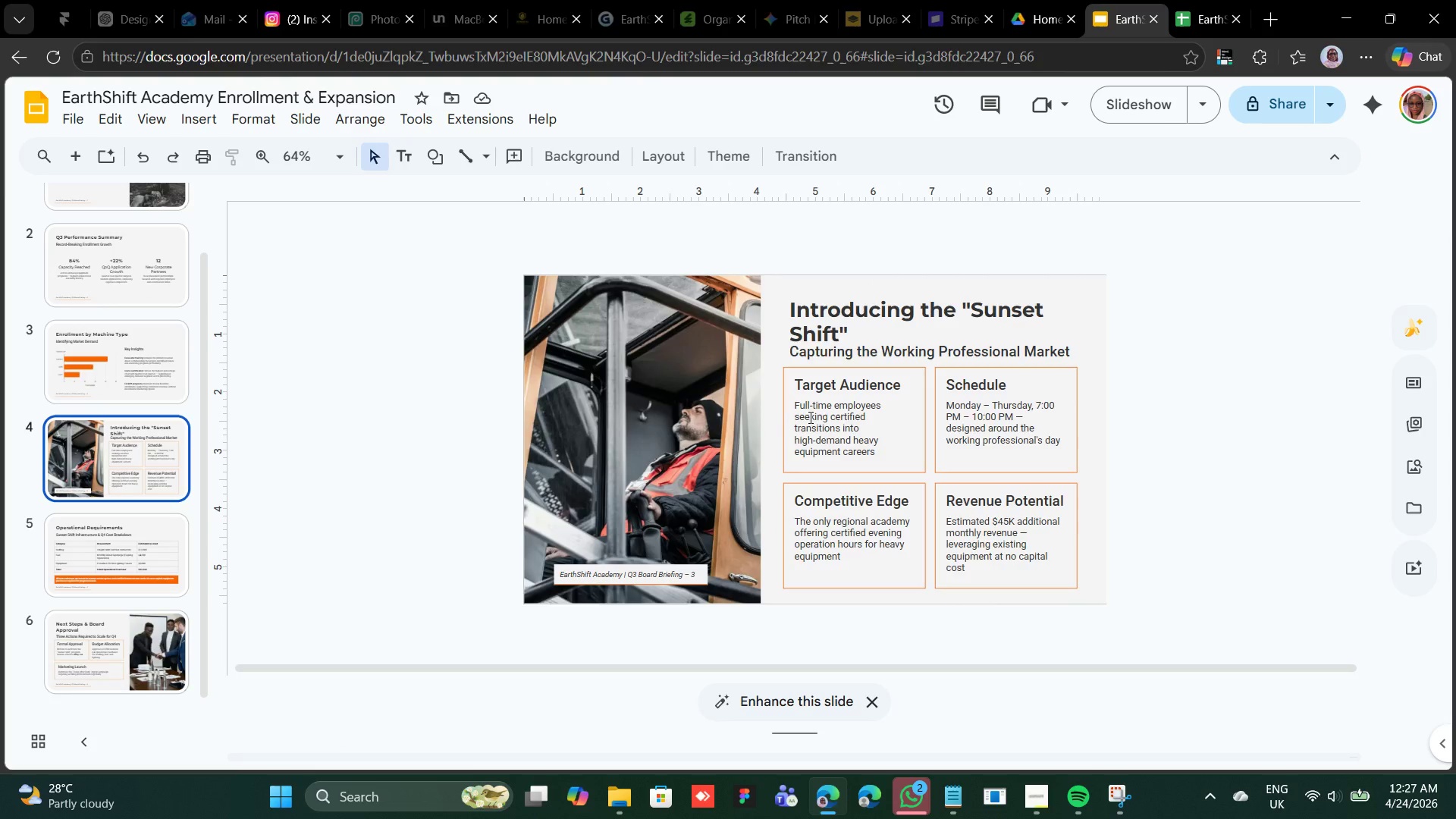 
scroll: coordinate [809, 416], scroll_direction: up, amount: 2.0
 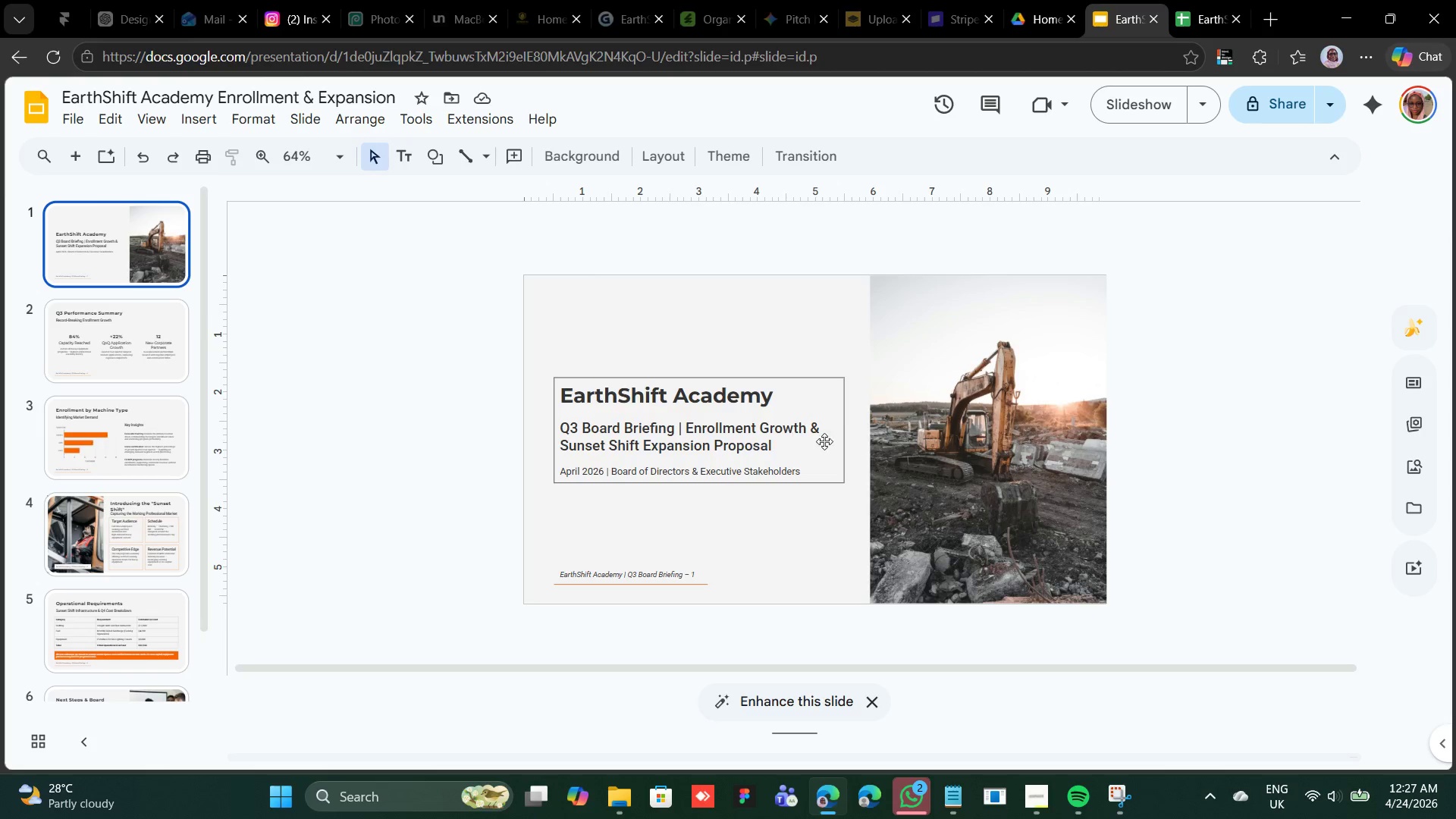 
scroll: coordinate [828, 435], scroll_direction: down, amount: 4.0
 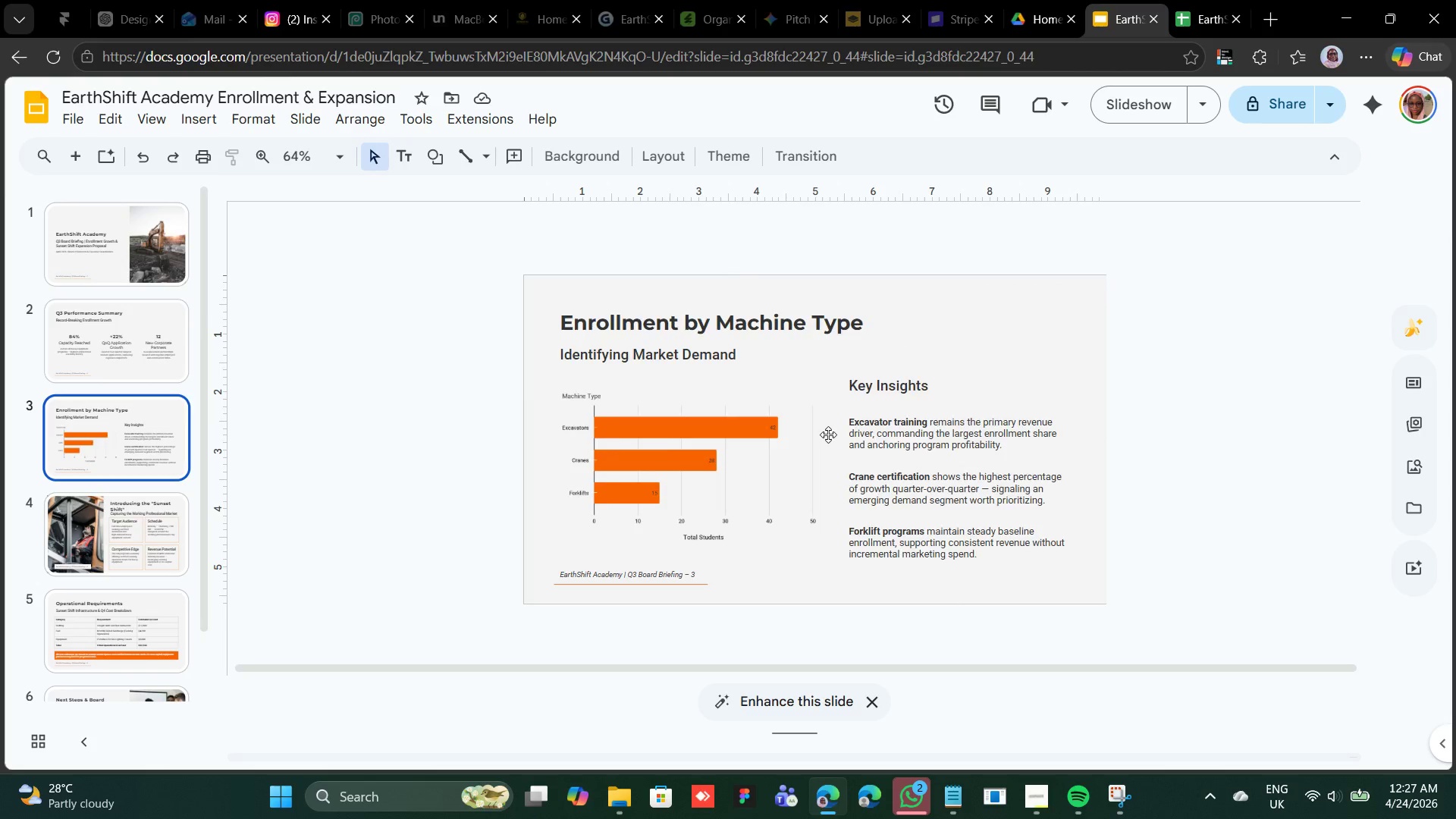 
scroll: coordinate [828, 435], scroll_direction: none, amount: 0.0
 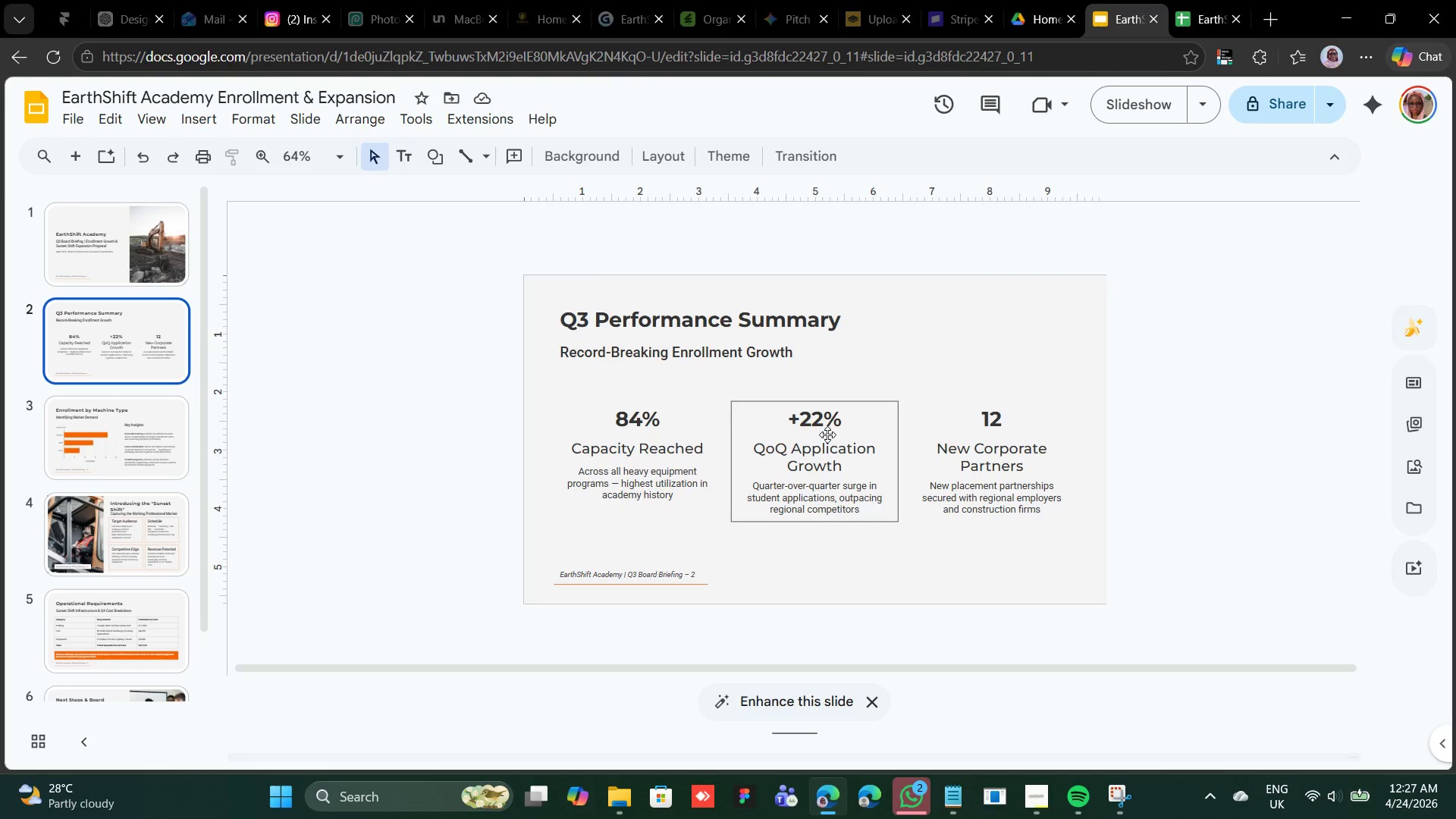 
scroll: coordinate [828, 433], scroll_direction: up, amount: 3.0
 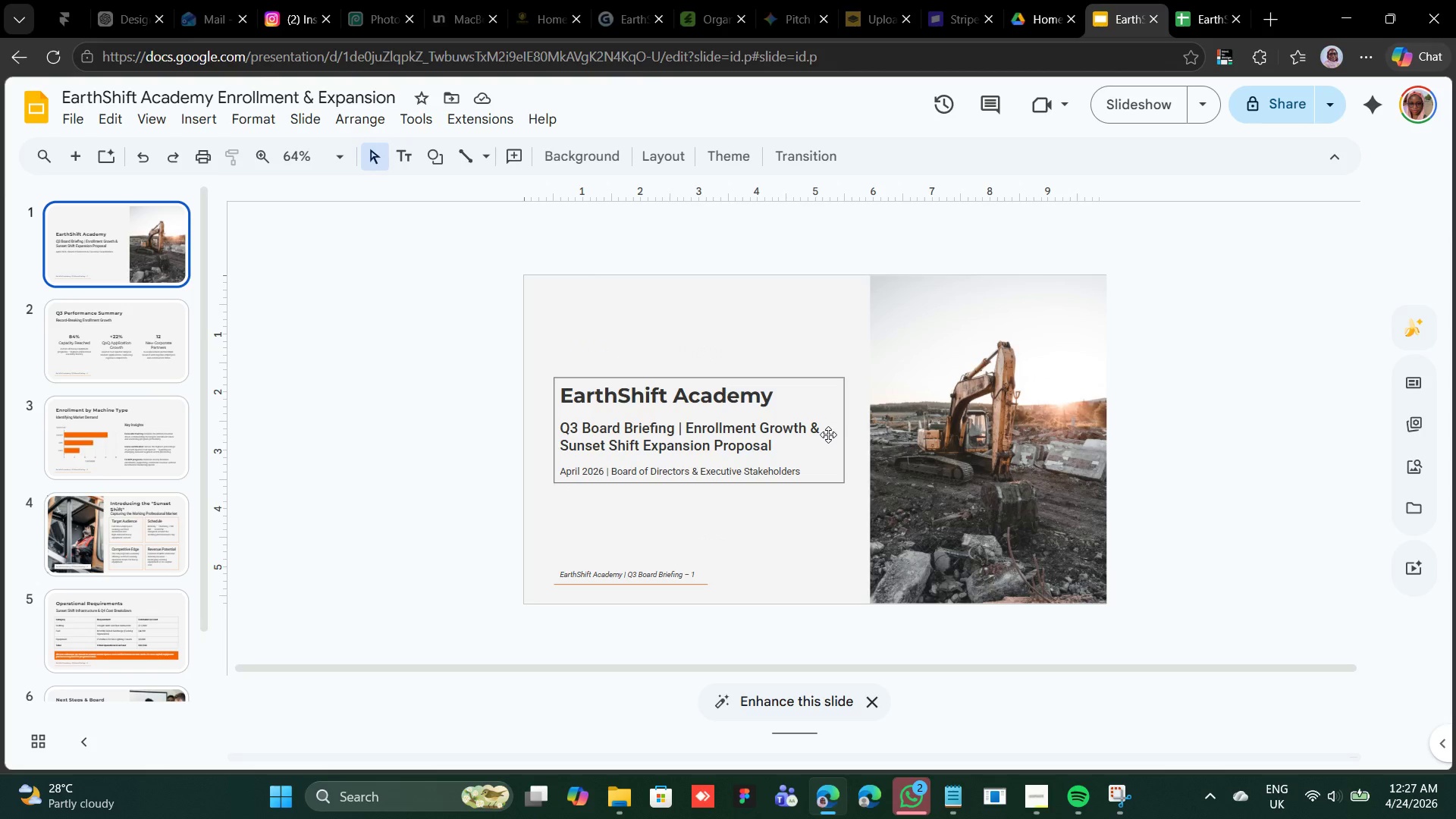 
scroll: coordinate [828, 435], scroll_direction: none, amount: 0.0
 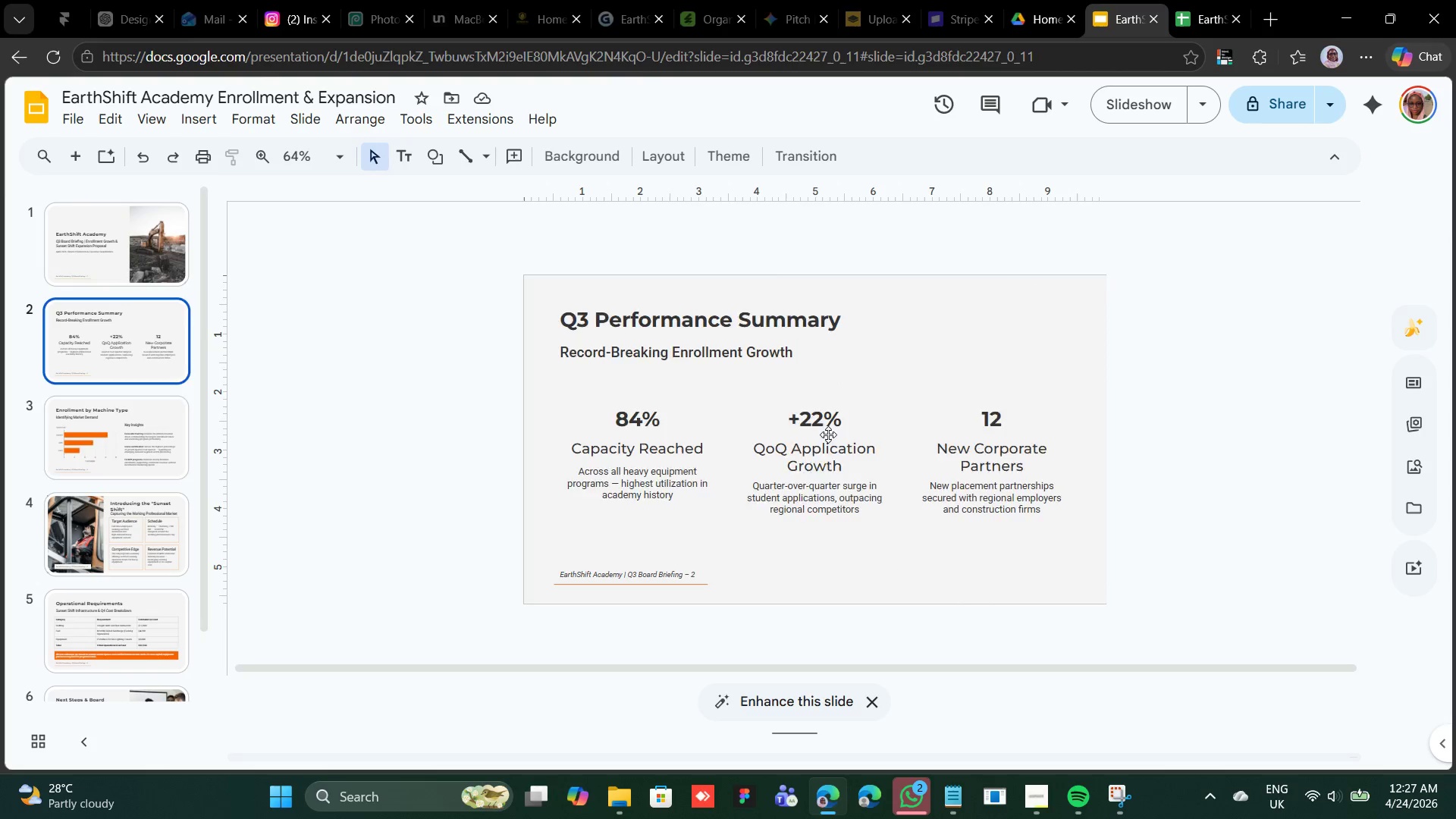 
scroll: coordinate [828, 435], scroll_direction: down, amount: 4.0
 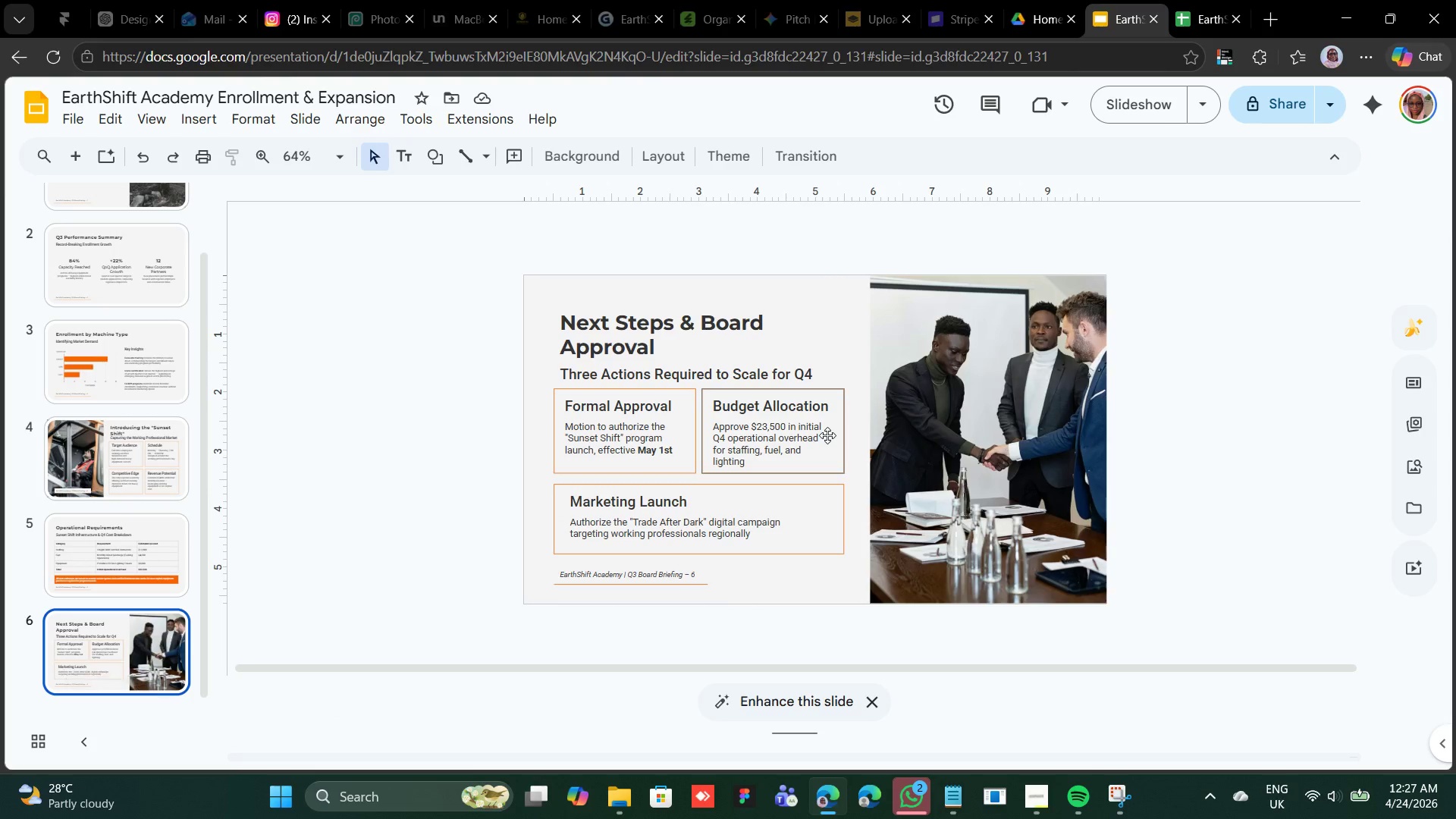 
scroll: coordinate [828, 435], scroll_direction: up, amount: 2.0
 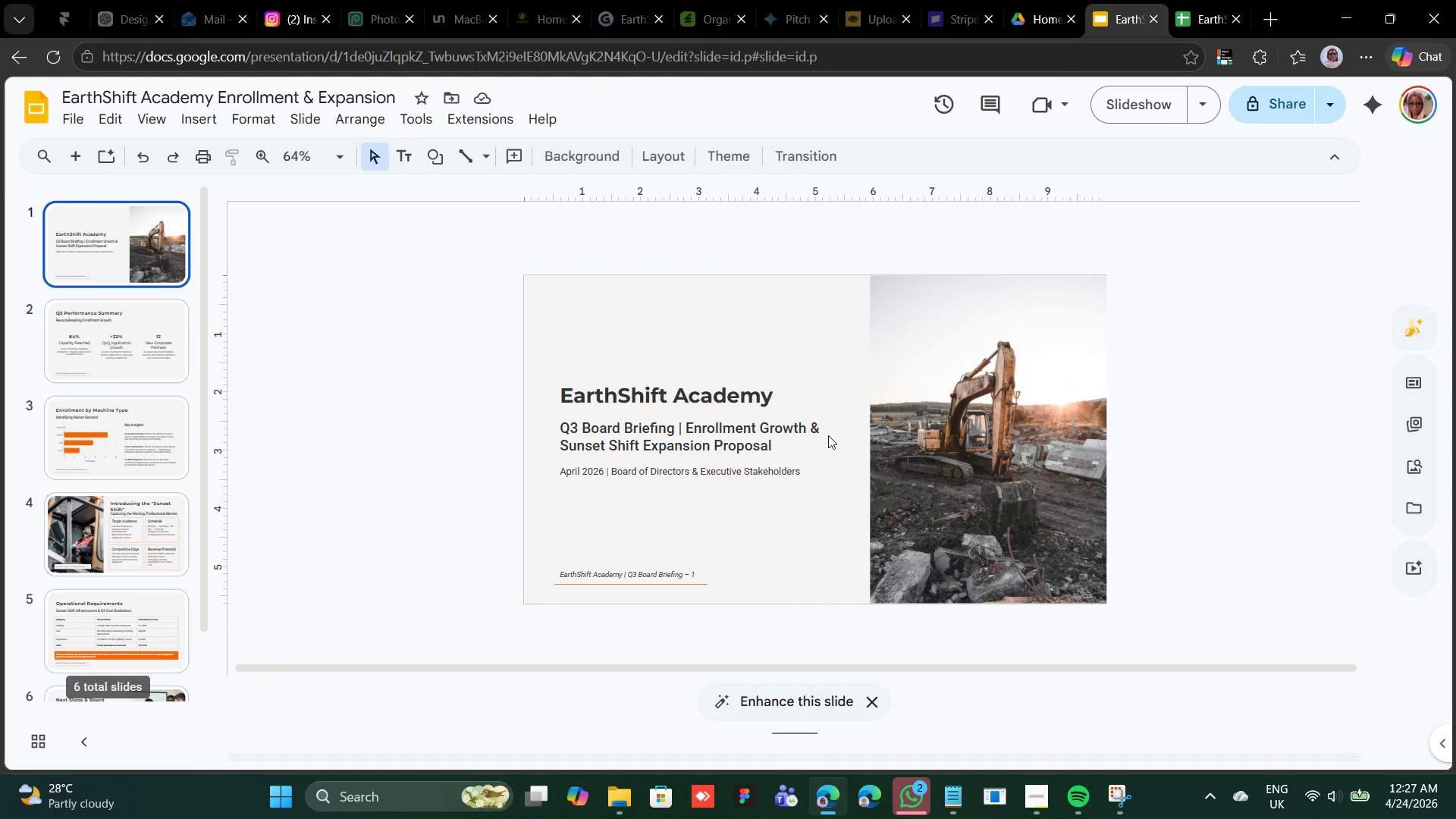 
scroll: coordinate [827, 435], scroll_direction: down, amount: 8.0
 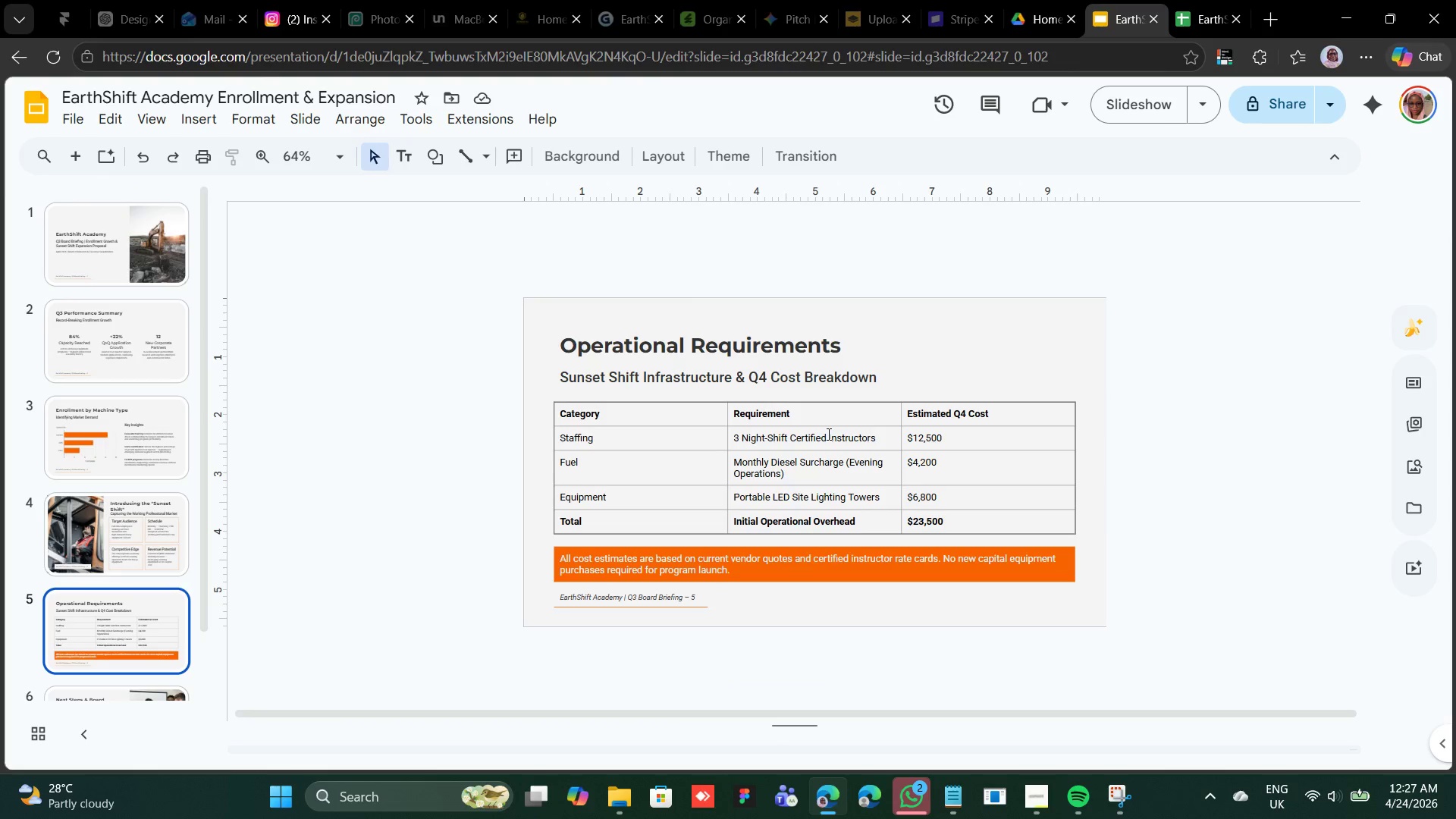 
scroll: coordinate [828, 434], scroll_direction: up, amount: 5.0
 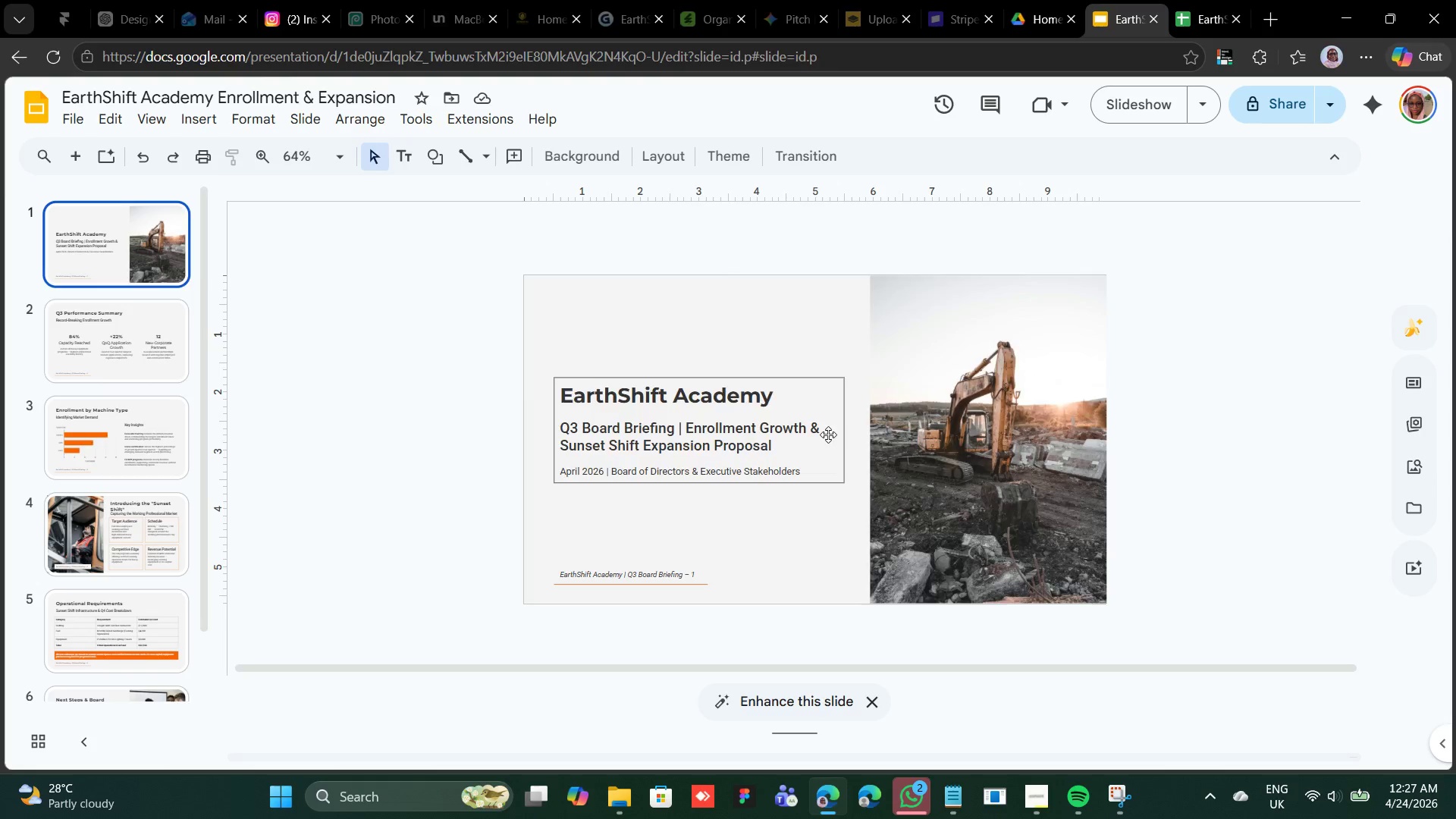 
scroll: coordinate [828, 431], scroll_direction: down, amount: 9.0
 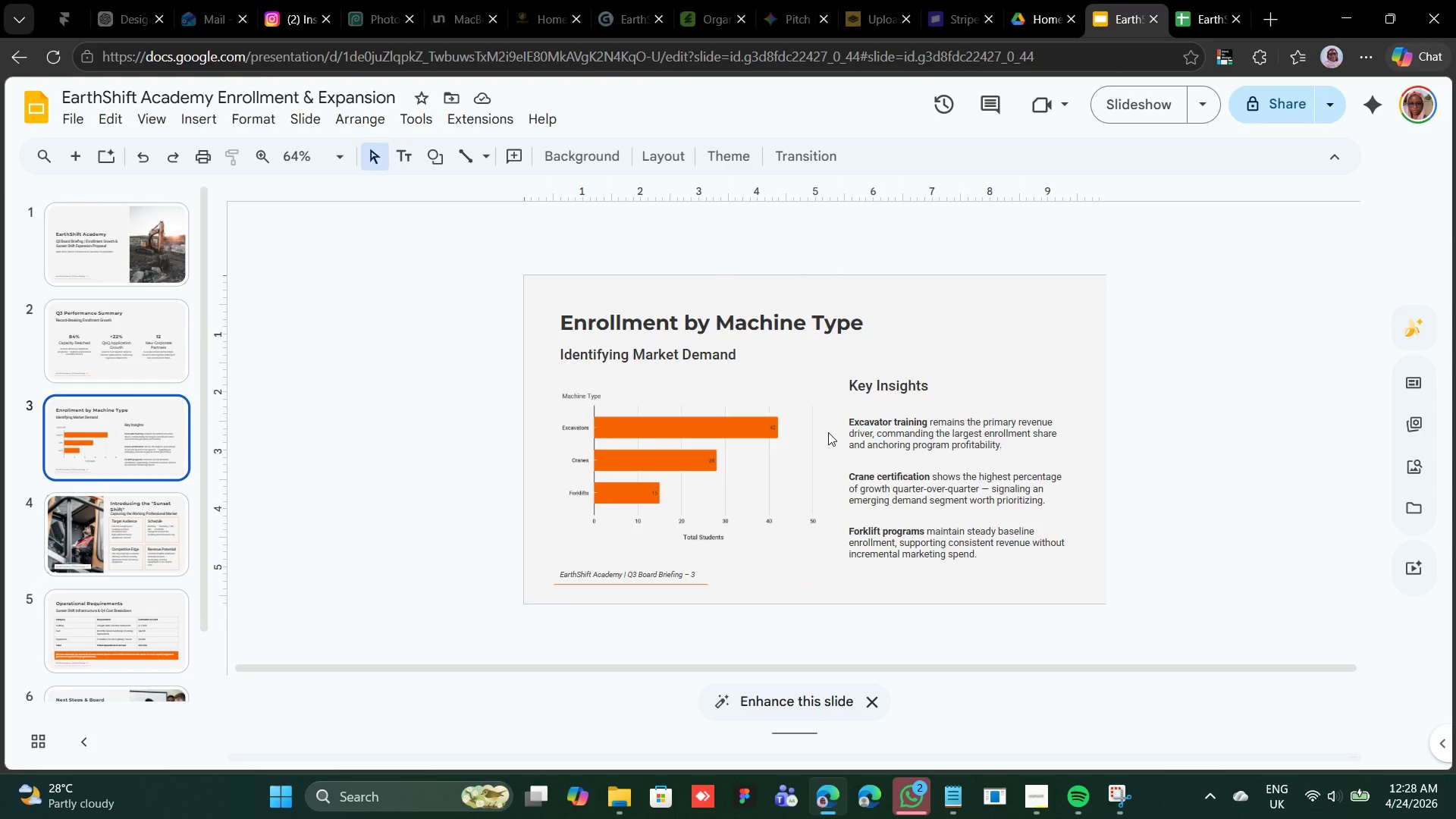 
scroll: coordinate [828, 432], scroll_direction: up, amount: 2.0
 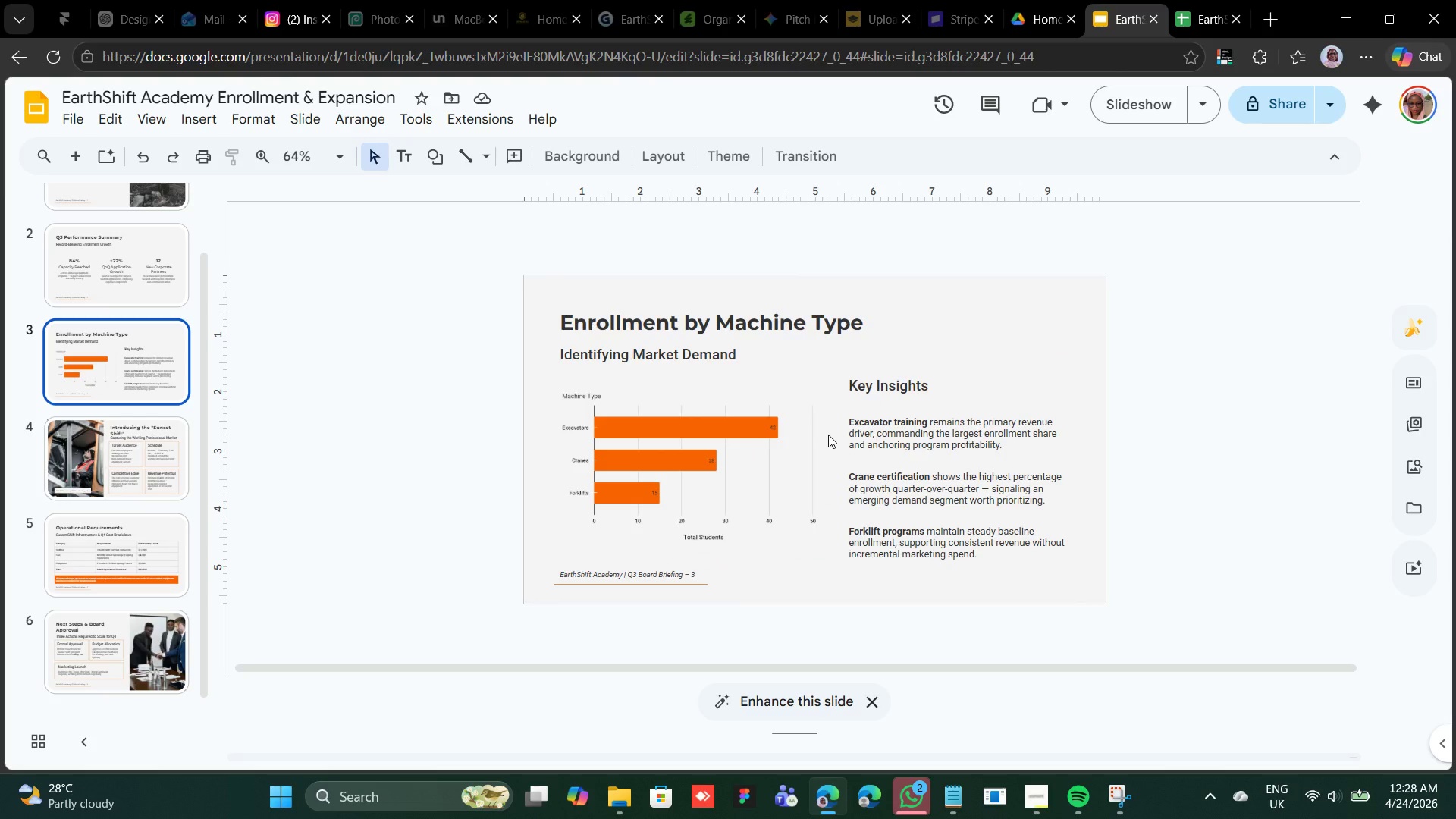 
scroll: coordinate [828, 434], scroll_direction: down, amount: 4.0
 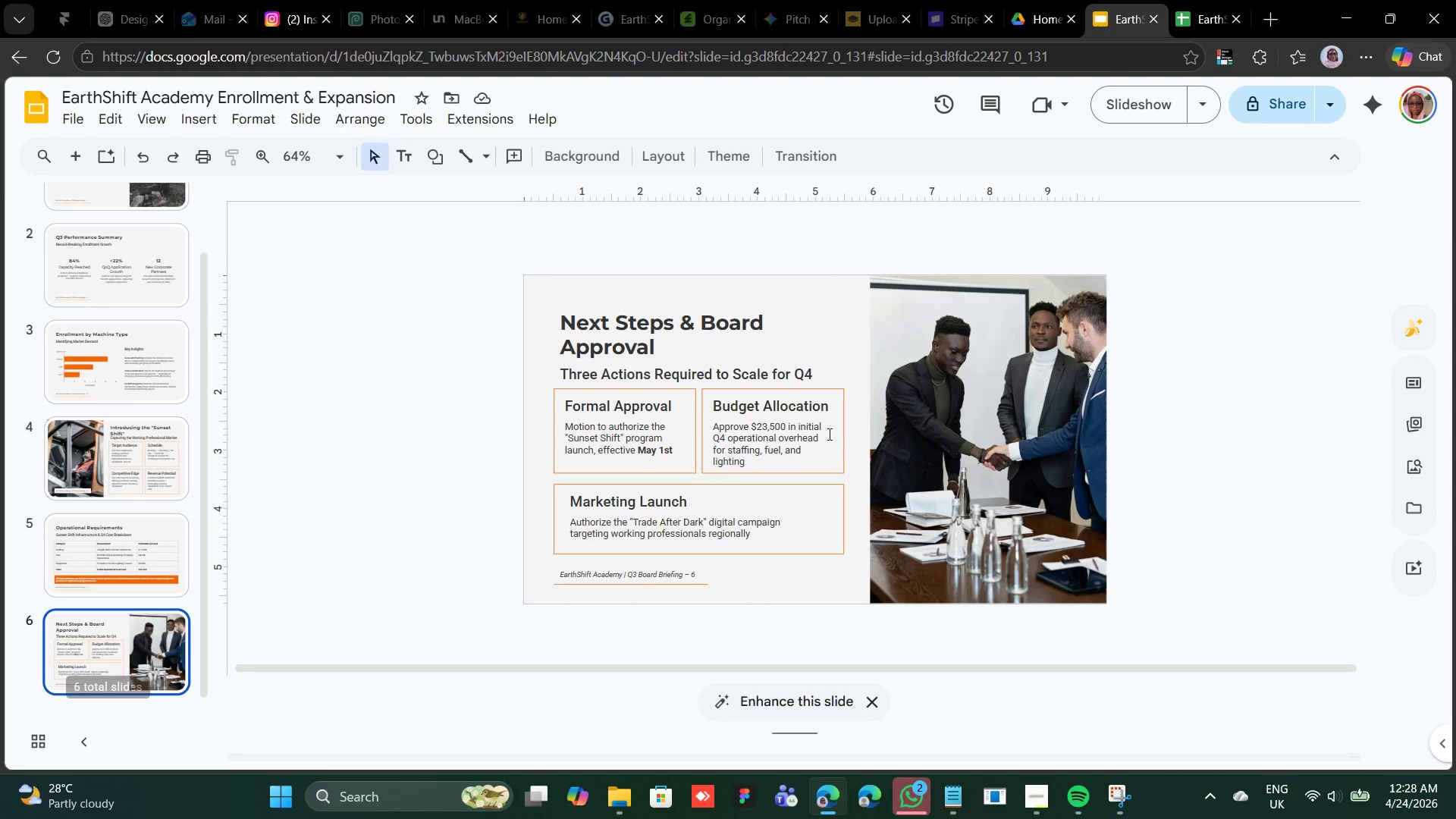 
scroll: coordinate [827, 434], scroll_direction: up, amount: 12.0
 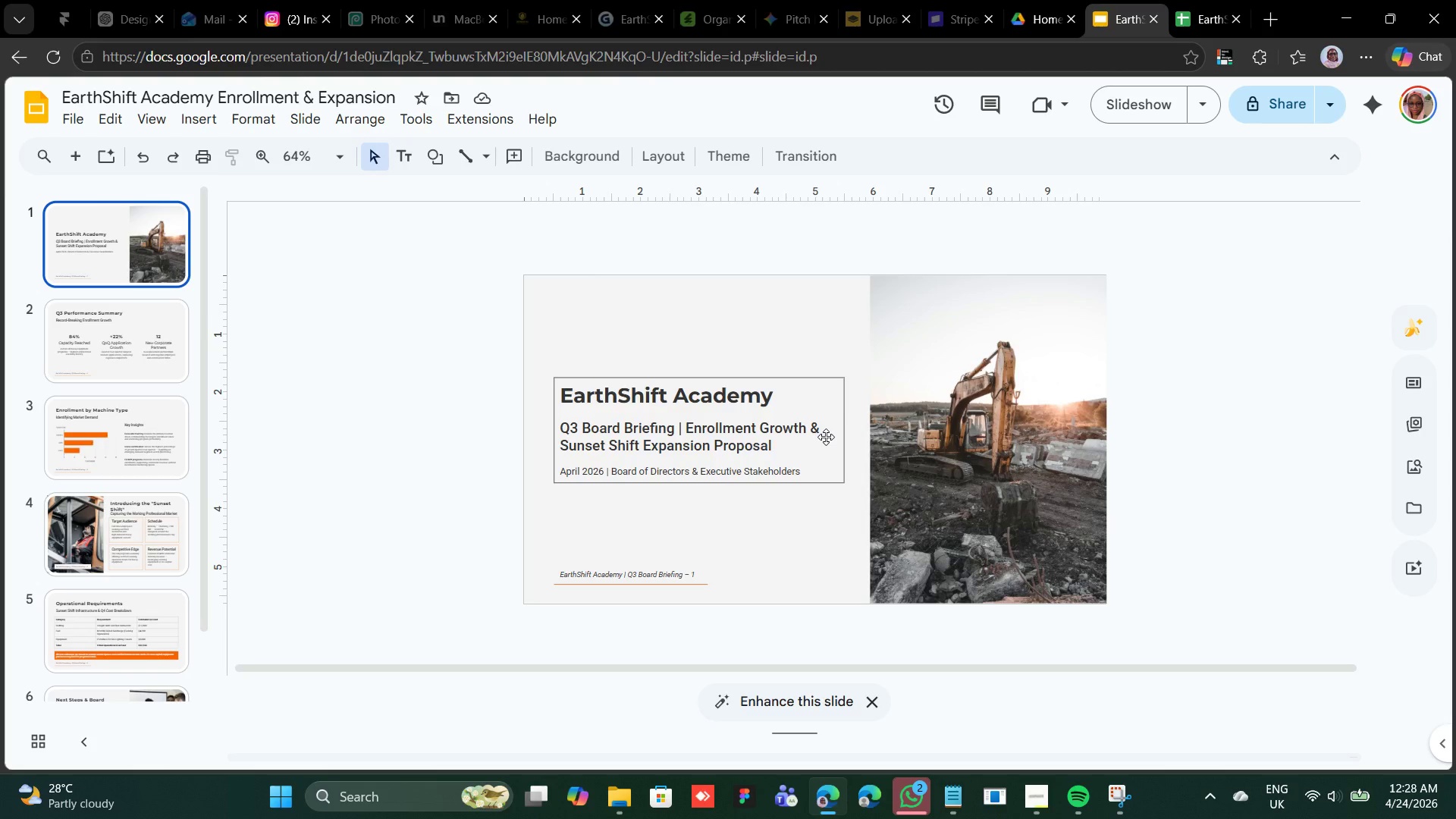 
wait(5.74)
 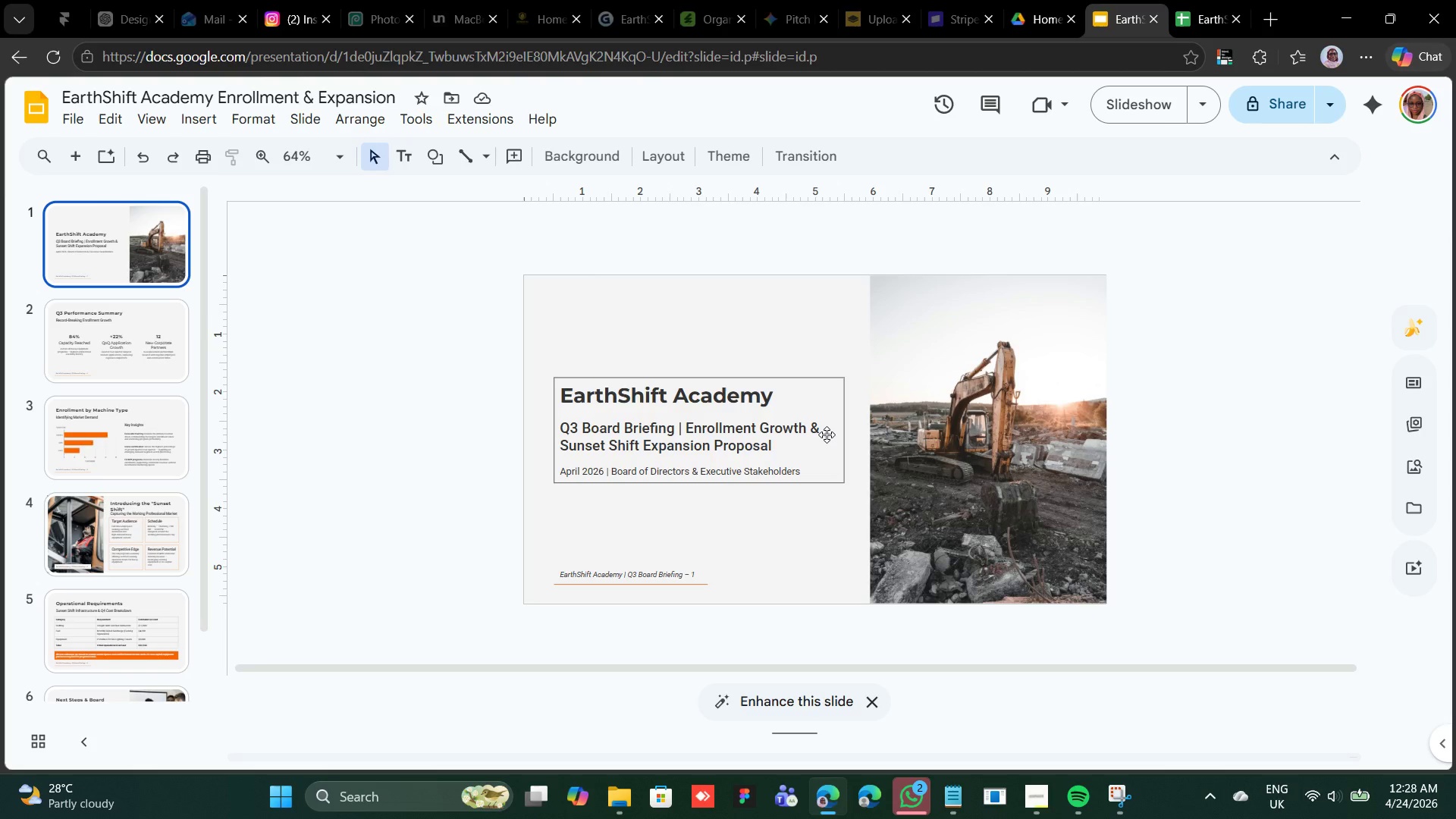 
scroll: coordinate [840, 444], scroll_direction: down, amount: 3.0
 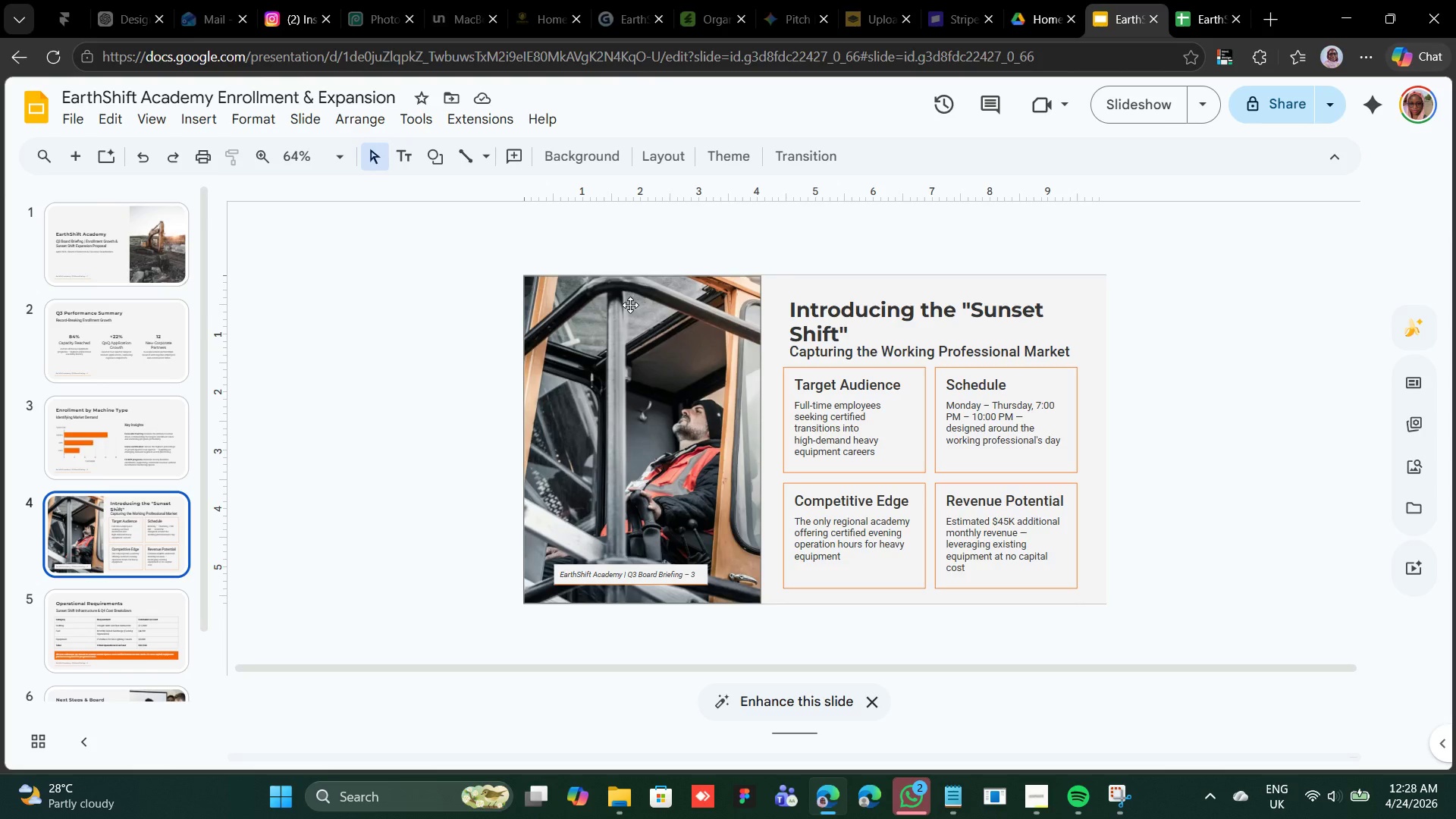 
wait(12.67)
 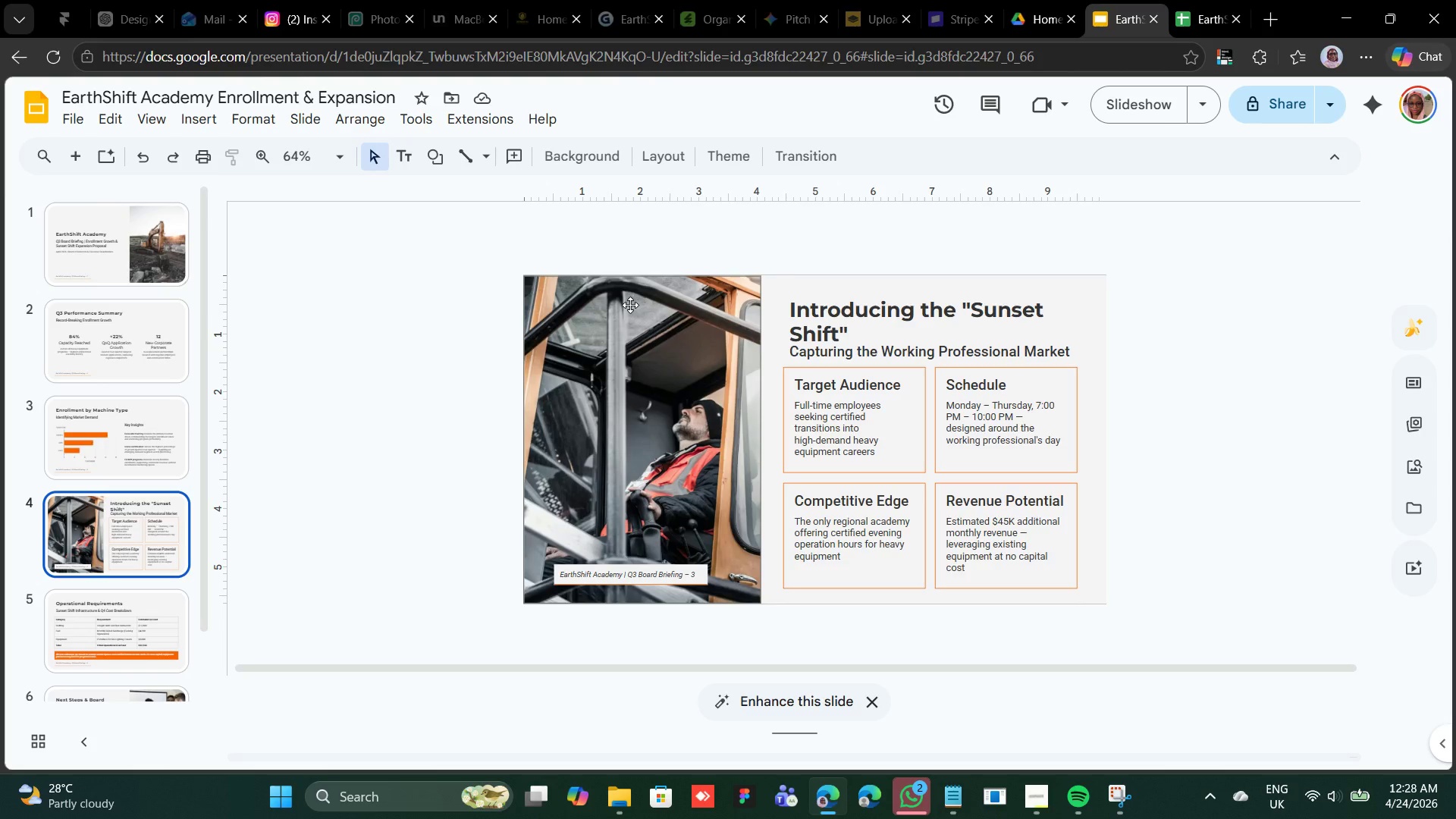 
scroll: coordinate [630, 305], scroll_direction: down, amount: 4.0
 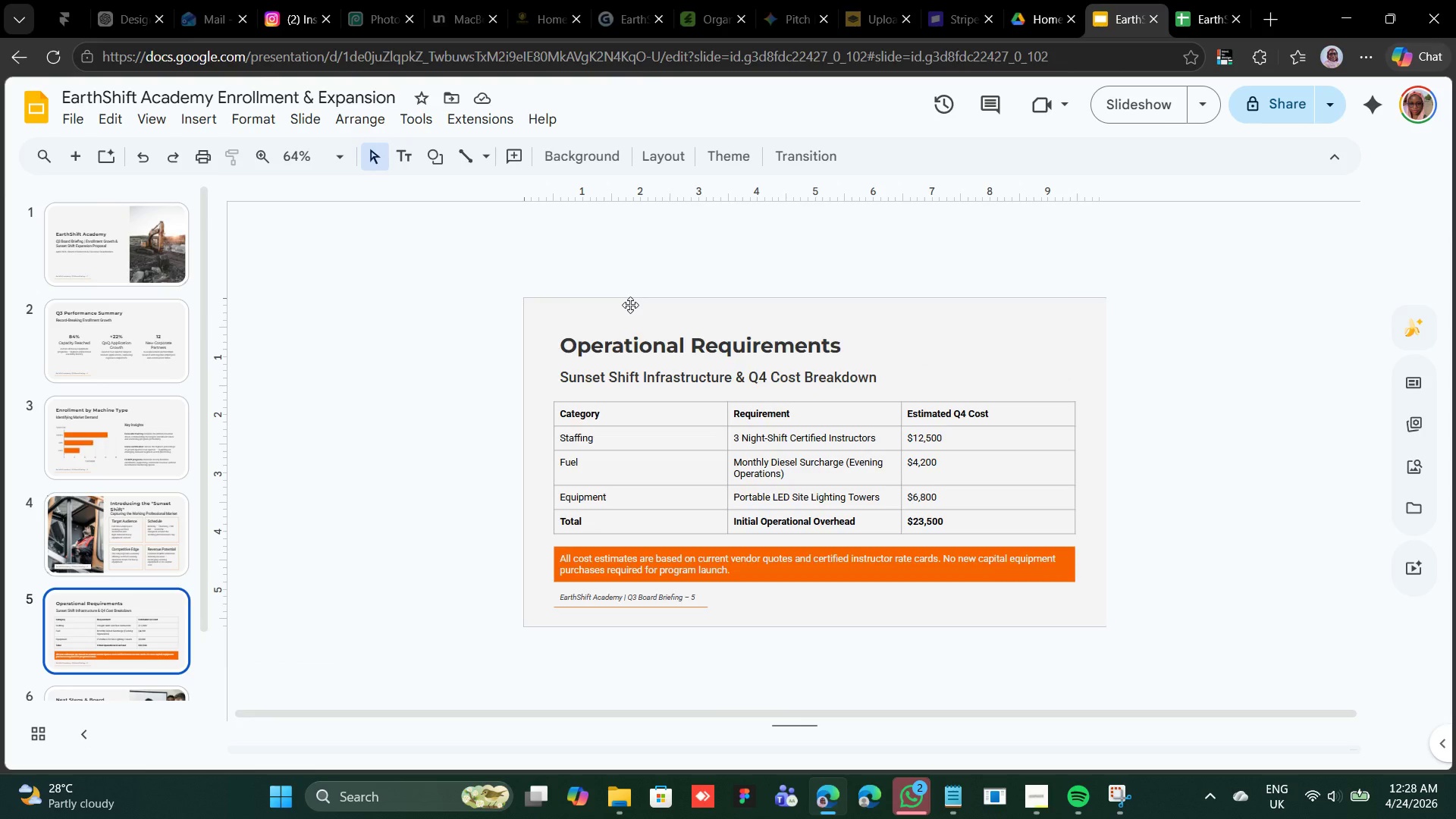 
scroll: coordinate [630, 306], scroll_direction: up, amount: 2.0
 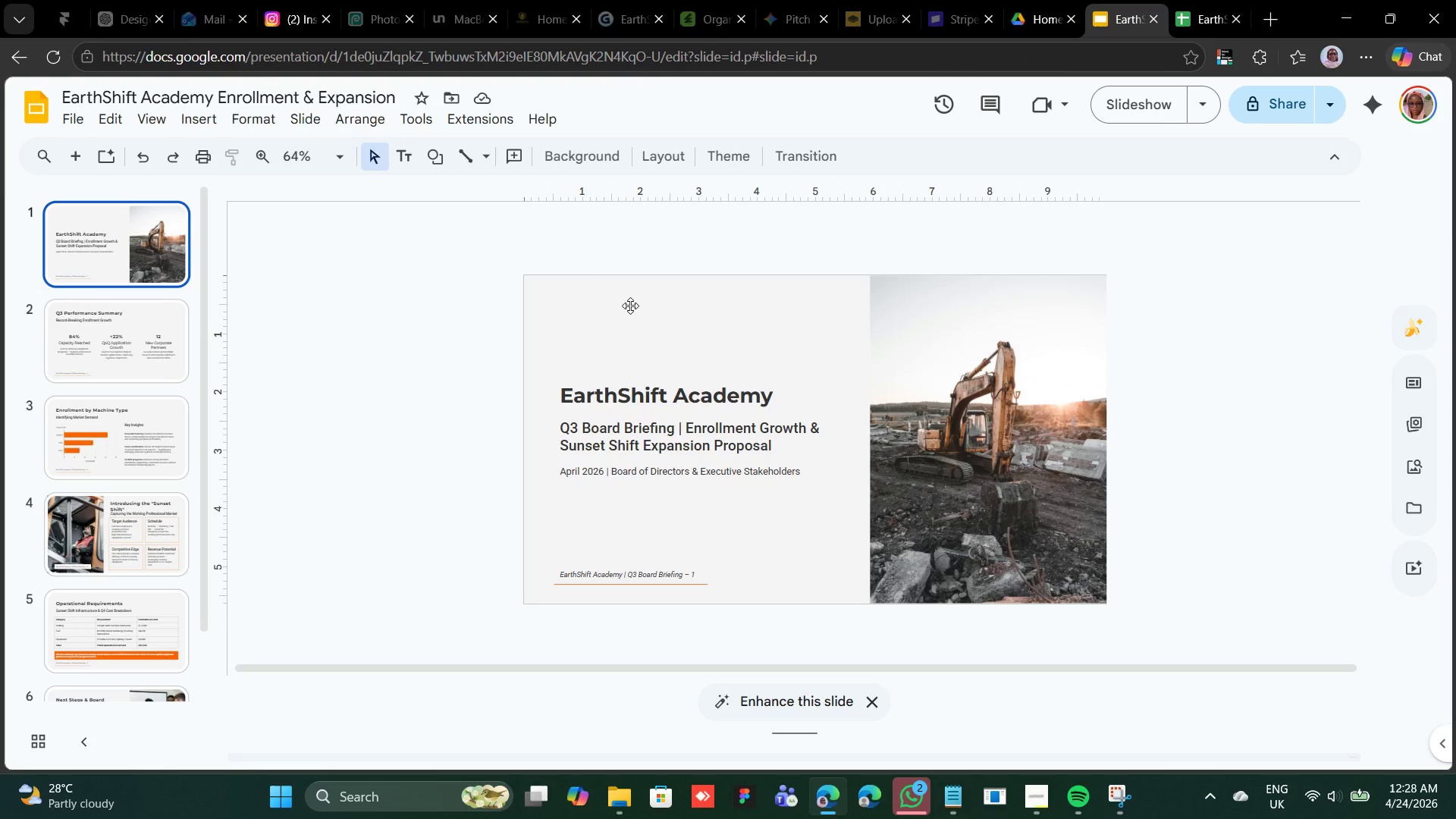 
scroll: coordinate [630, 306], scroll_direction: down, amount: 1.0
 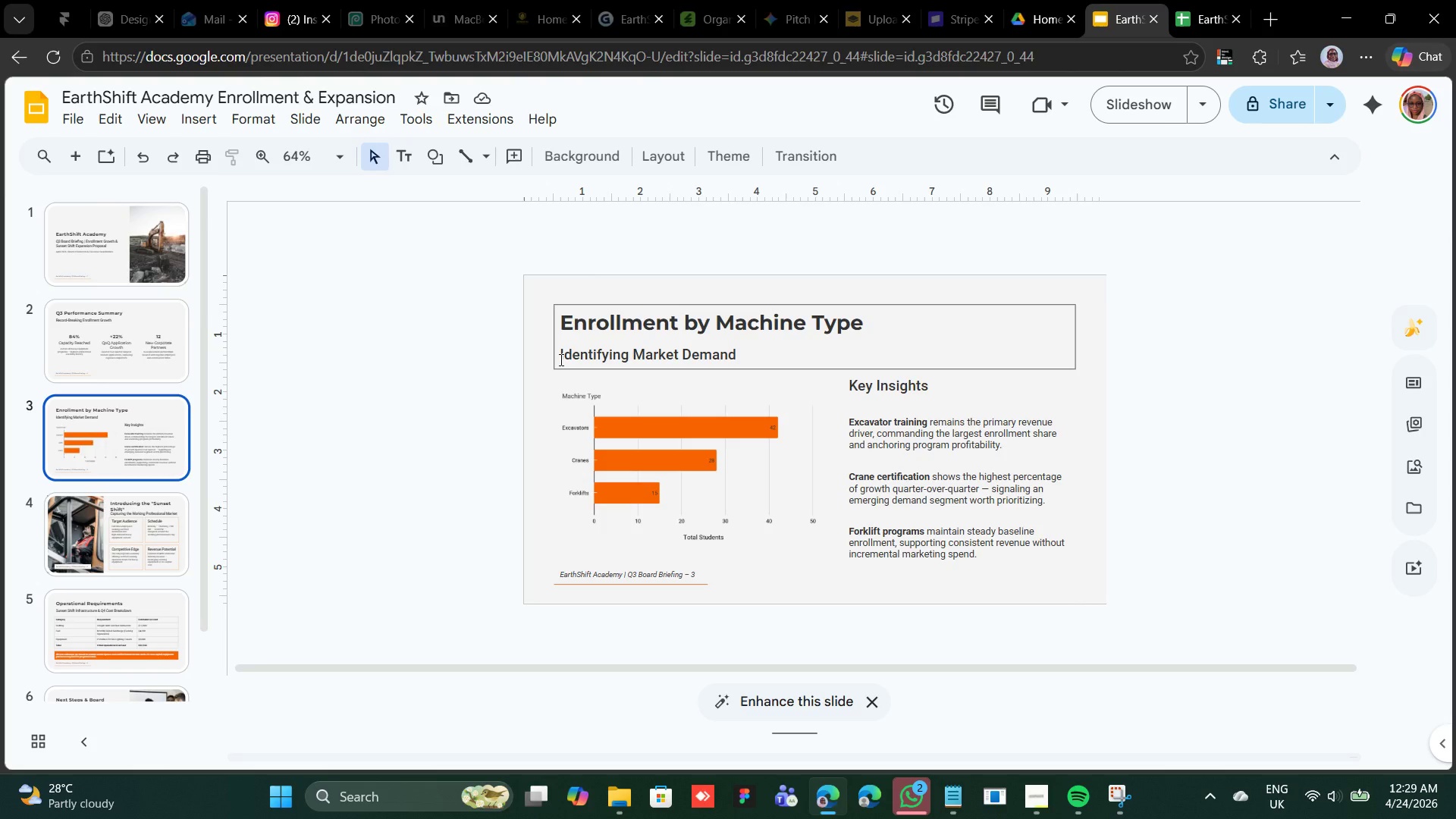 
wait(23.51)
 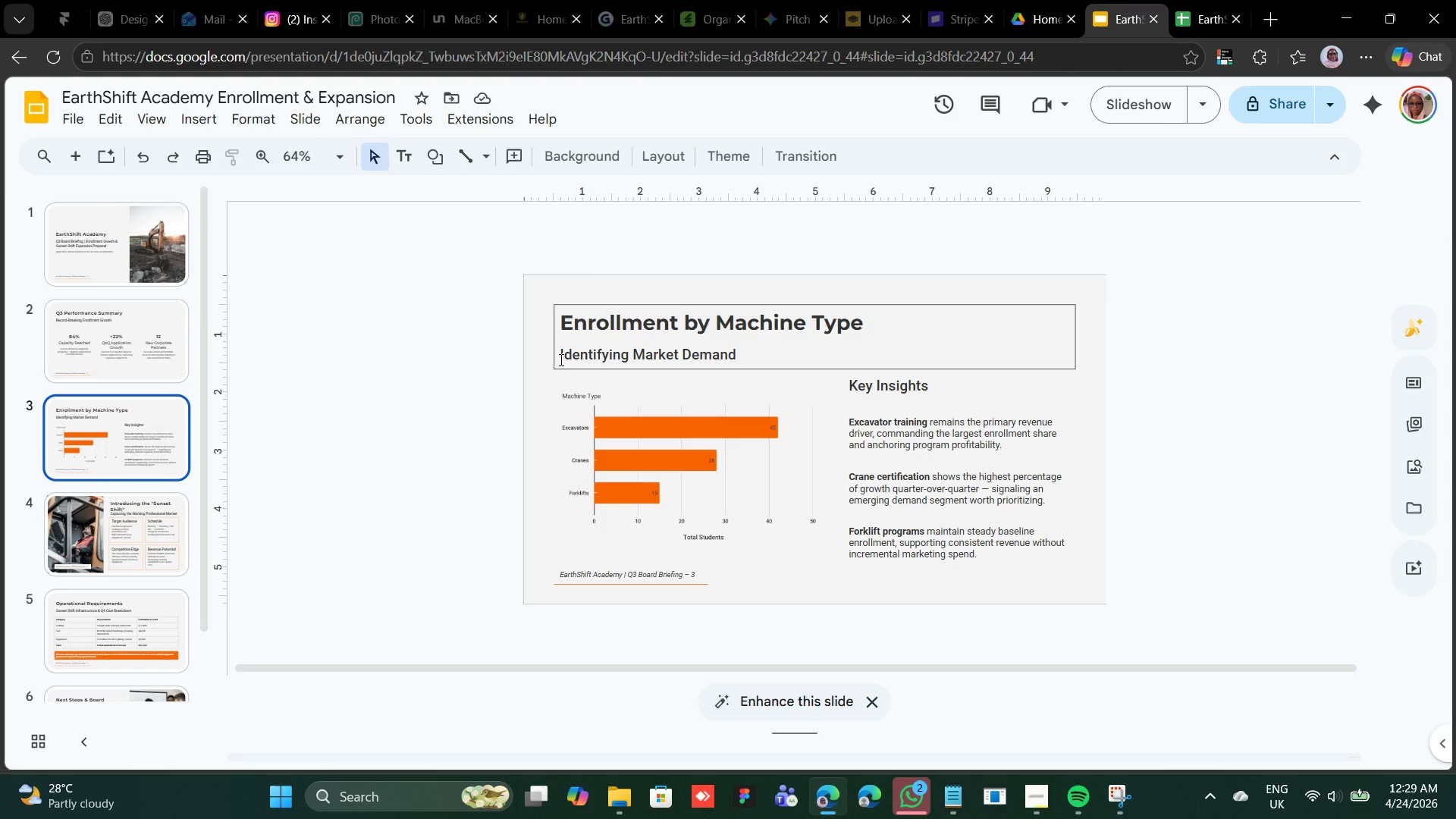 
scroll: coordinate [784, 575], scroll_direction: down, amount: 8.0
 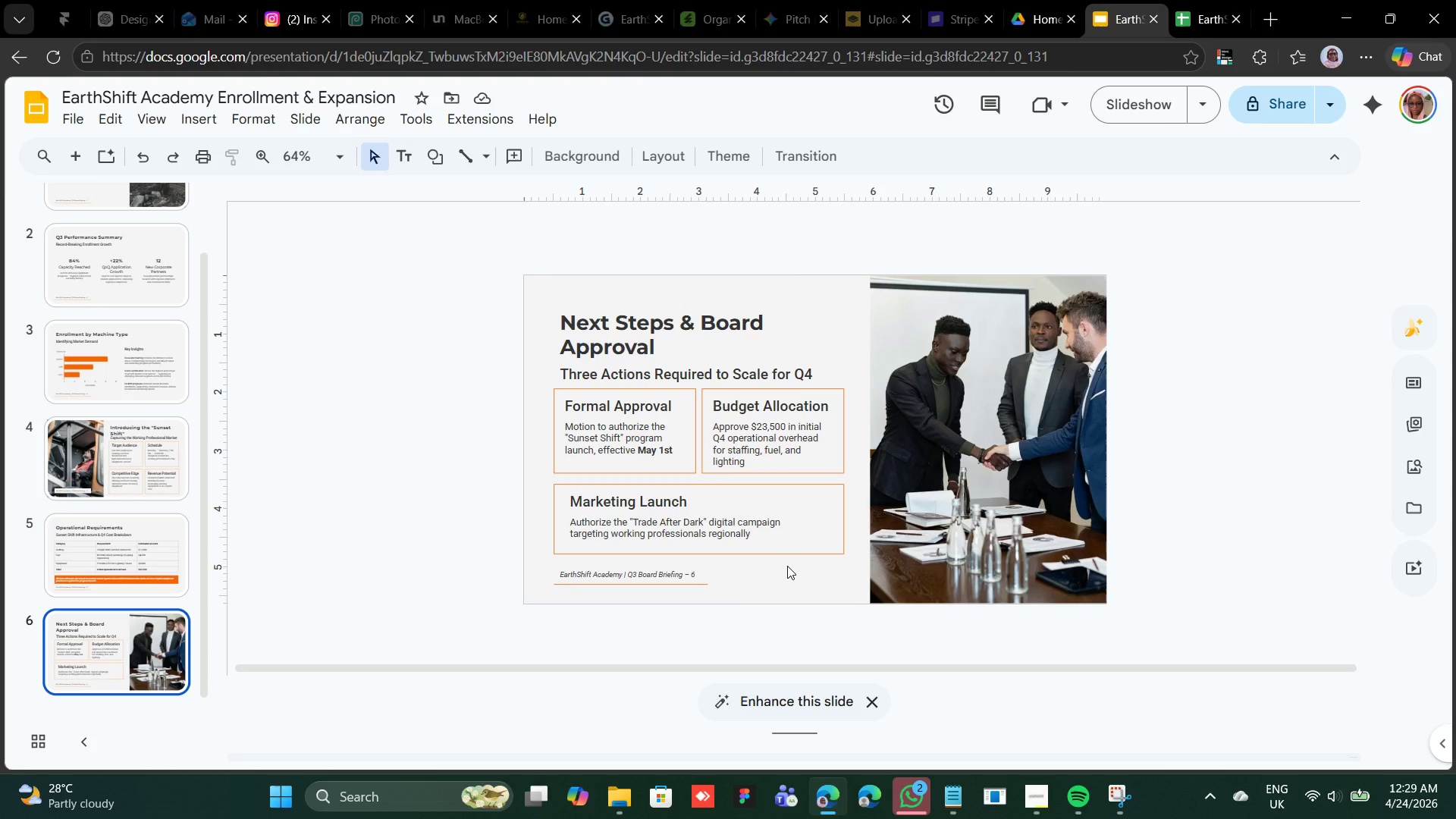 
scroll: coordinate [787, 566], scroll_direction: none, amount: 0.0
 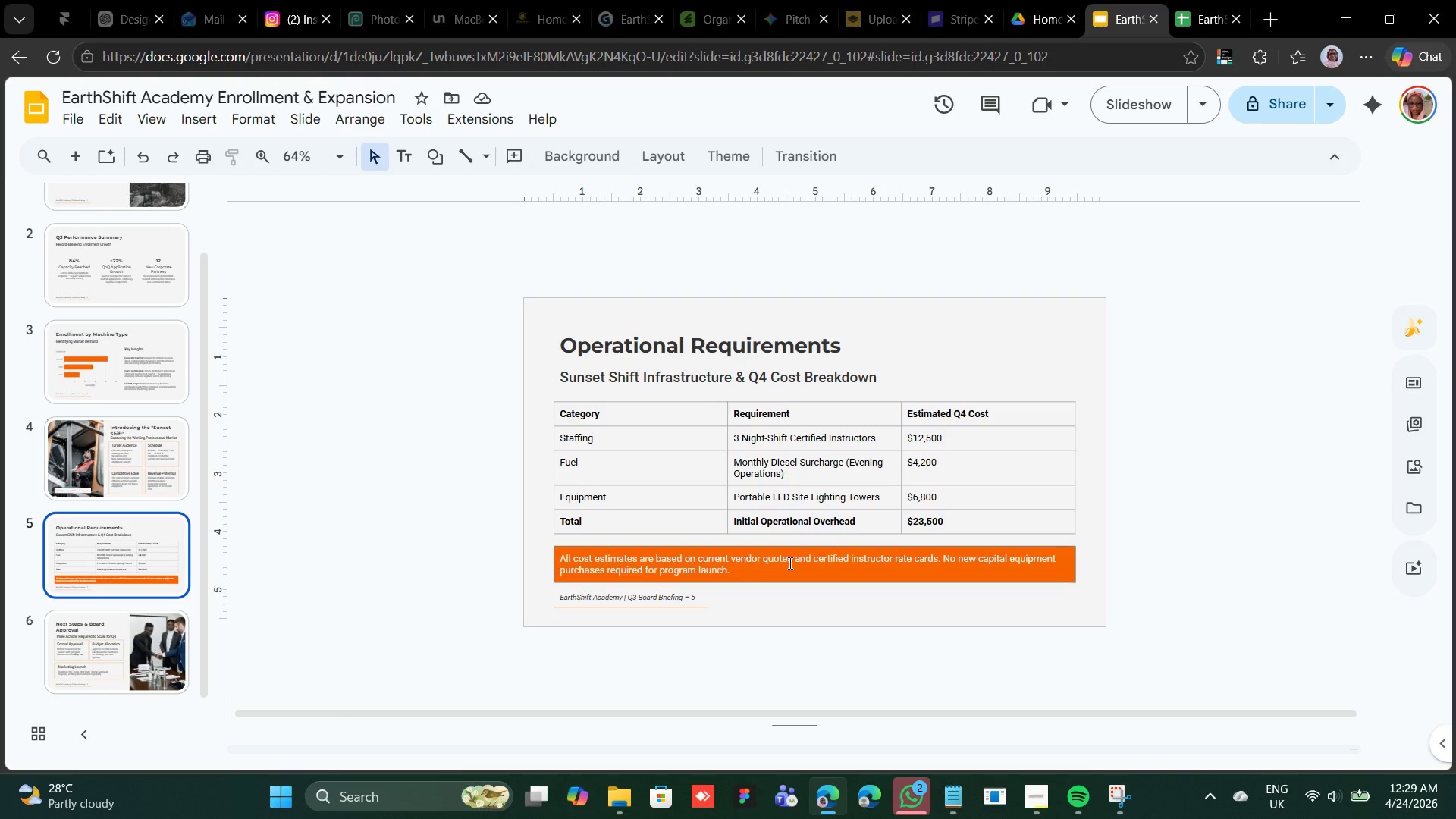 
scroll: coordinate [790, 560], scroll_direction: down, amount: 1.0
 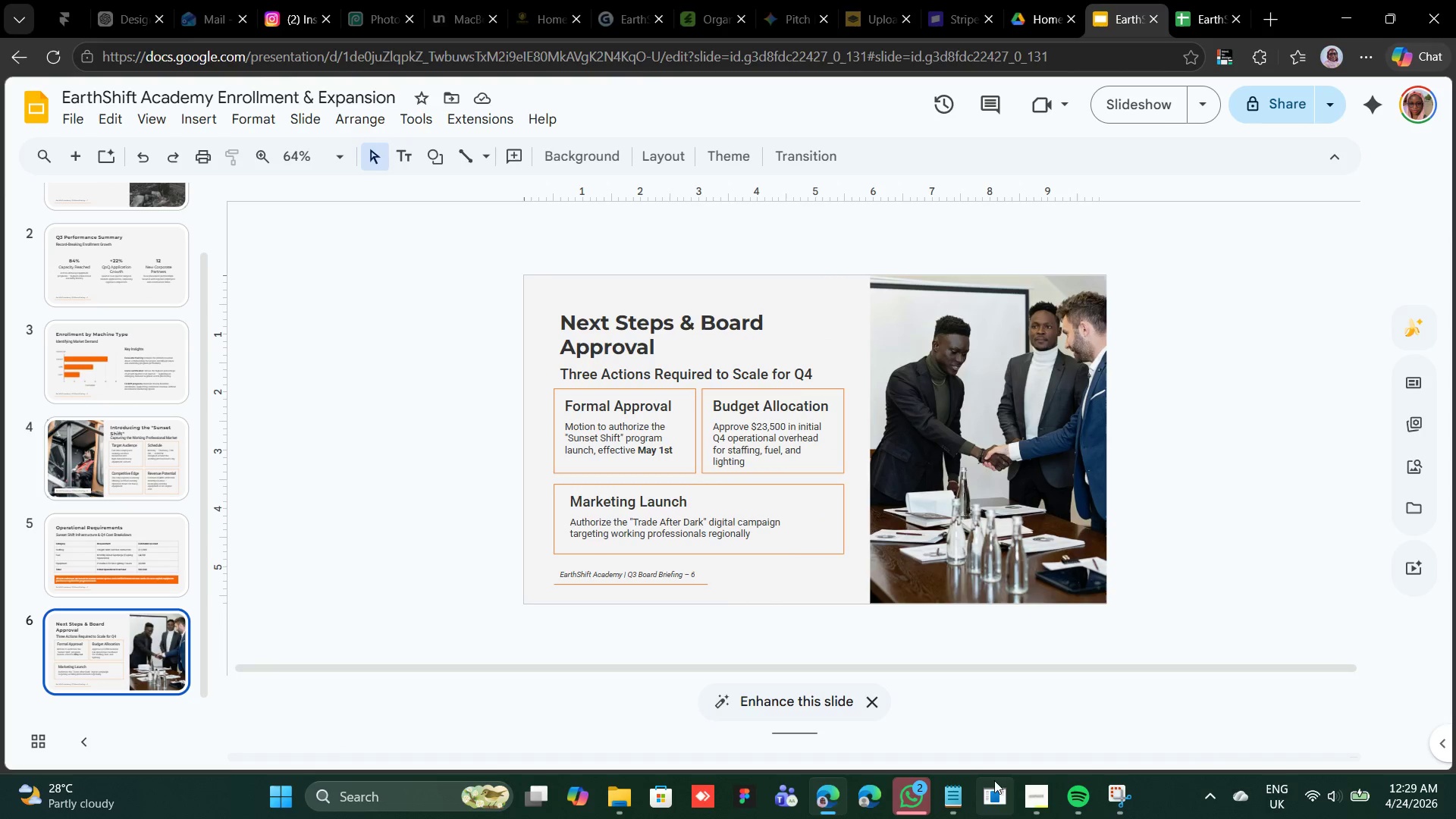 
left_click([1023, 786])
 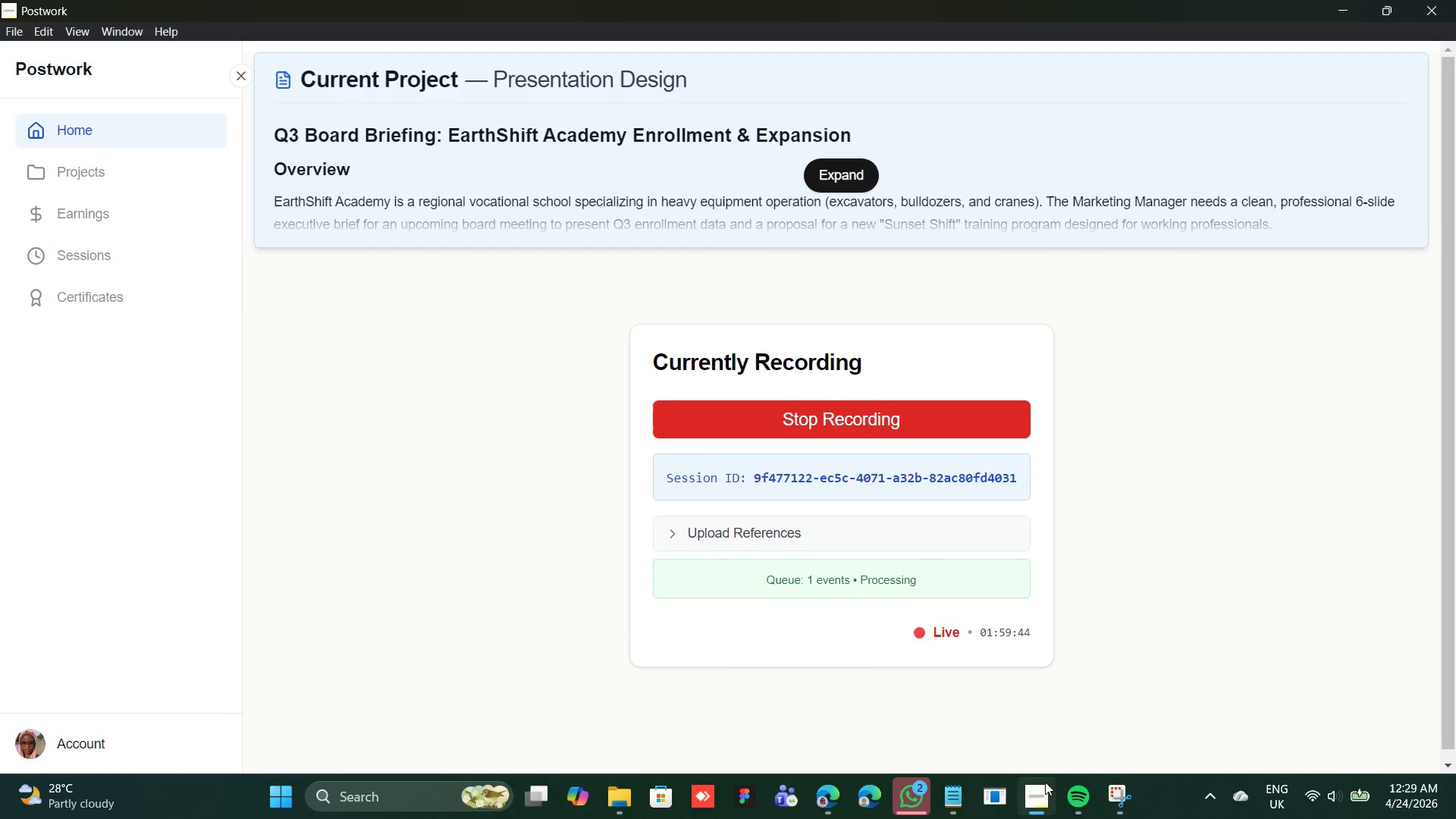 
scroll: coordinate [886, 585], scroll_direction: down, amount: 4.0
 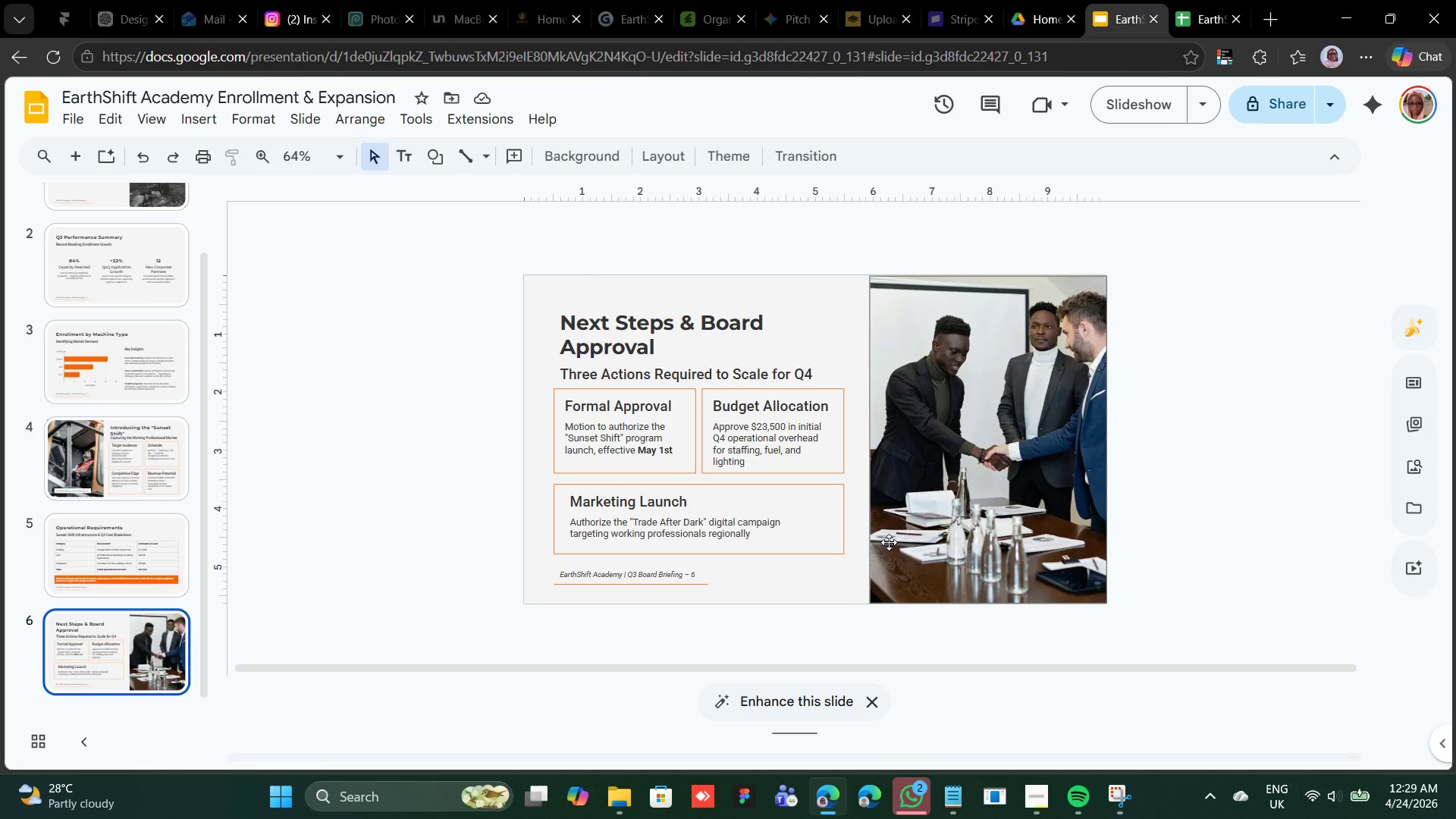 
scroll: coordinate [912, 420], scroll_direction: up, amount: 13.0
 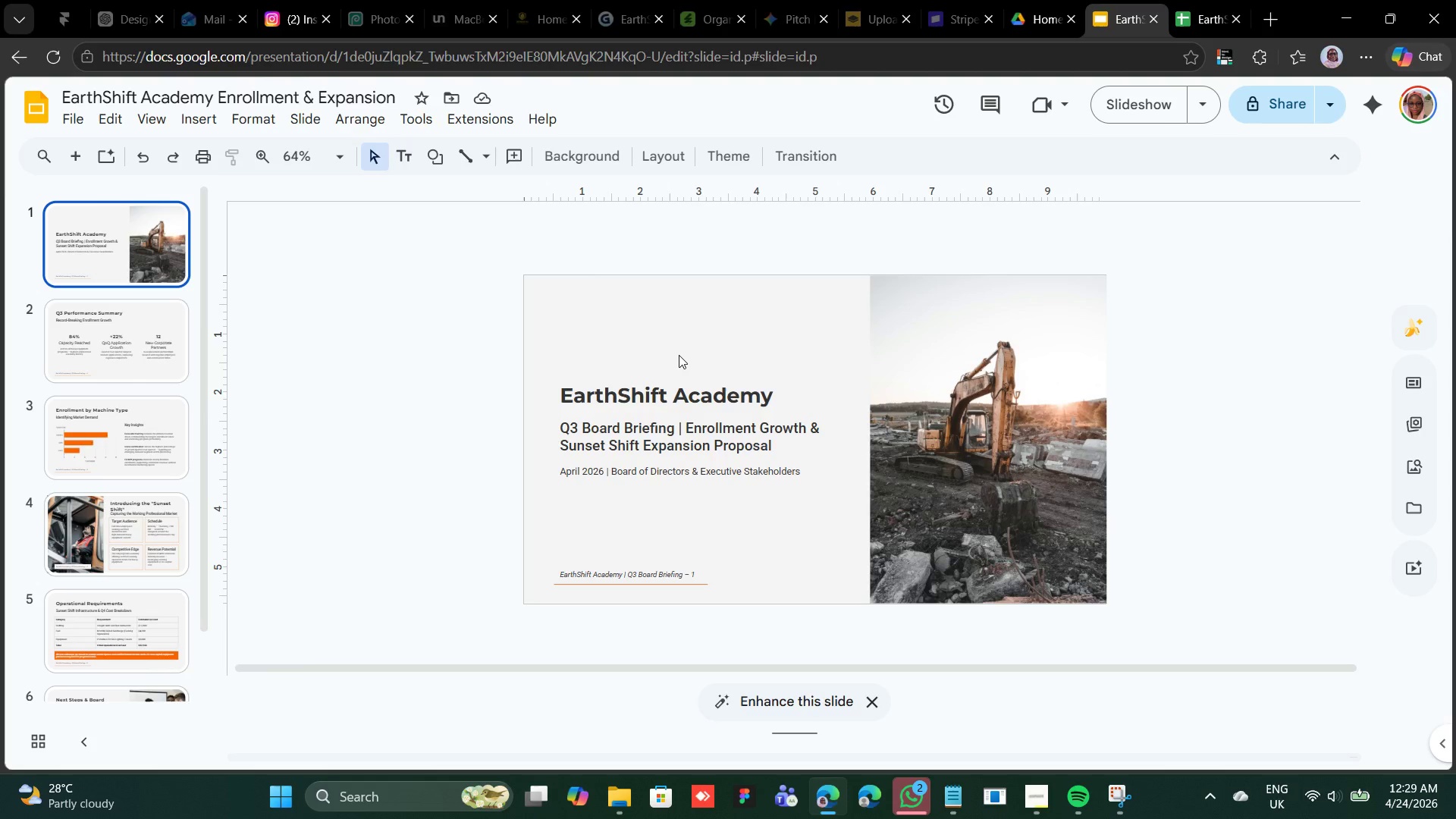 
wait(21.42)
 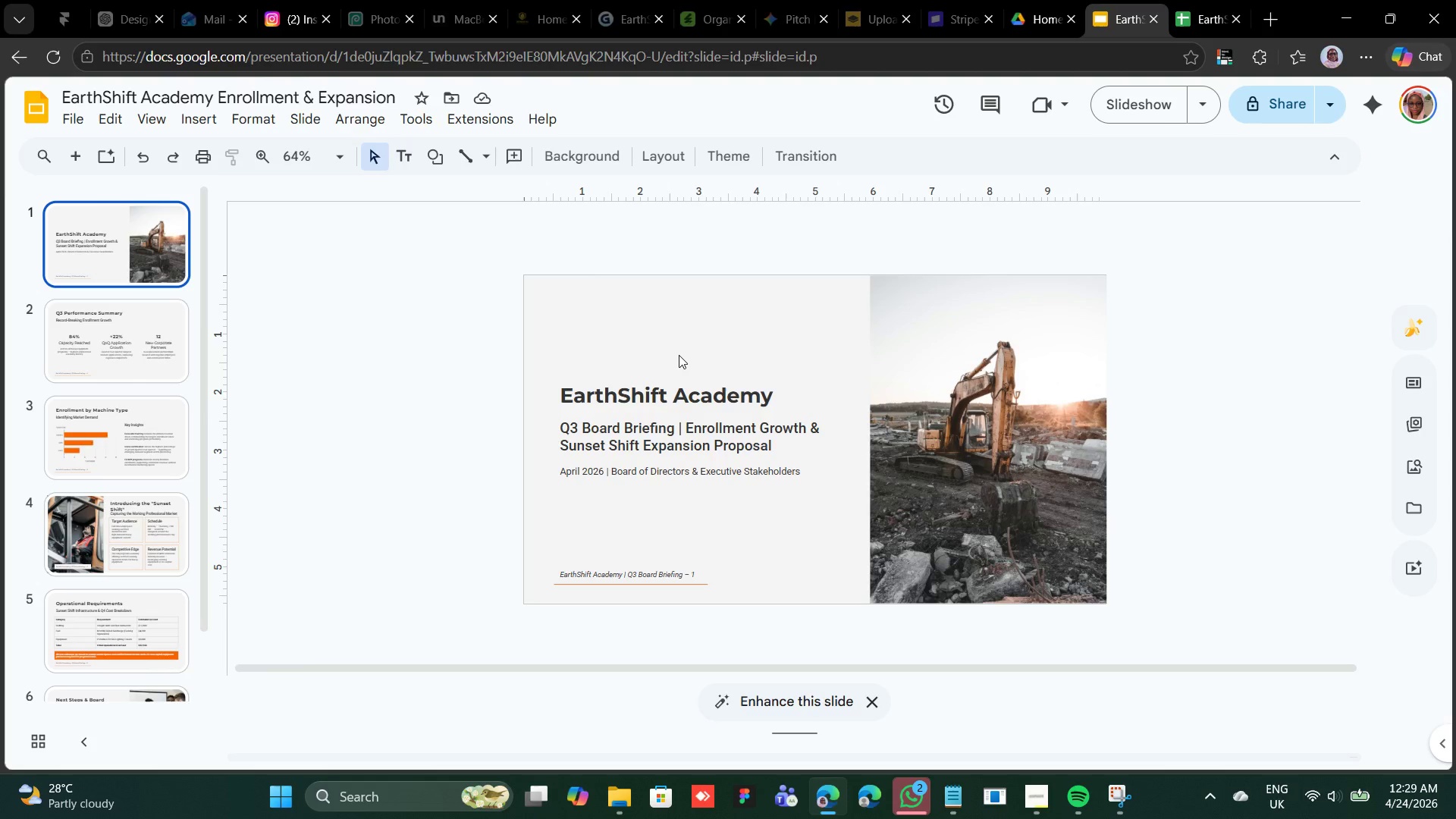 
scroll: coordinate [846, 432], scroll_direction: down, amount: 11.0
 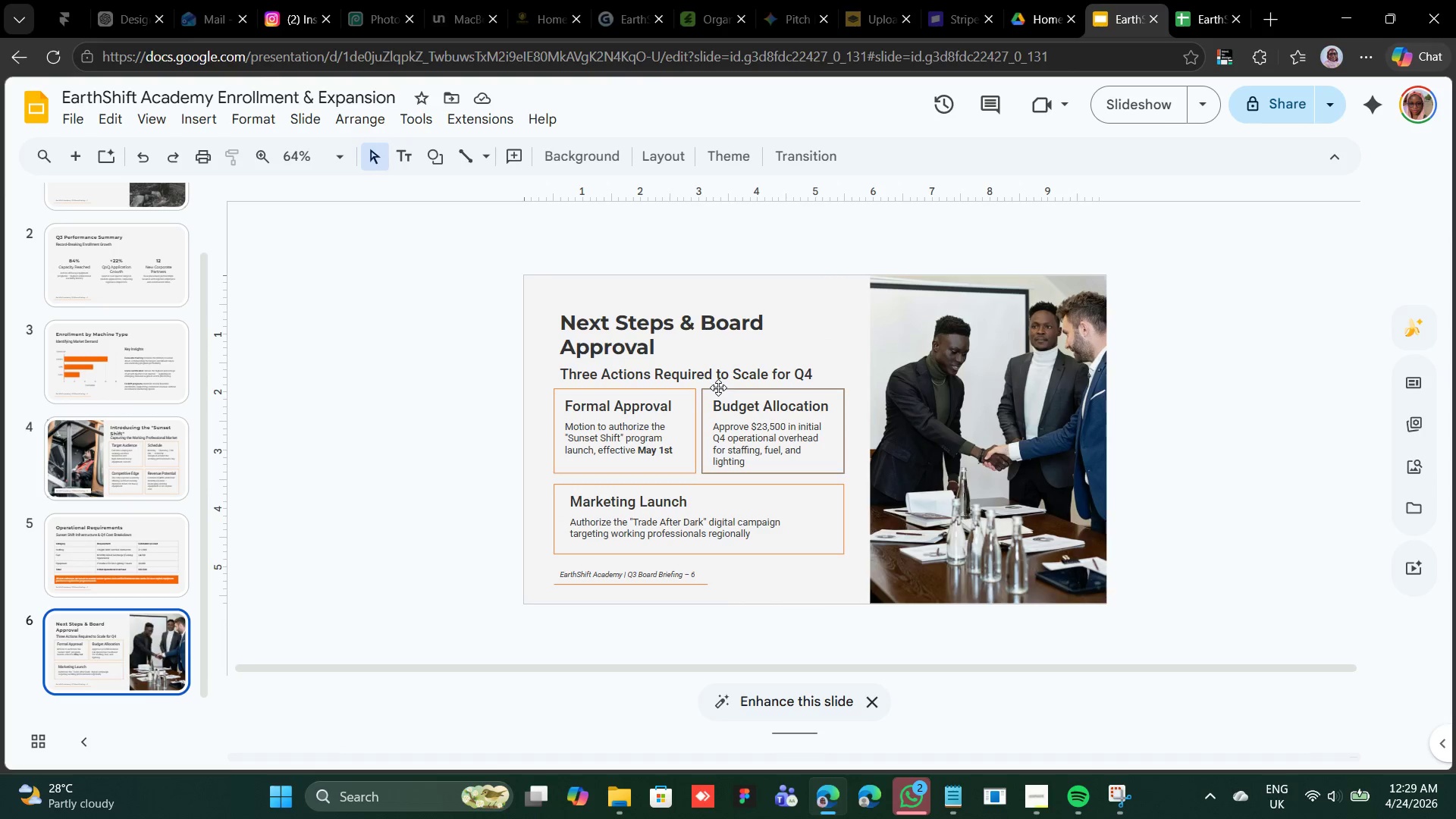 
scroll: coordinate [718, 386], scroll_direction: down, amount: 3.0
 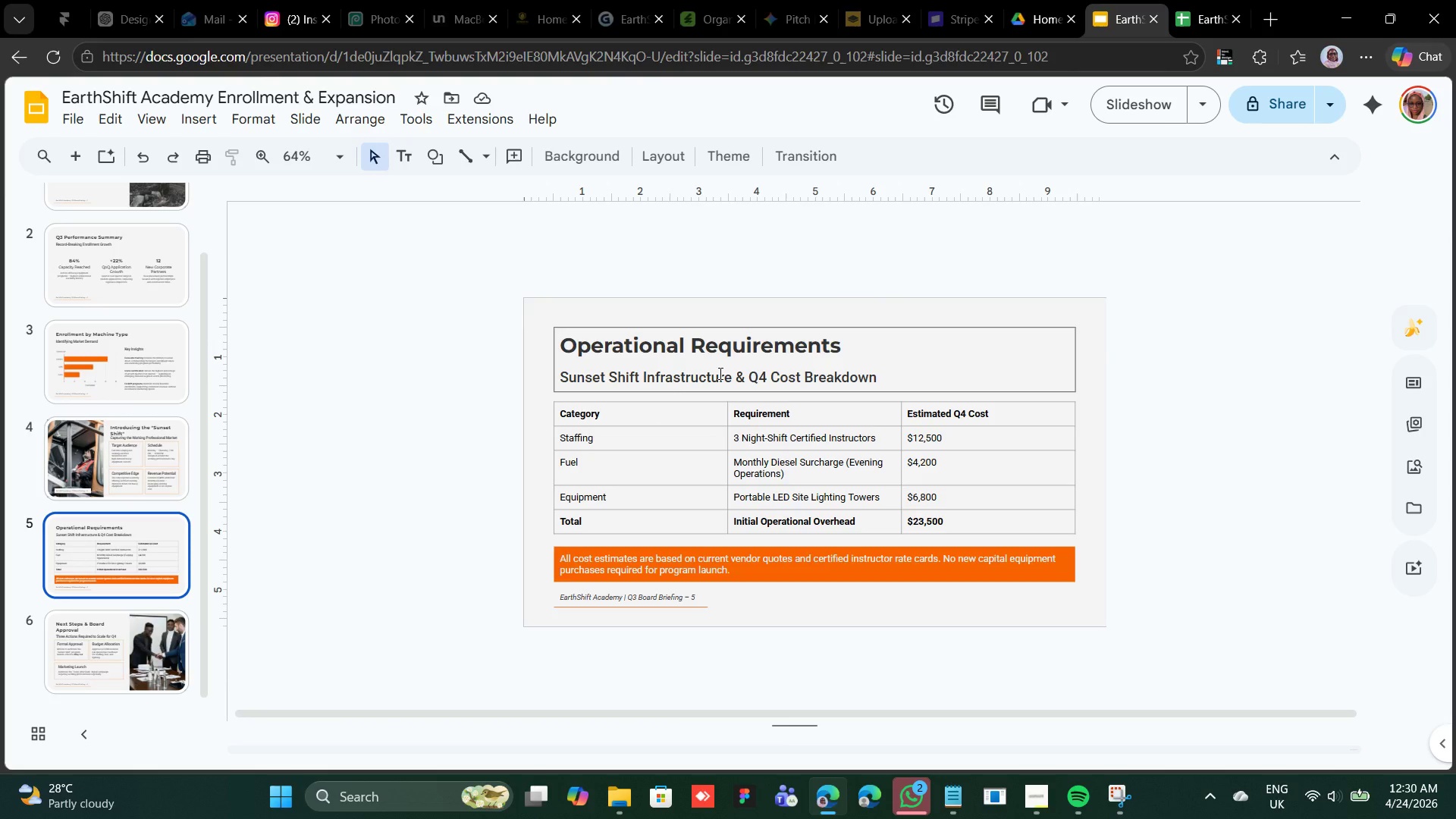 
wait(7.96)
 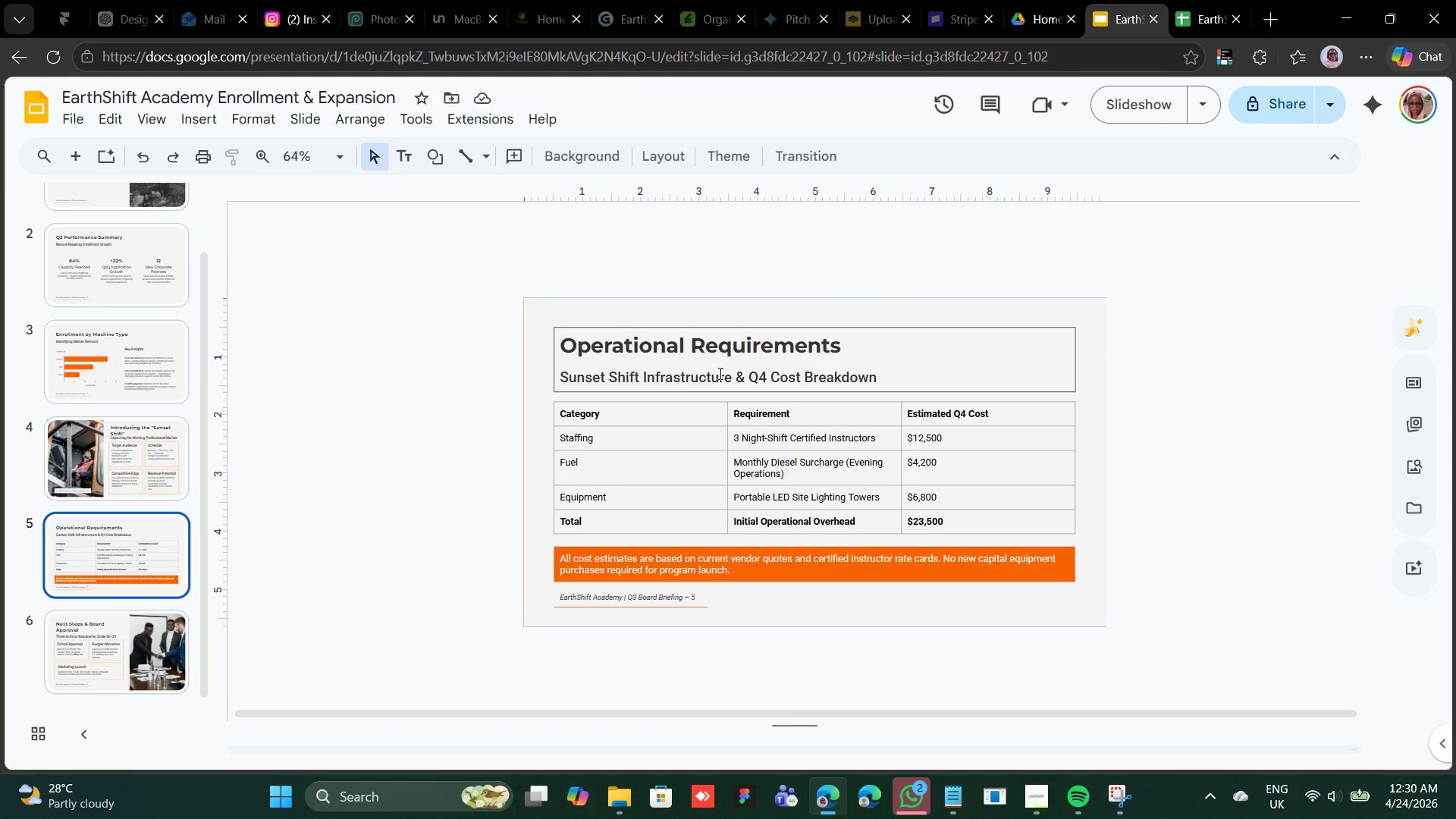 
scroll: coordinate [723, 357], scroll_direction: up, amount: 1.0
 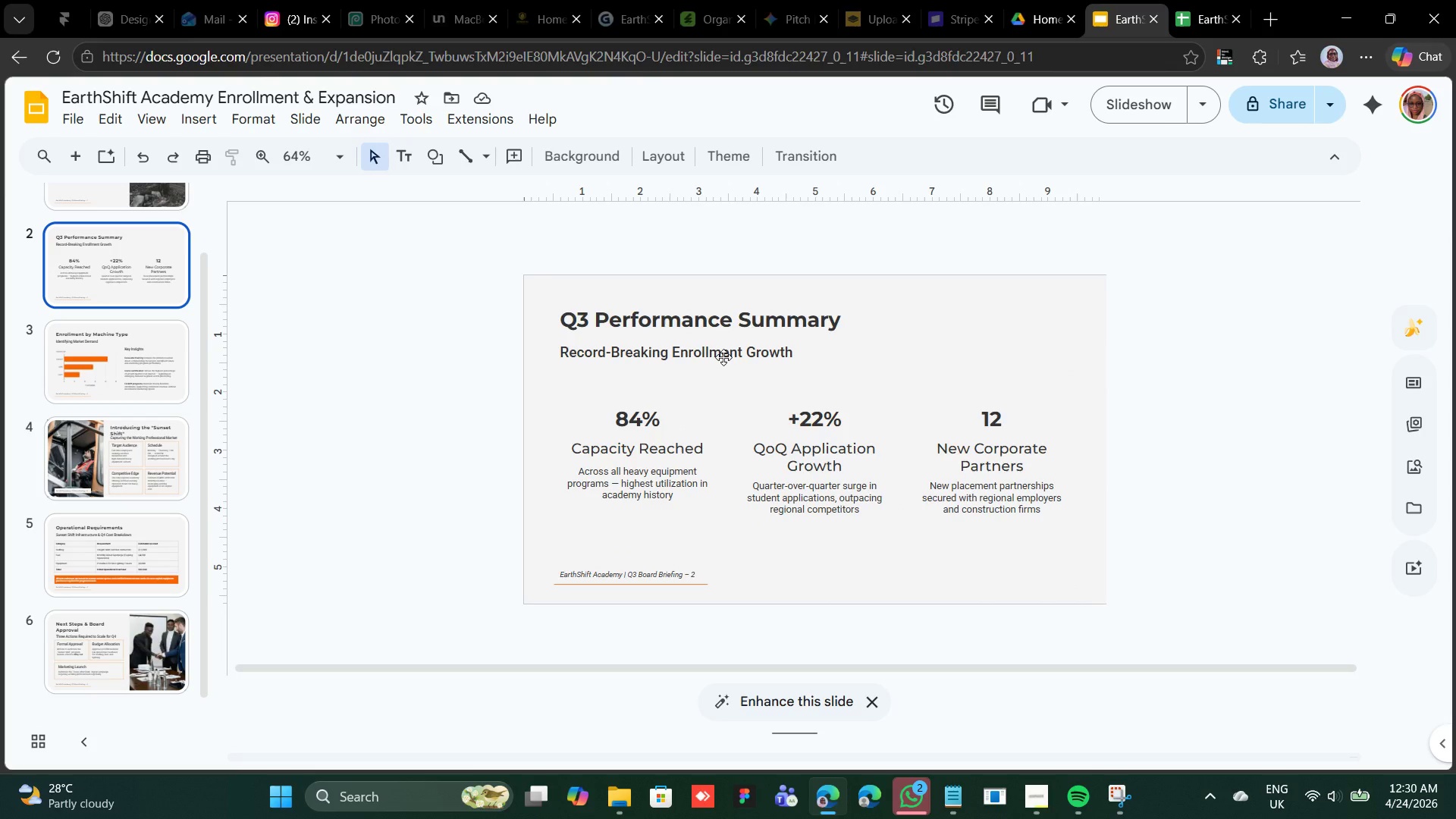 
wait(12.11)
 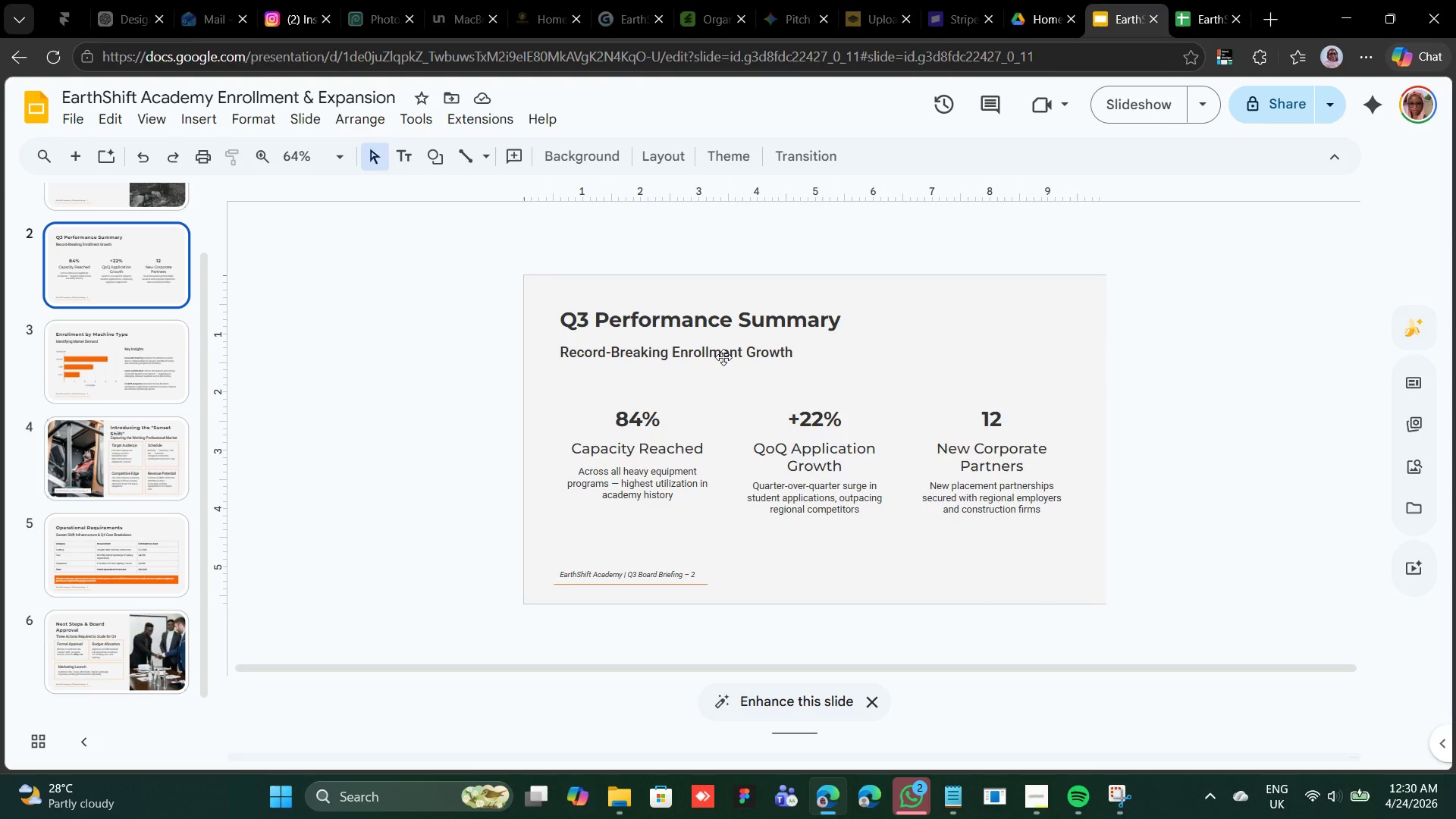 
scroll: coordinate [723, 357], scroll_direction: up, amount: 1.0
 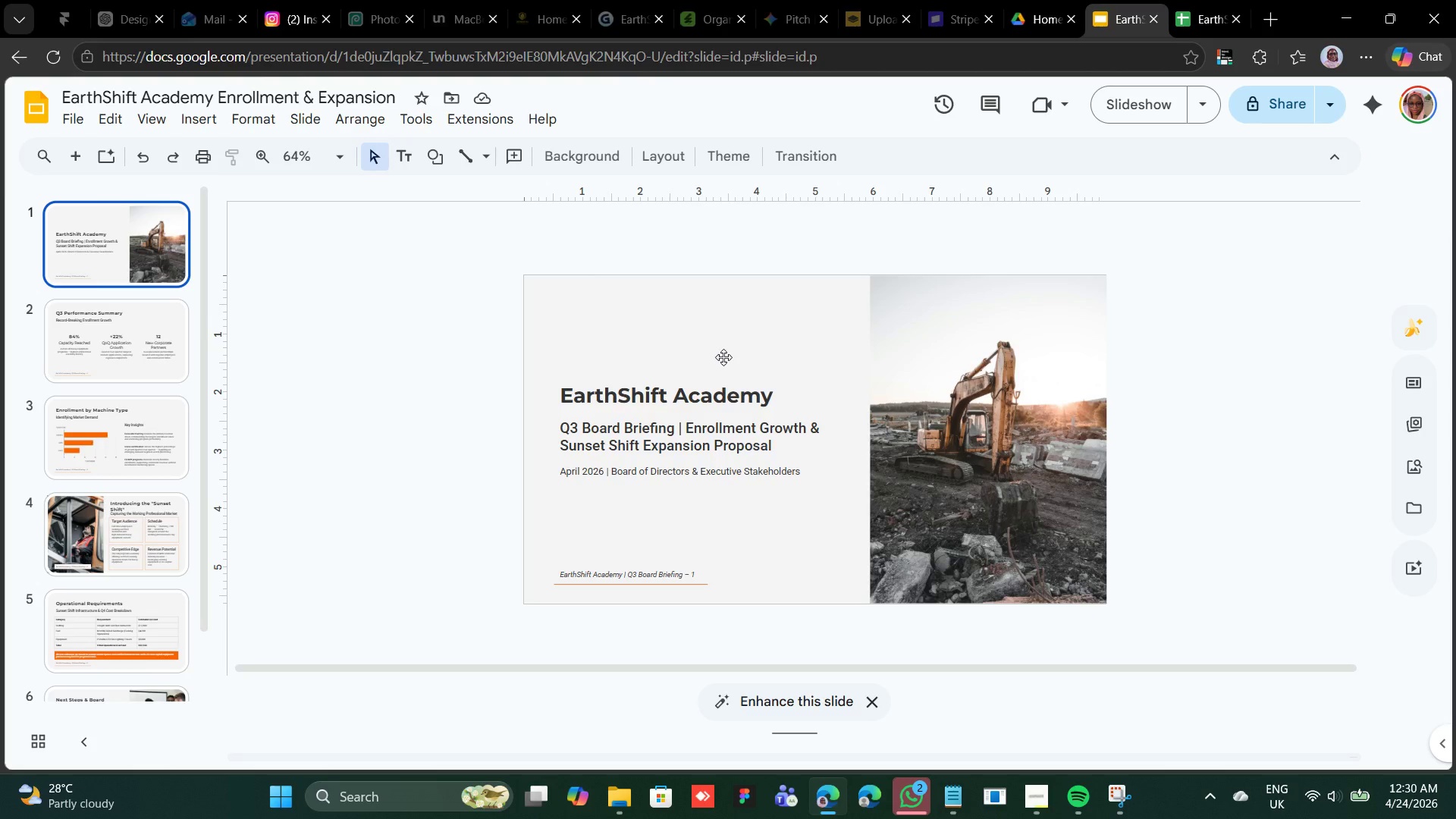 
wait(6.38)
 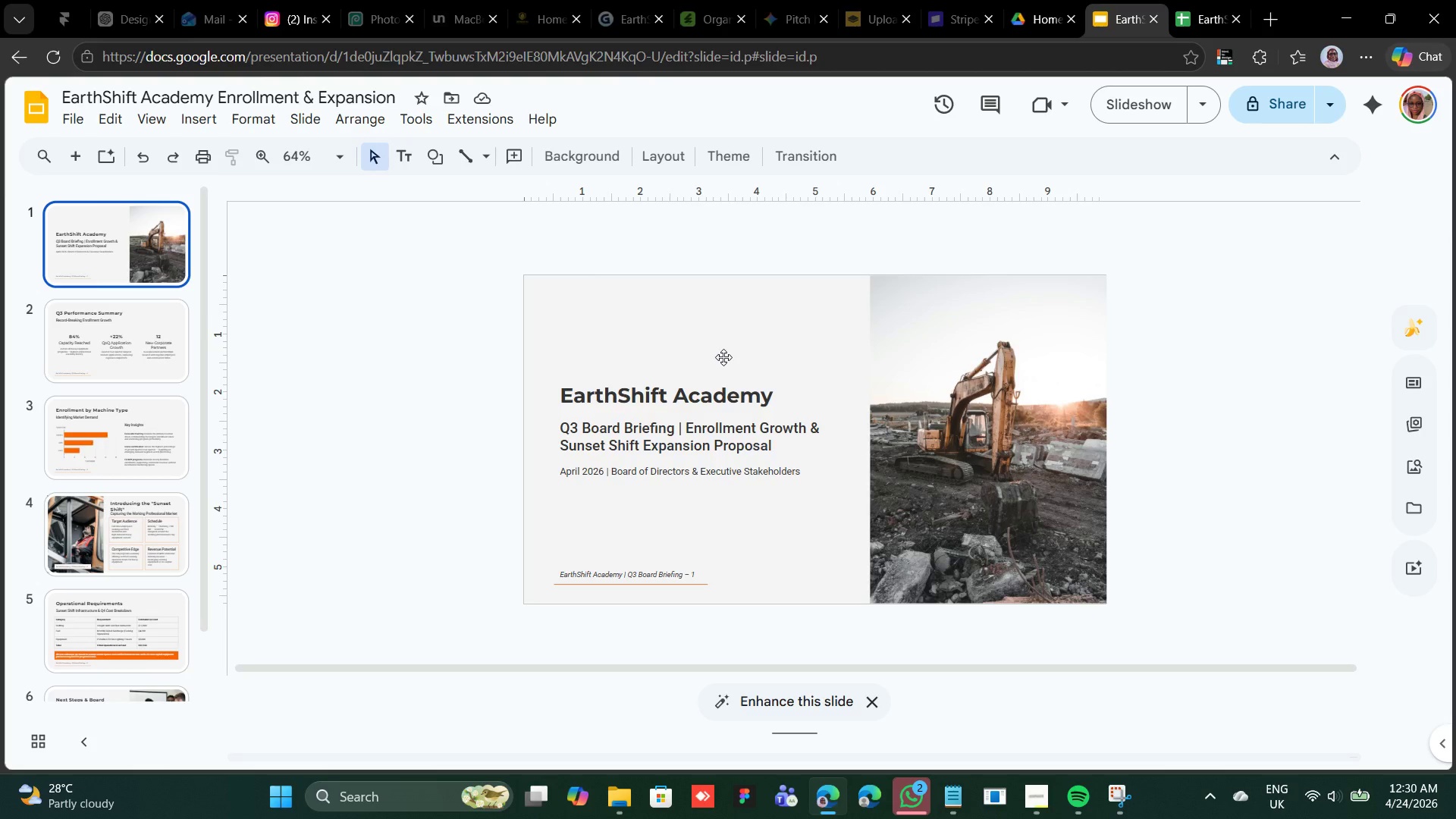 
scroll: coordinate [725, 354], scroll_direction: none, amount: 0.0
 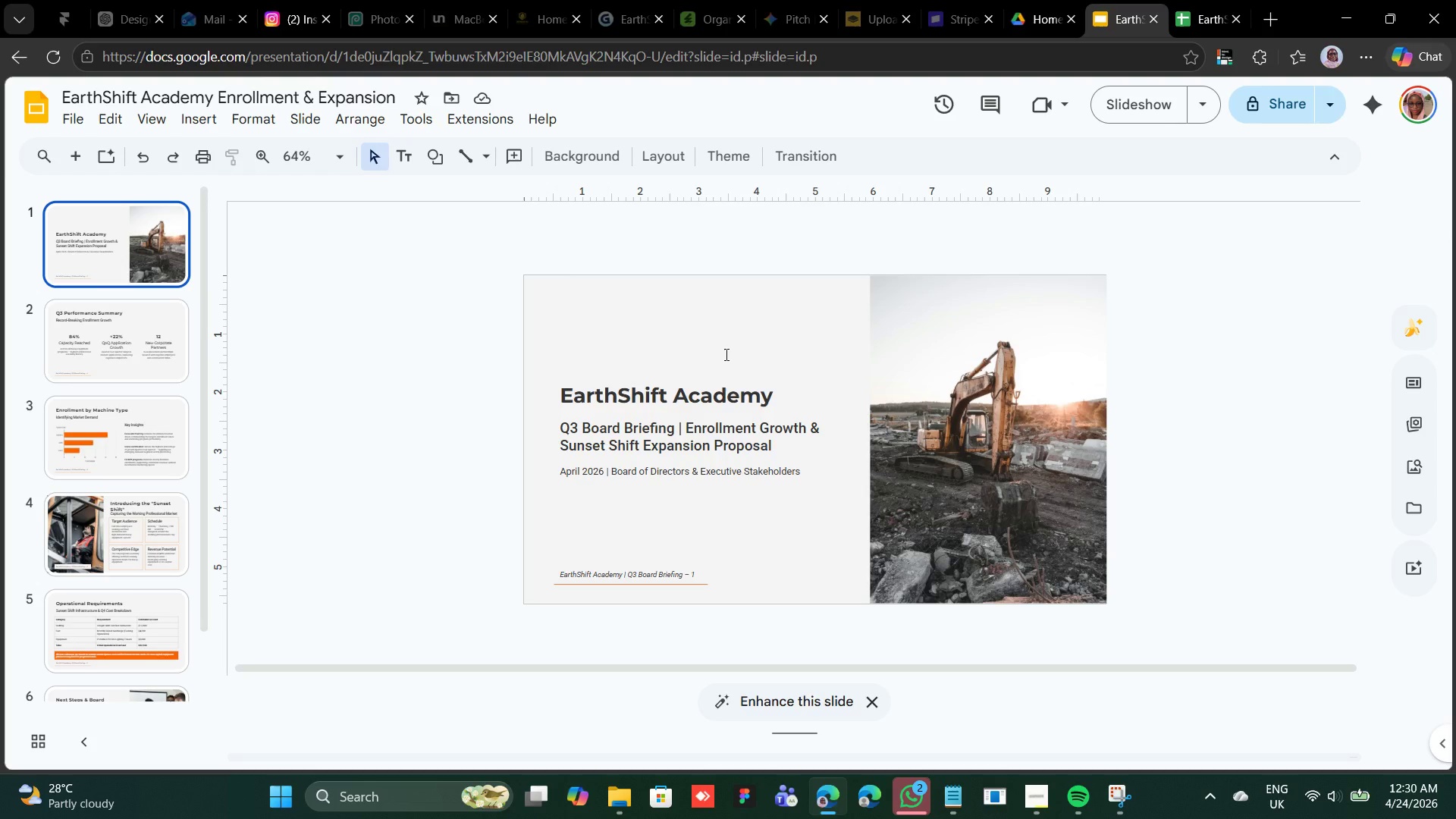 
scroll: coordinate [728, 350], scroll_direction: up, amount: 4.0
 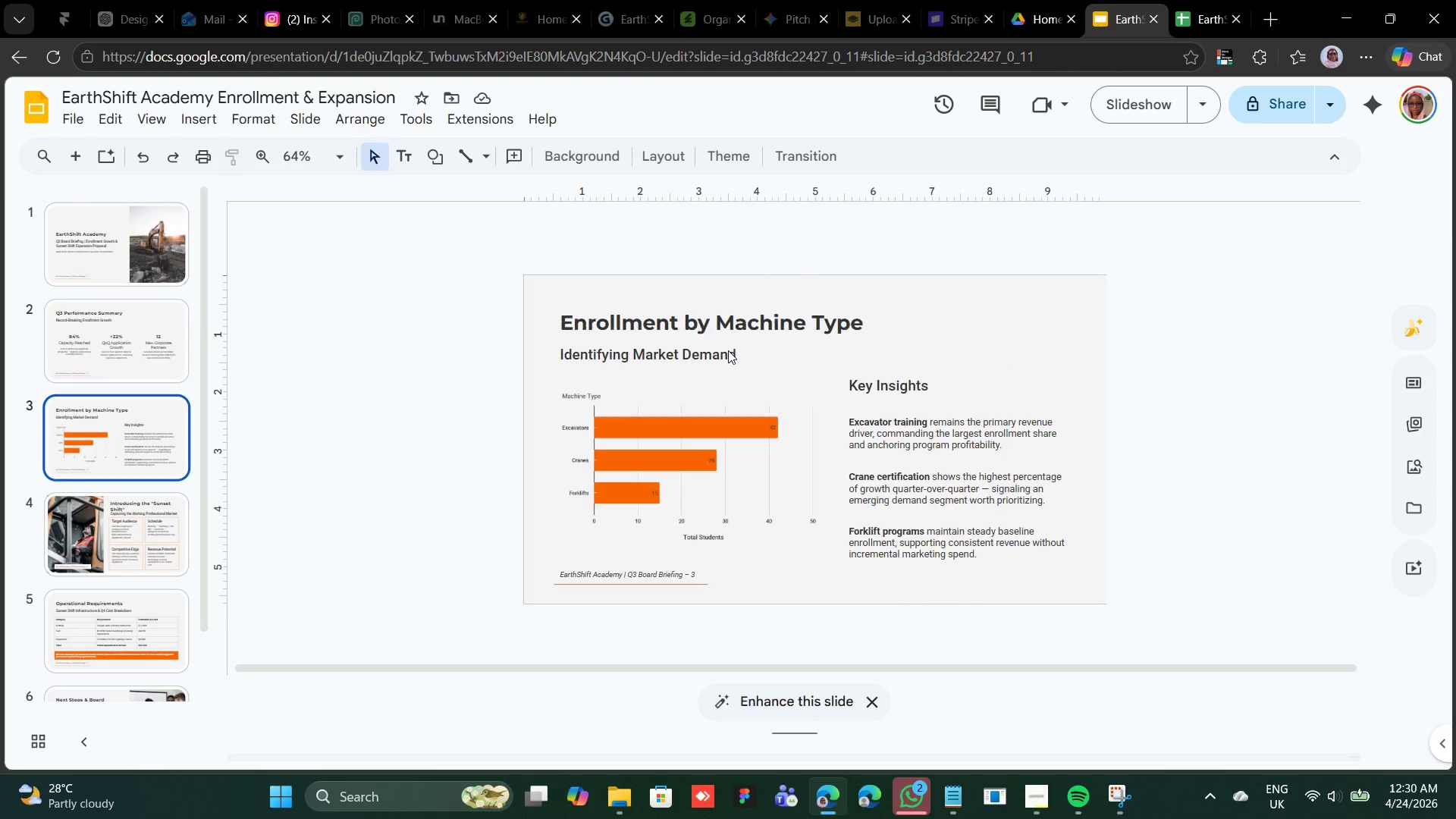 
scroll: coordinate [728, 350], scroll_direction: down, amount: 1.0
 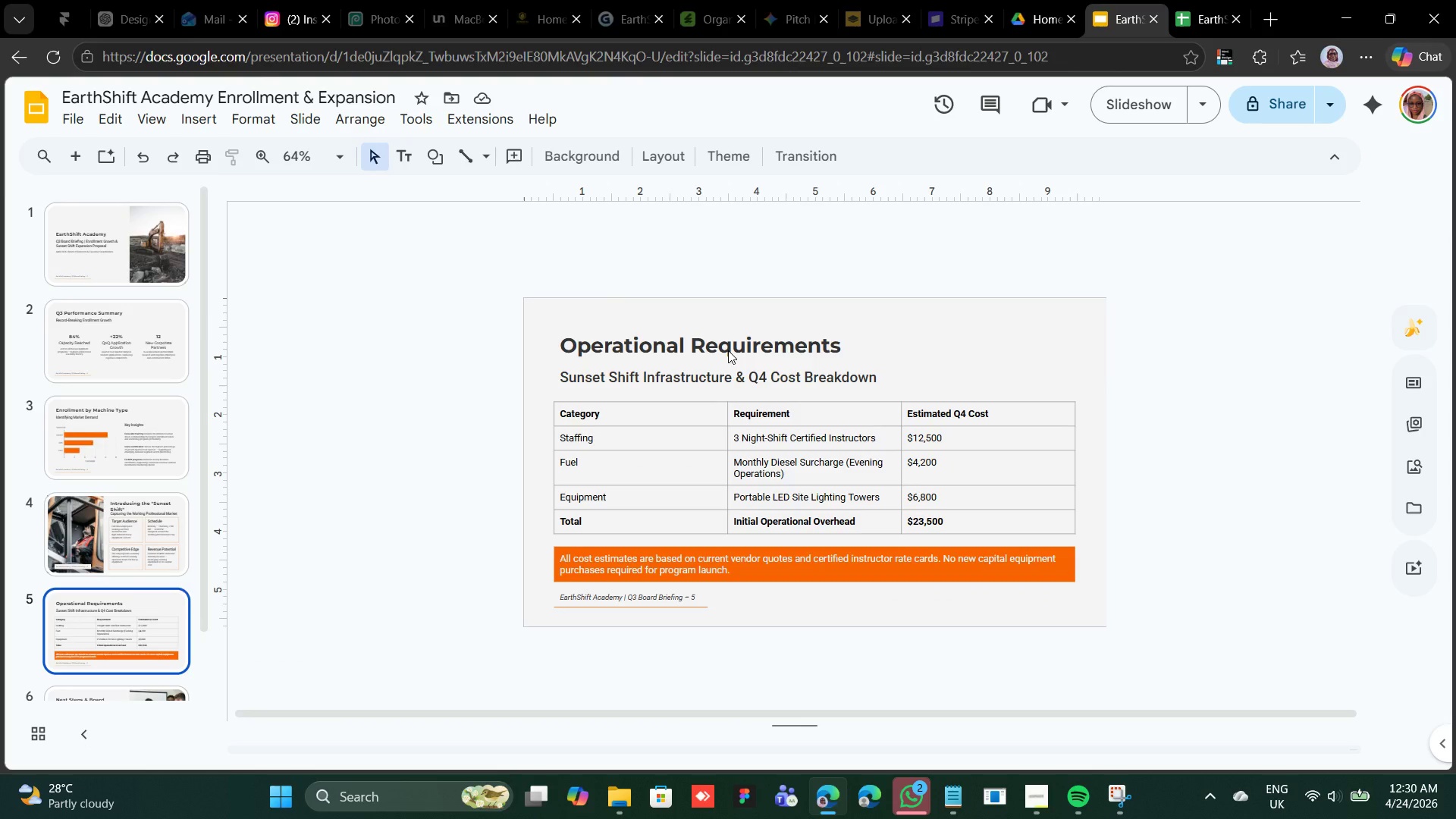 
scroll: coordinate [728, 350], scroll_direction: none, amount: 0.0
 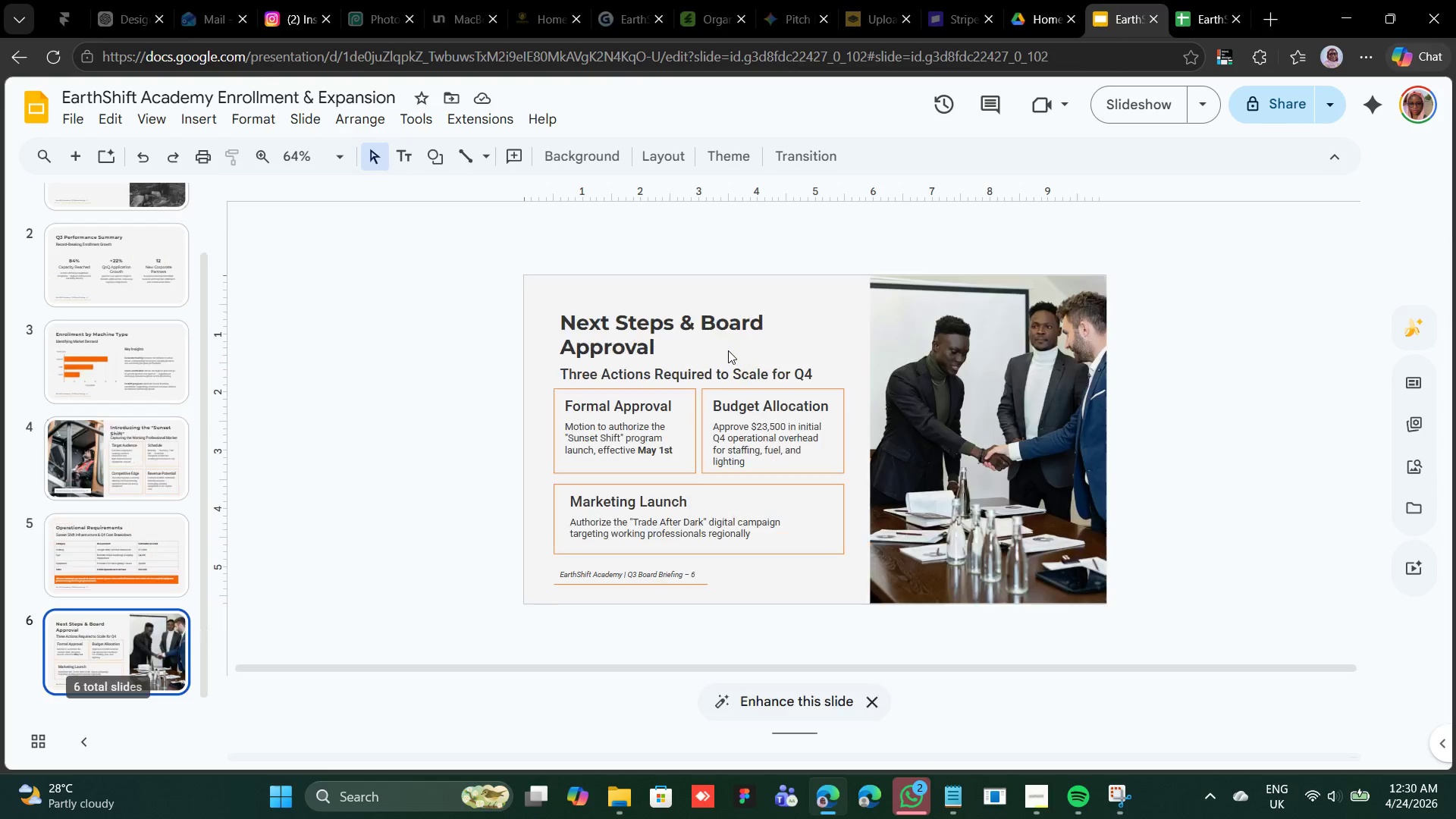 
scroll: coordinate [728, 350], scroll_direction: down, amount: 1.0
 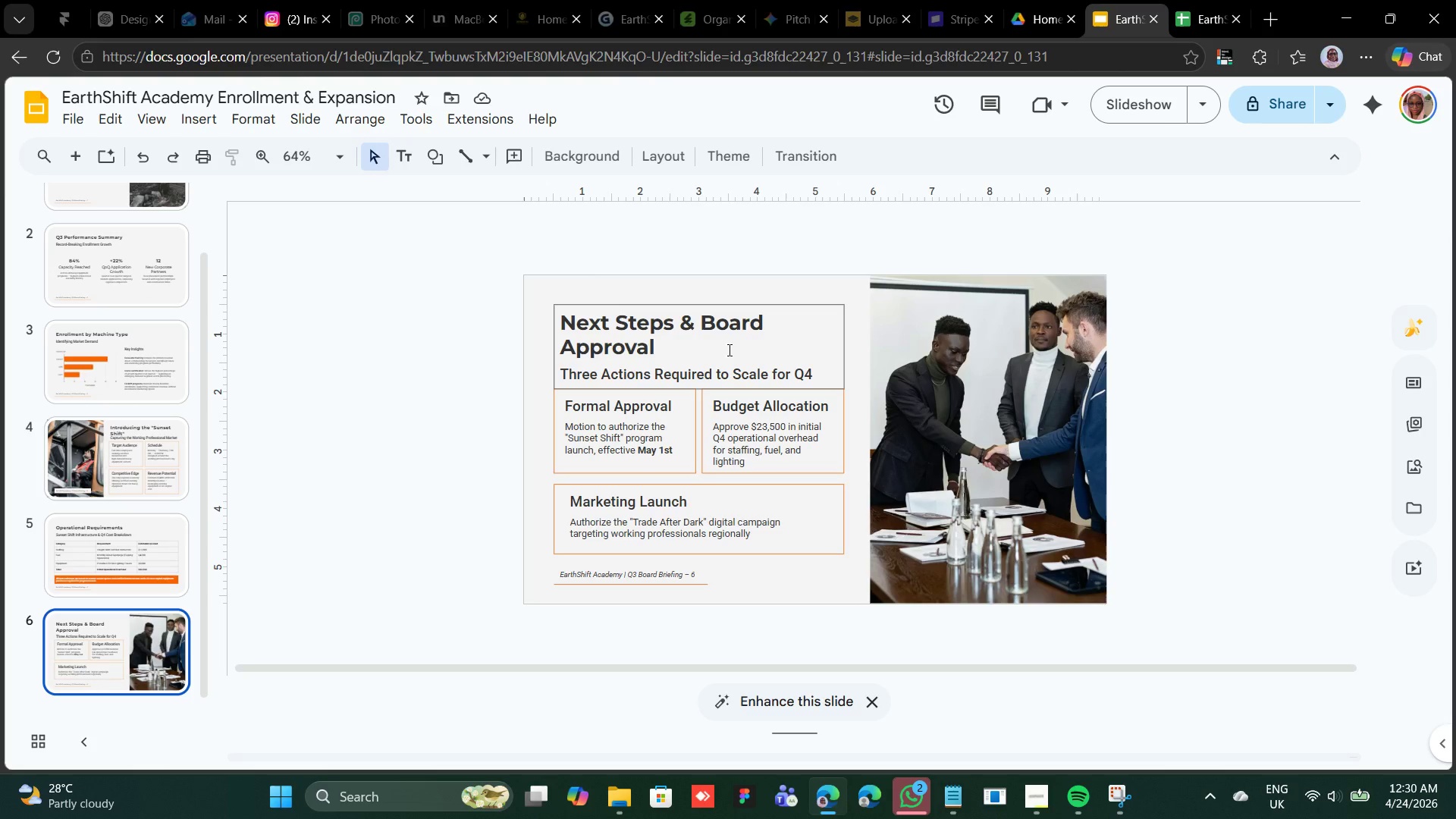 
scroll: coordinate [734, 332], scroll_direction: none, amount: 0.0
 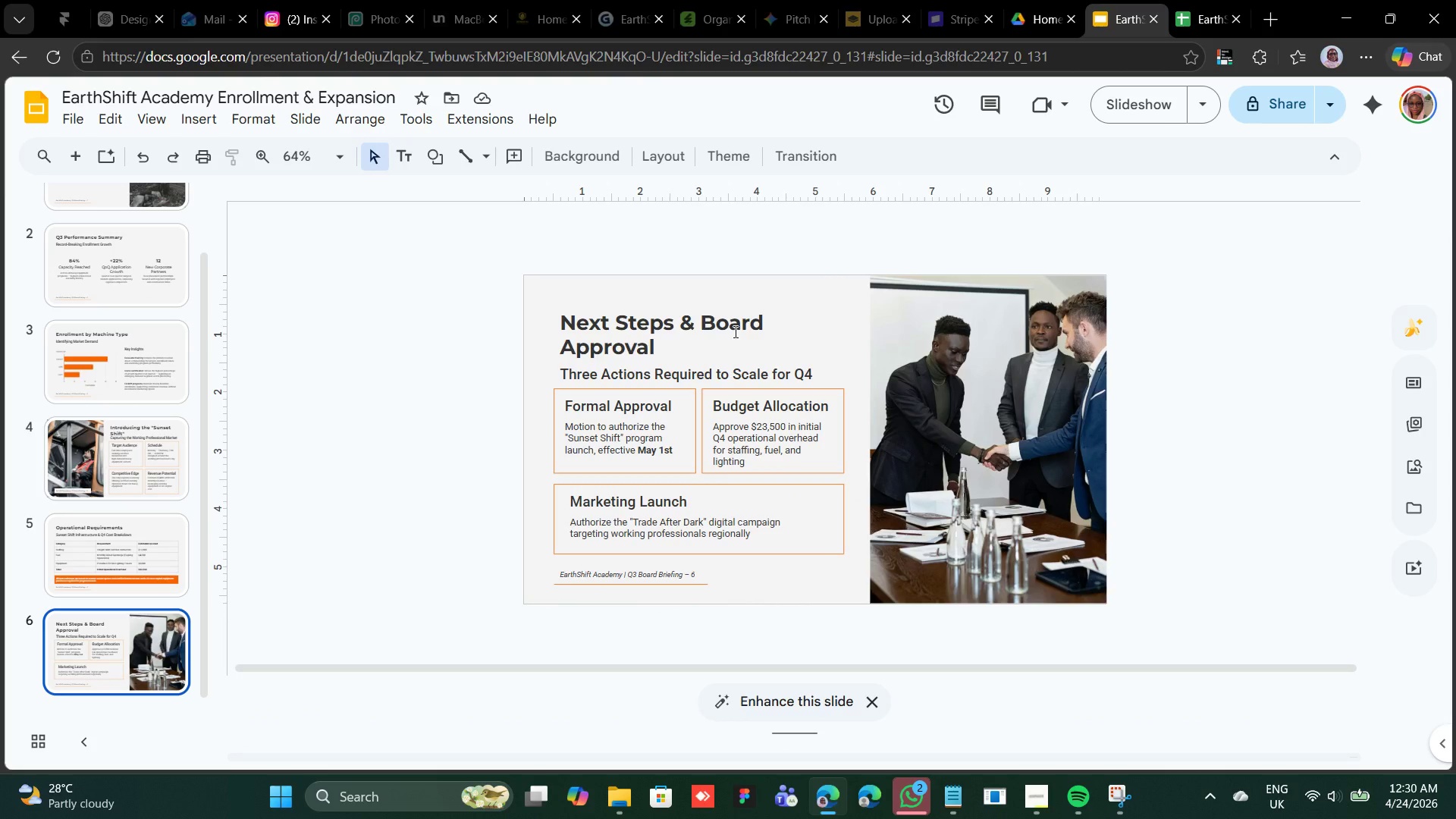 
scroll: coordinate [734, 331], scroll_direction: up, amount: 1.0
 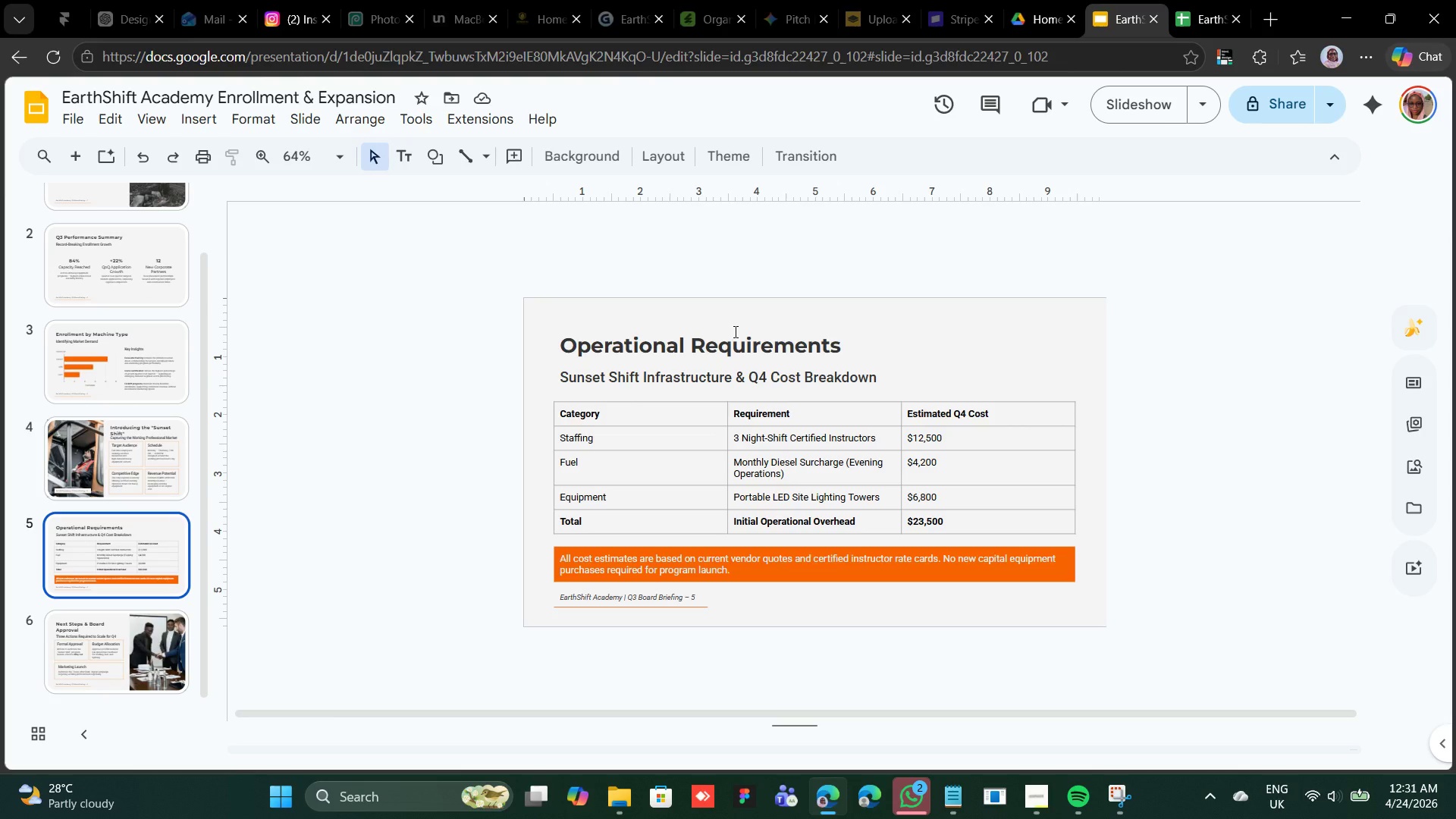 
scroll: coordinate [734, 331], scroll_direction: down, amount: 1.0
 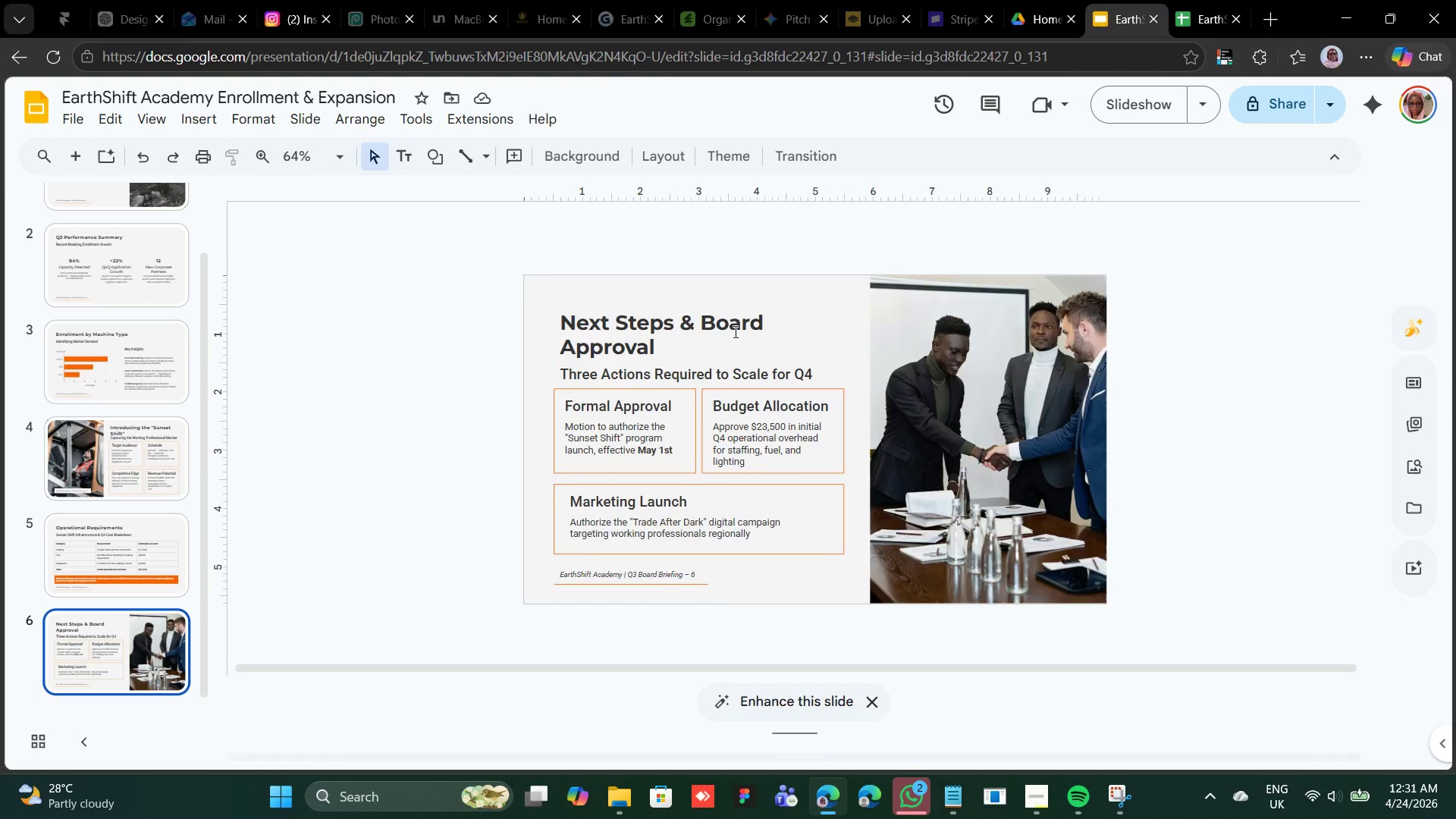 
scroll: coordinate [734, 331], scroll_direction: none, amount: 0.0
 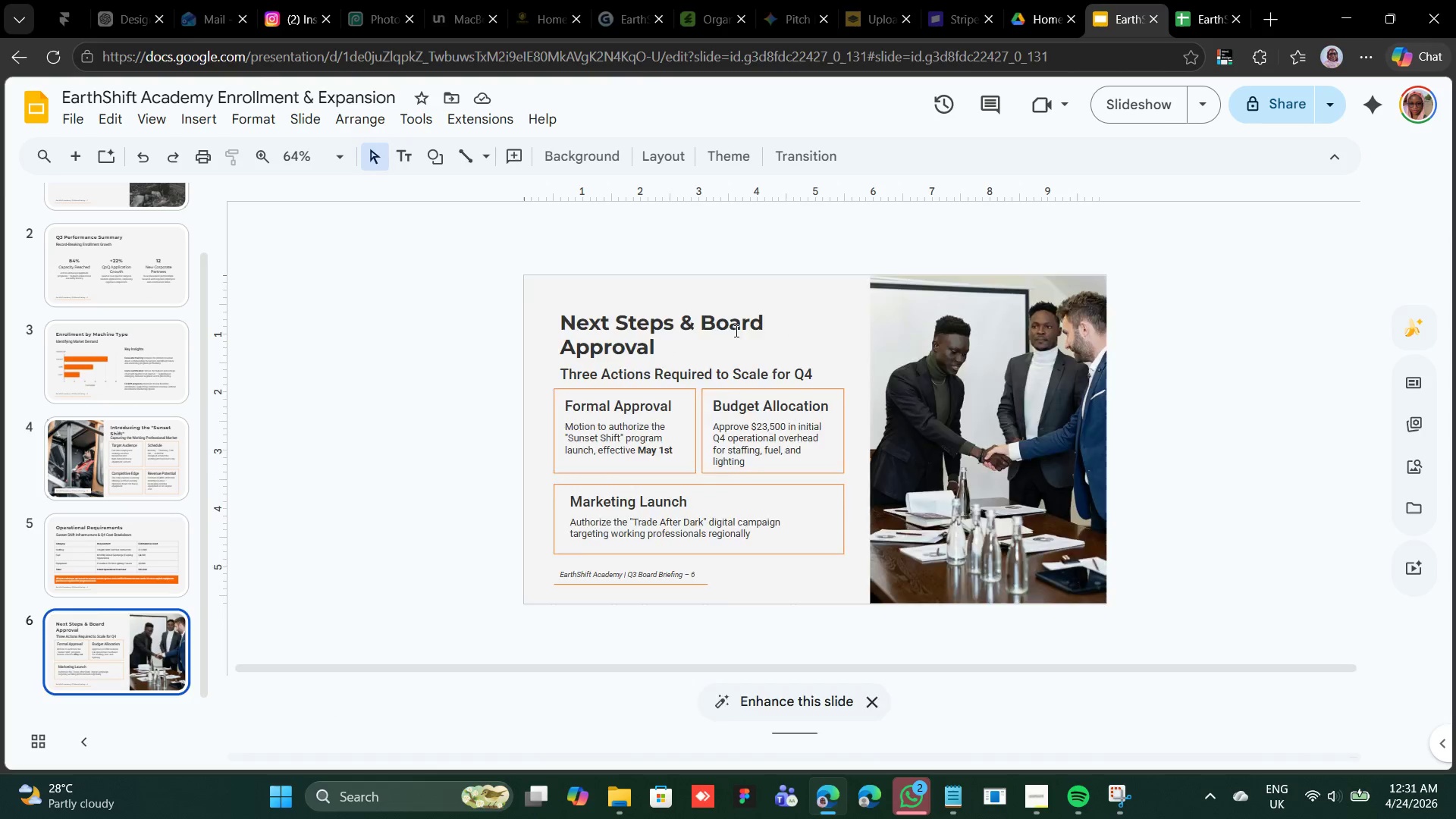 
scroll: coordinate [735, 330], scroll_direction: up, amount: 1.0
 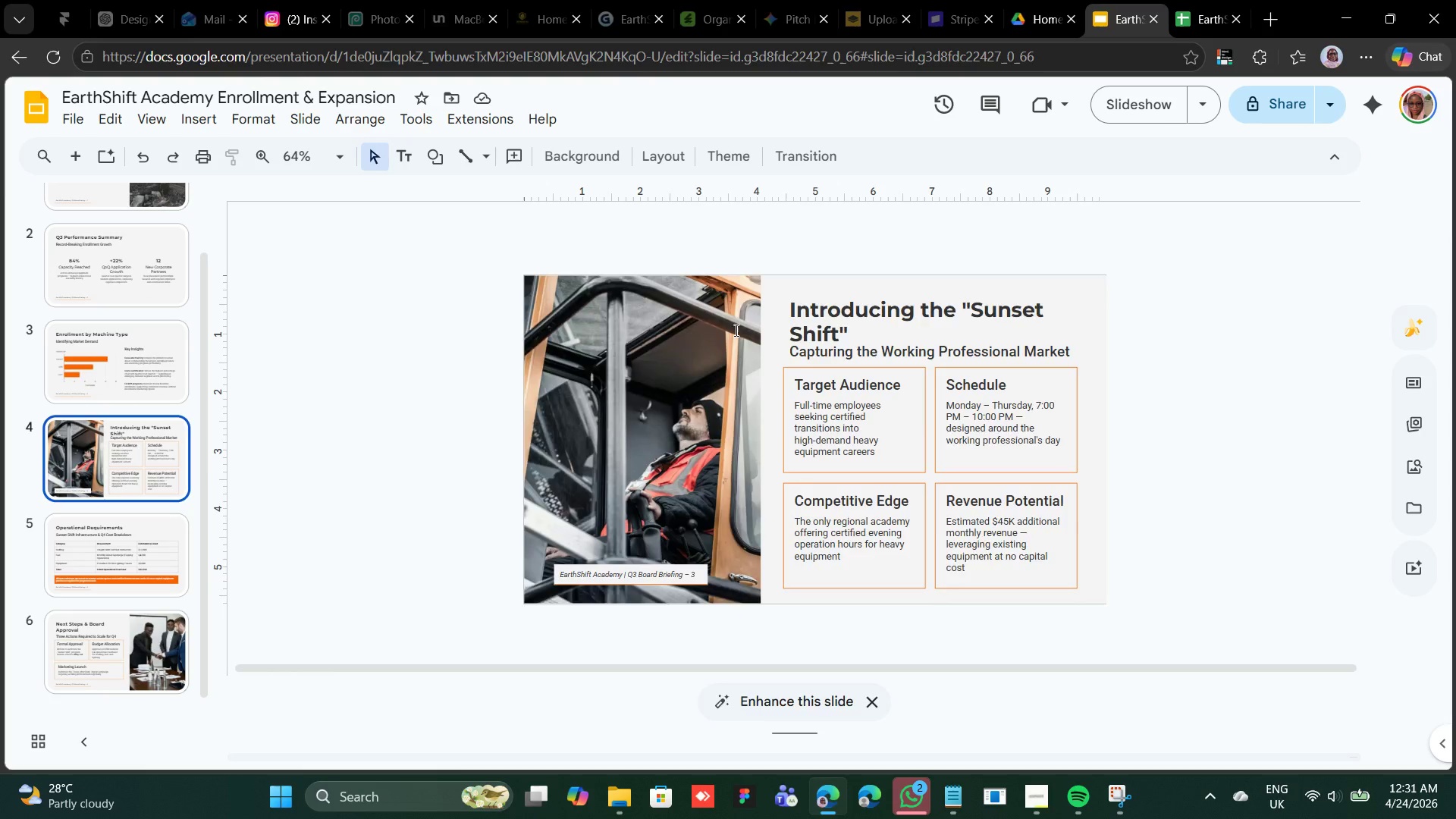 
scroll: coordinate [735, 330], scroll_direction: down, amount: 2.0
 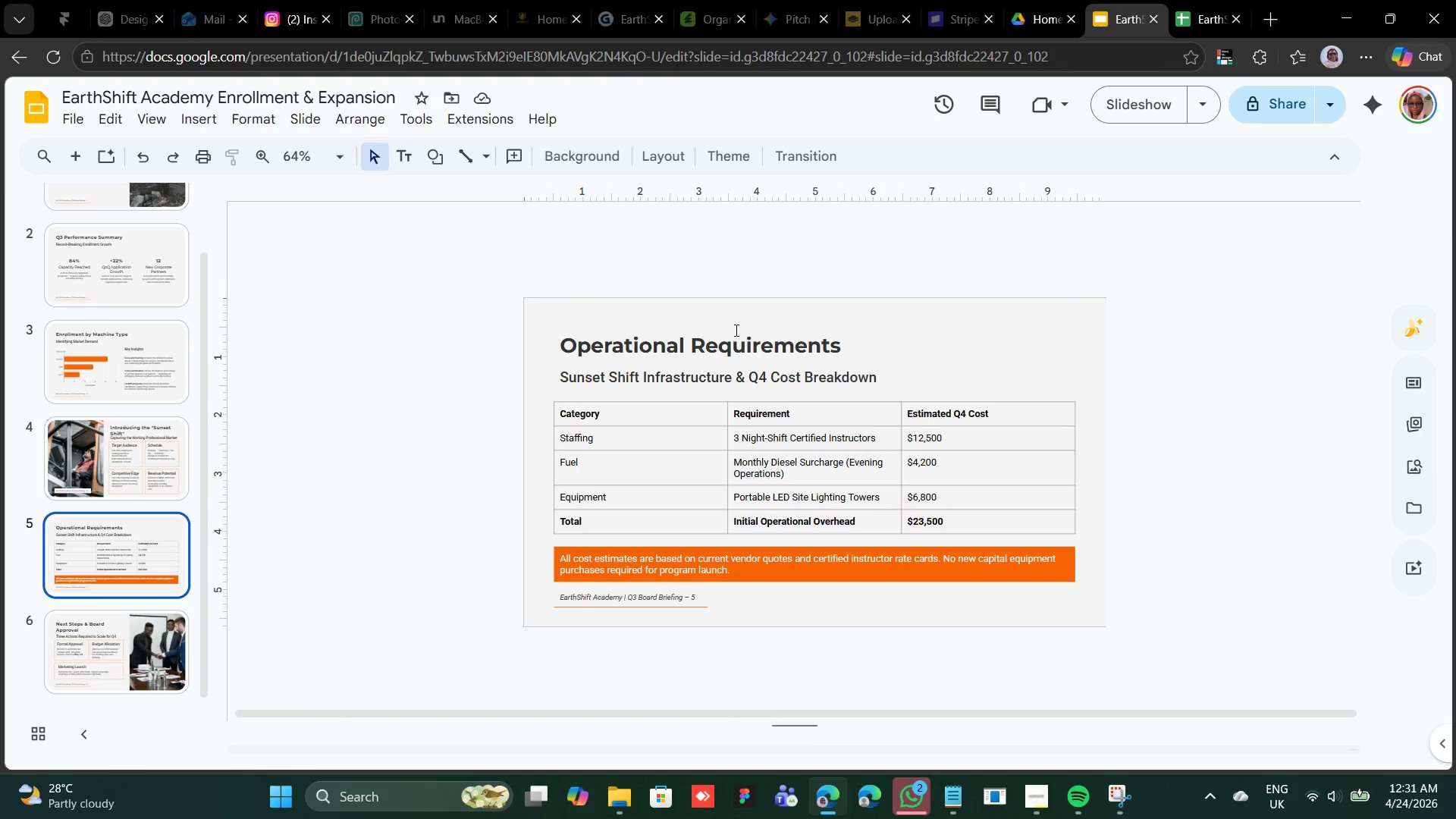 
scroll: coordinate [735, 330], scroll_direction: none, amount: 0.0
 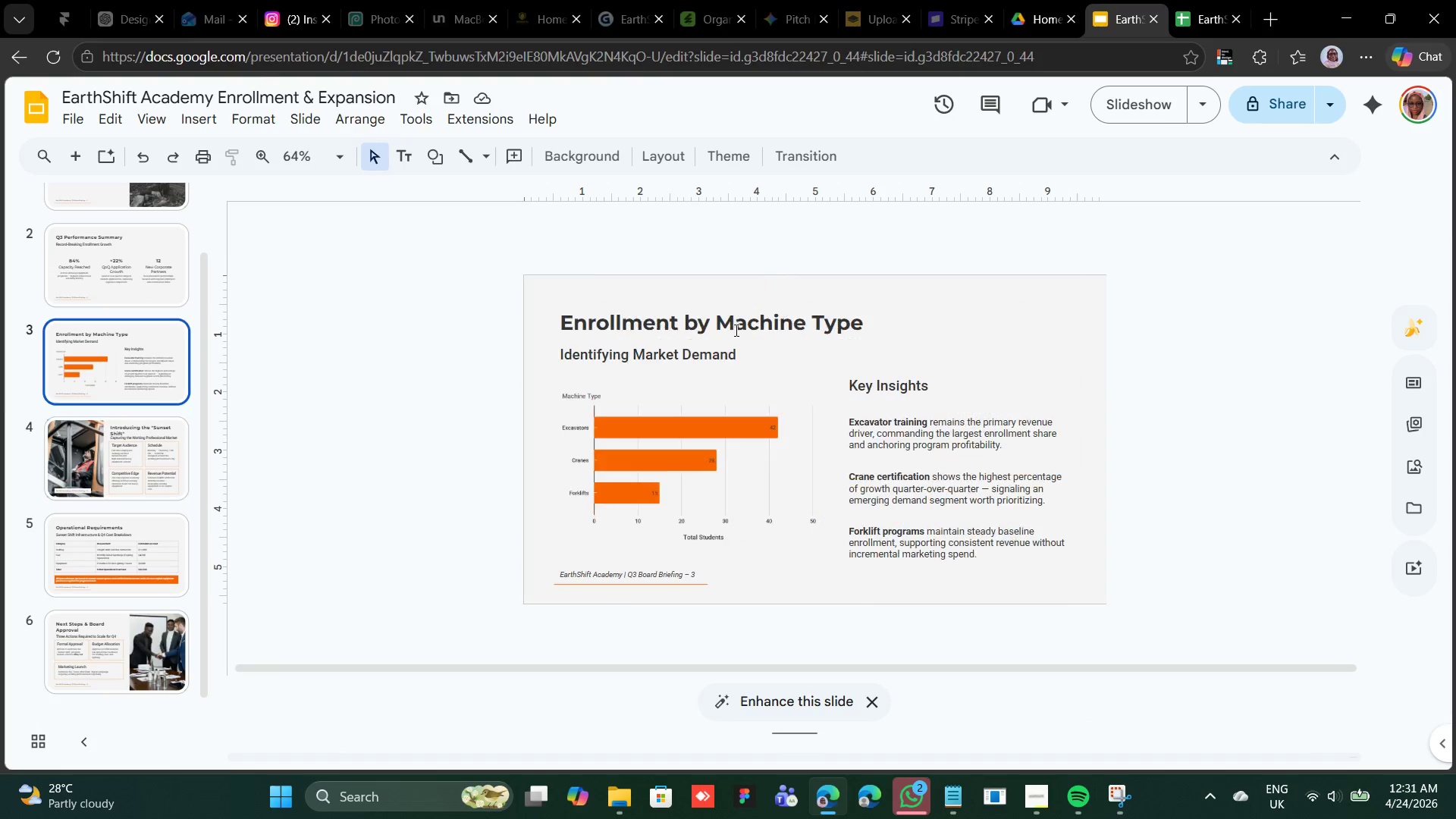 
scroll: coordinate [735, 330], scroll_direction: up, amount: 1.0
 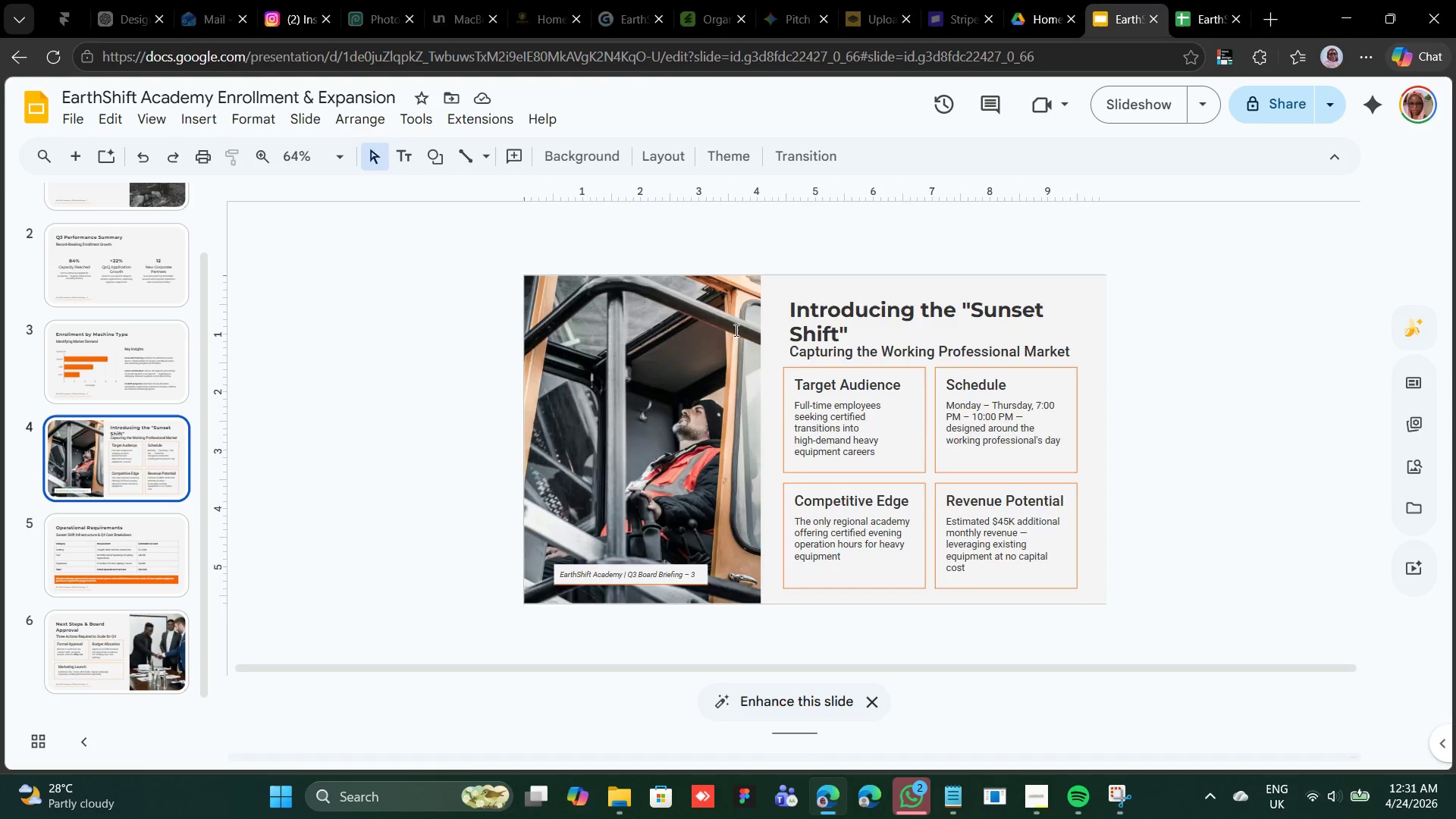 
scroll: coordinate [735, 330], scroll_direction: down, amount: 1.0
 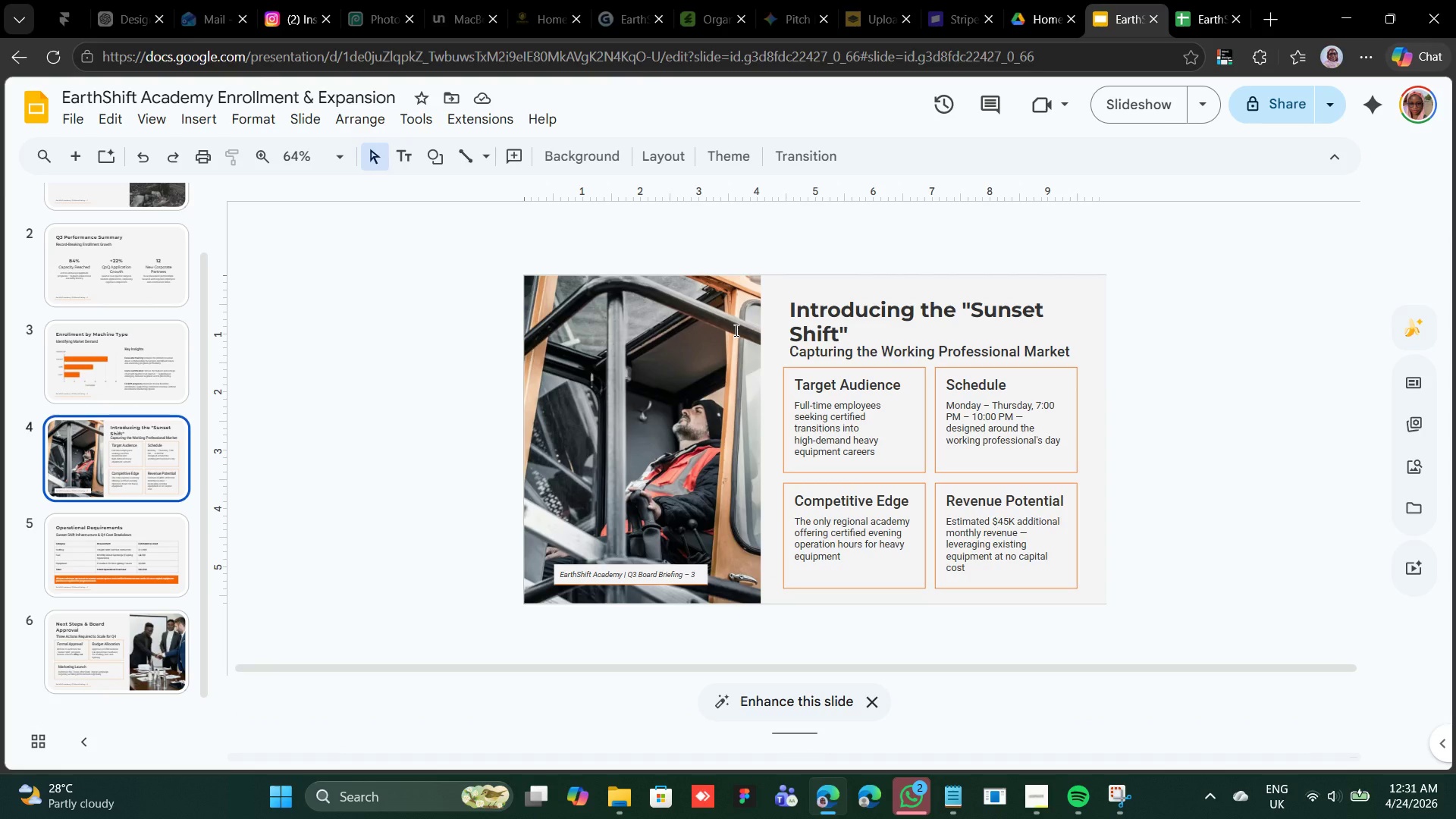 
scroll: coordinate [735, 330], scroll_direction: none, amount: 0.0
 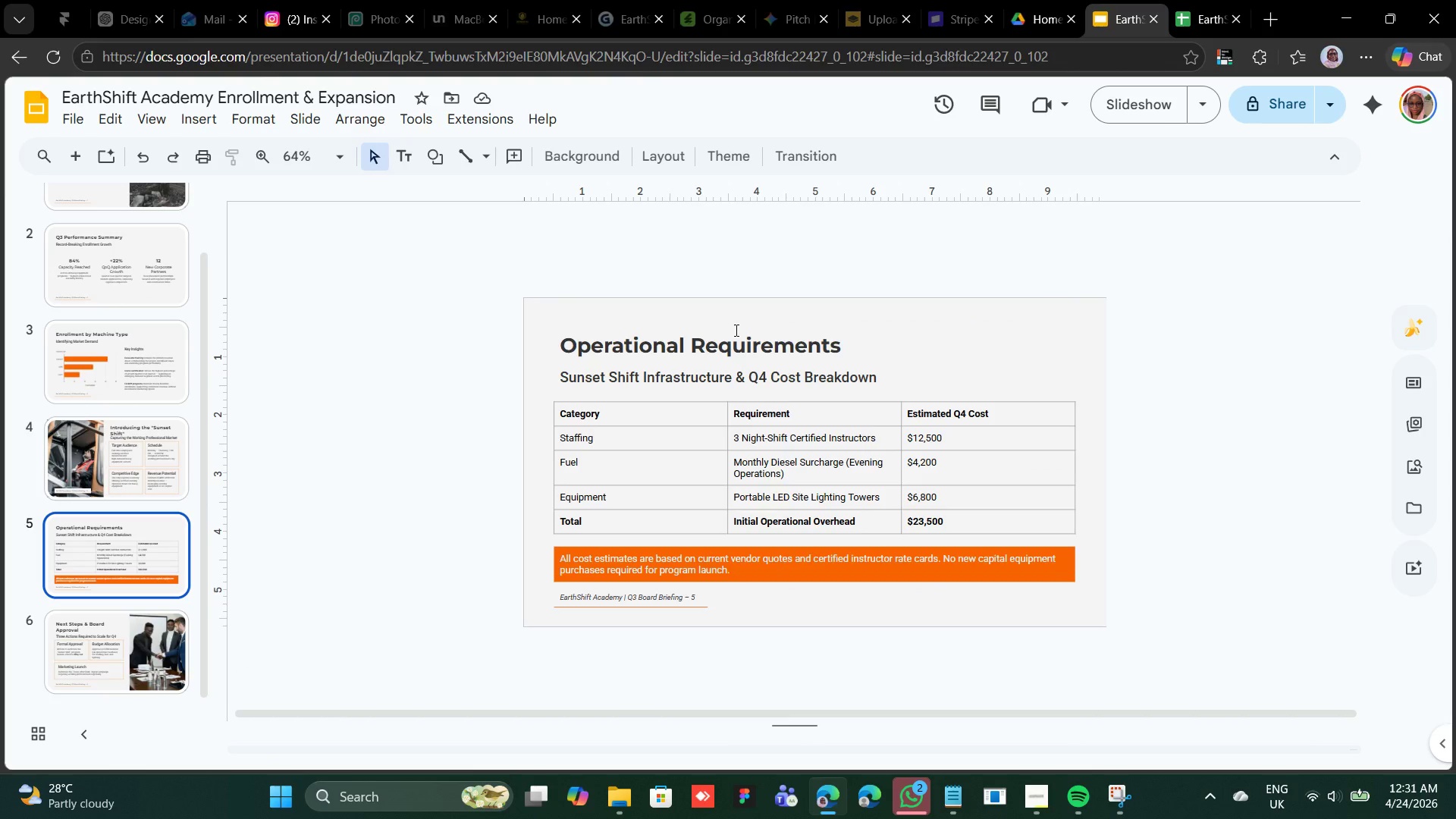 
scroll: coordinate [735, 330], scroll_direction: down, amount: 2.0
 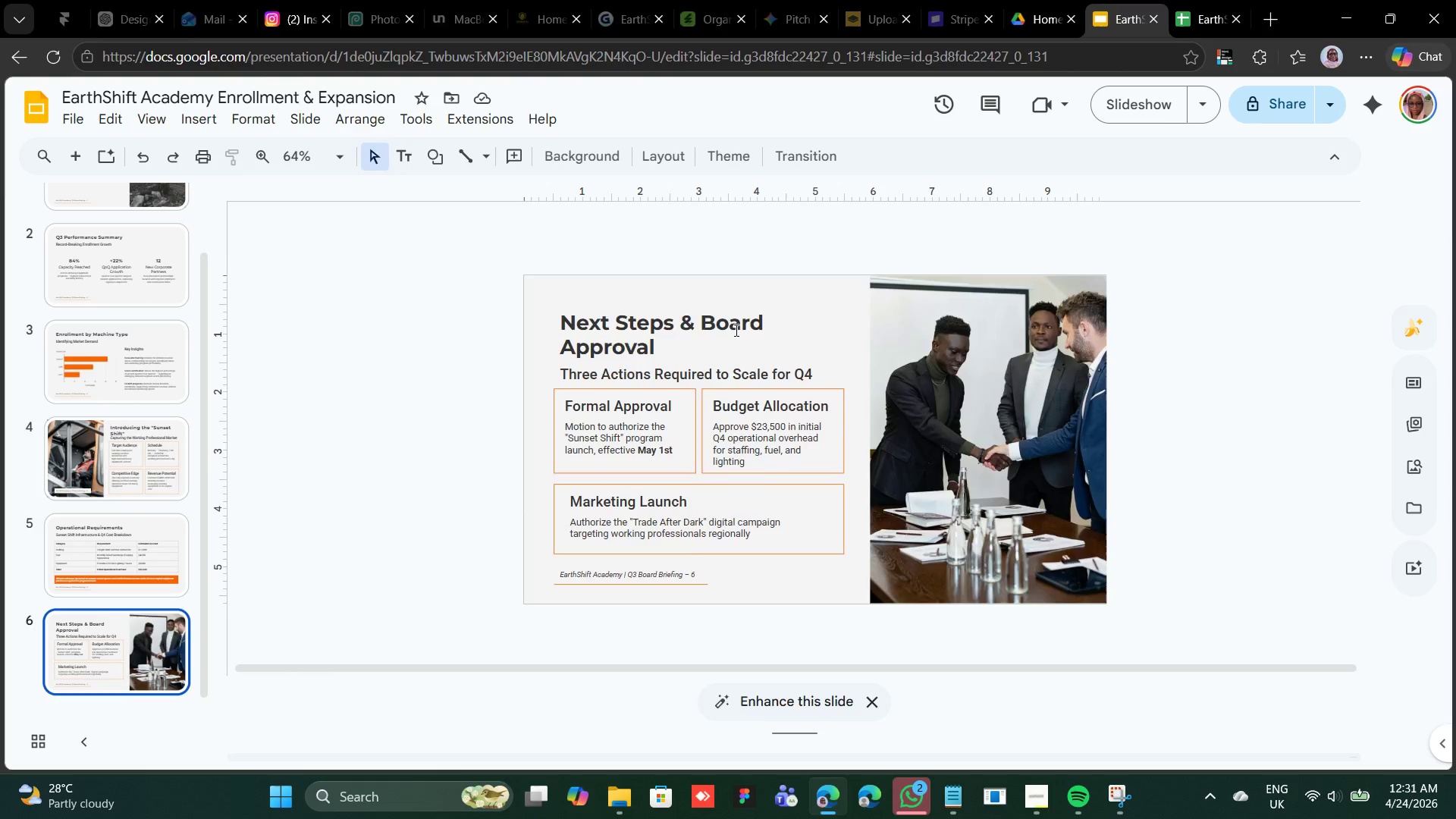 
scroll: coordinate [736, 328], scroll_direction: none, amount: 0.0
 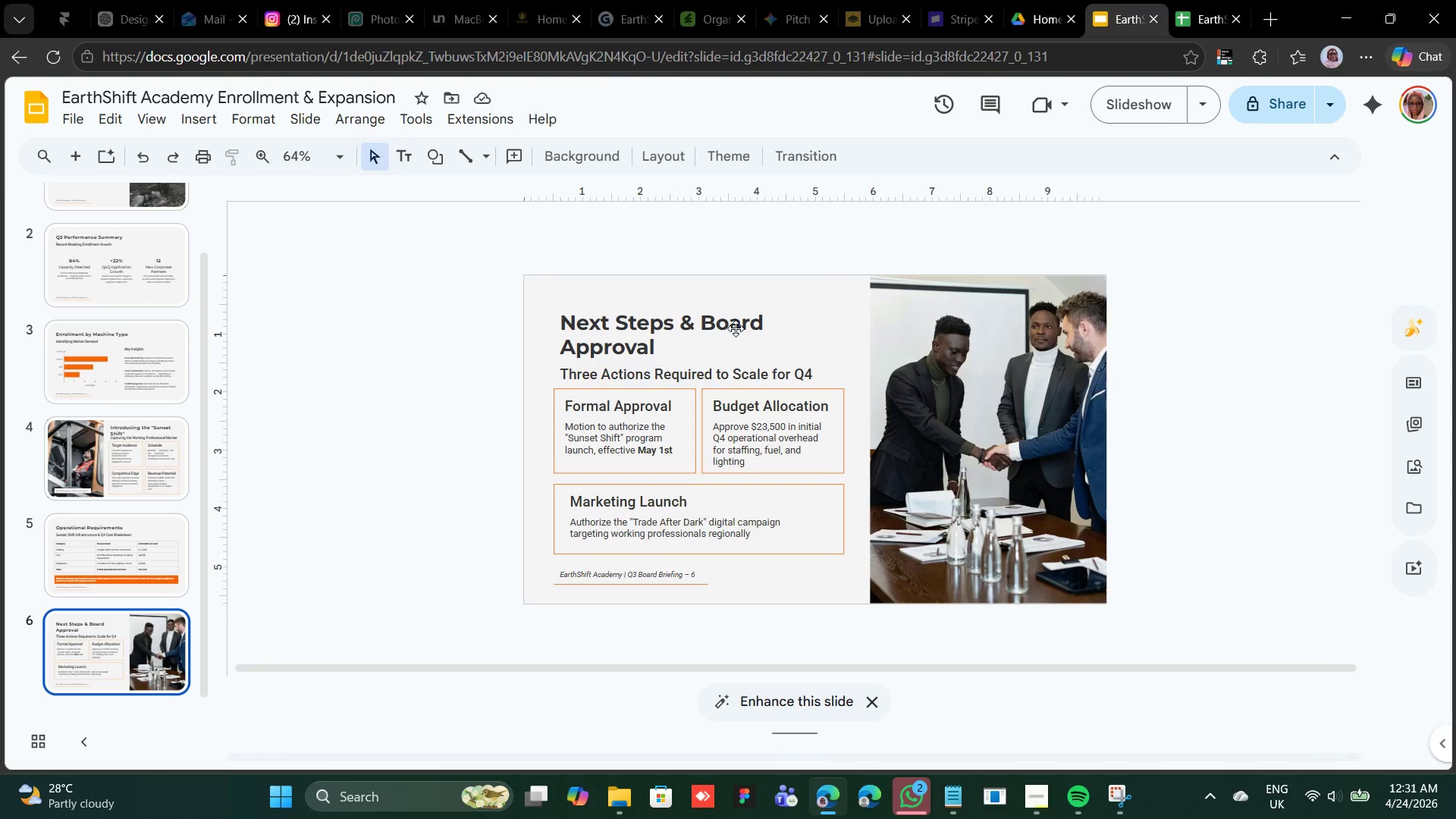 
scroll: coordinate [736, 328], scroll_direction: down, amount: 1.0
 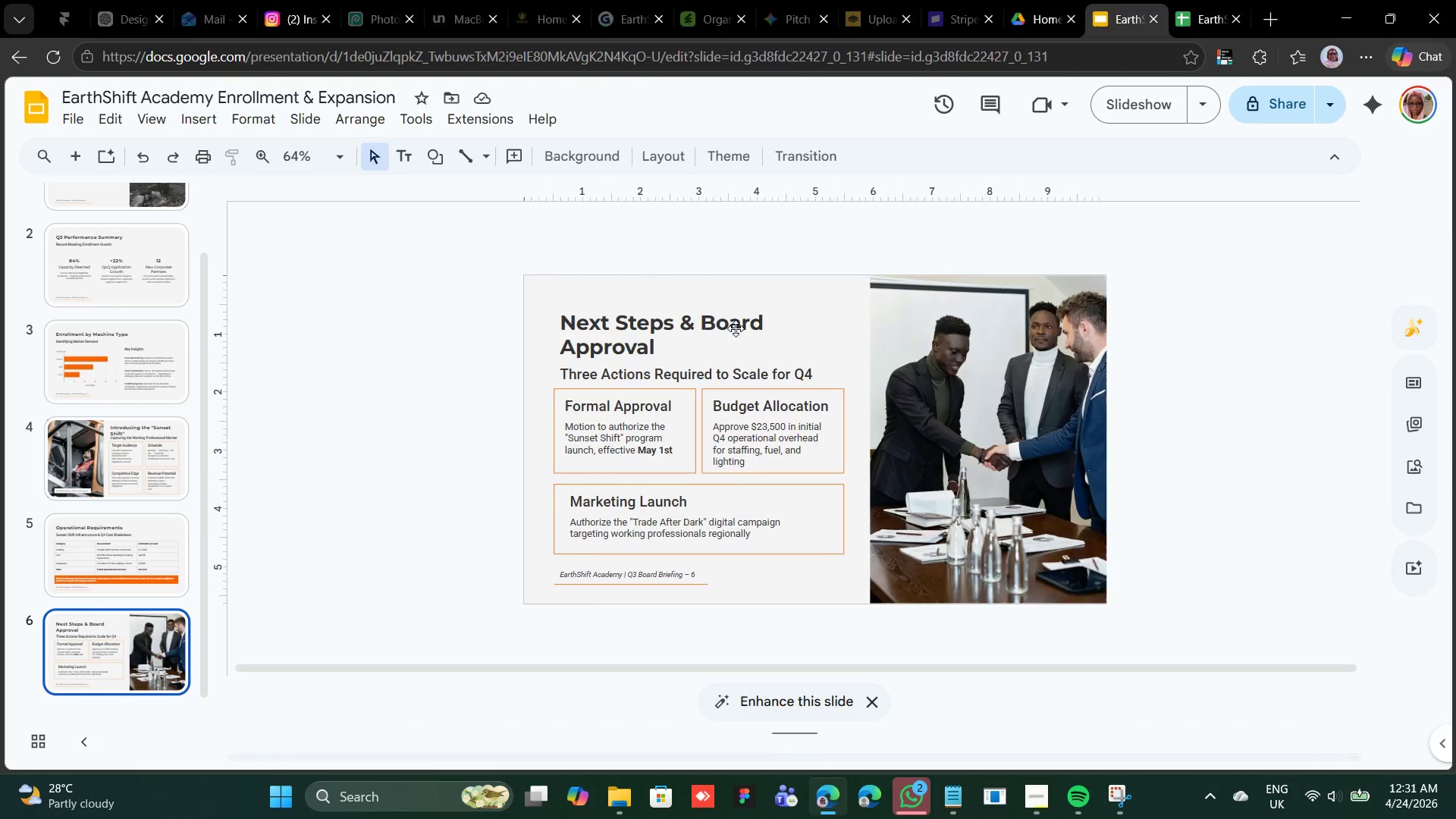 
scroll: coordinate [736, 328], scroll_direction: none, amount: 0.0
 